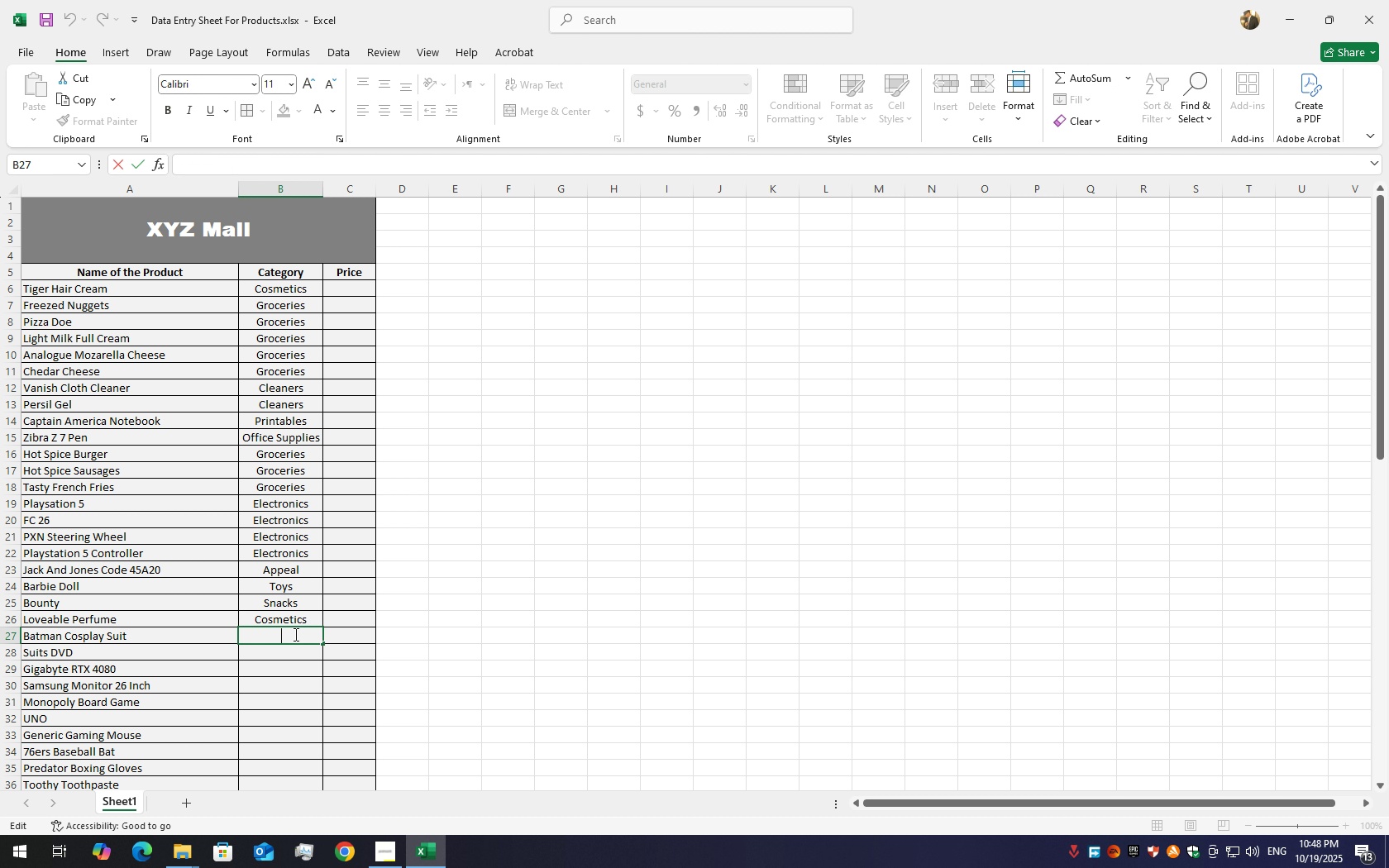 
triple_click([294, 634])
 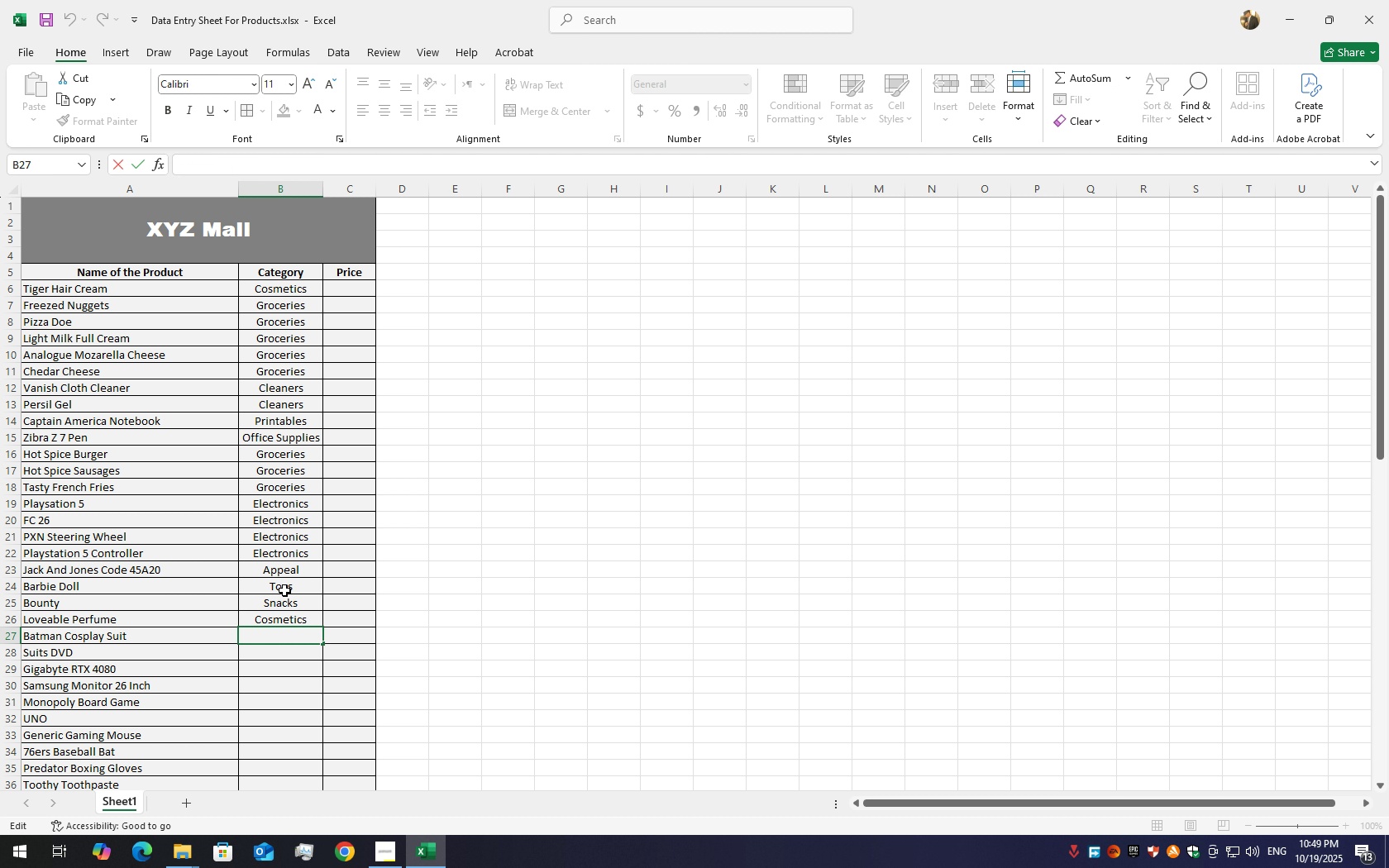 
type(Appeal)
 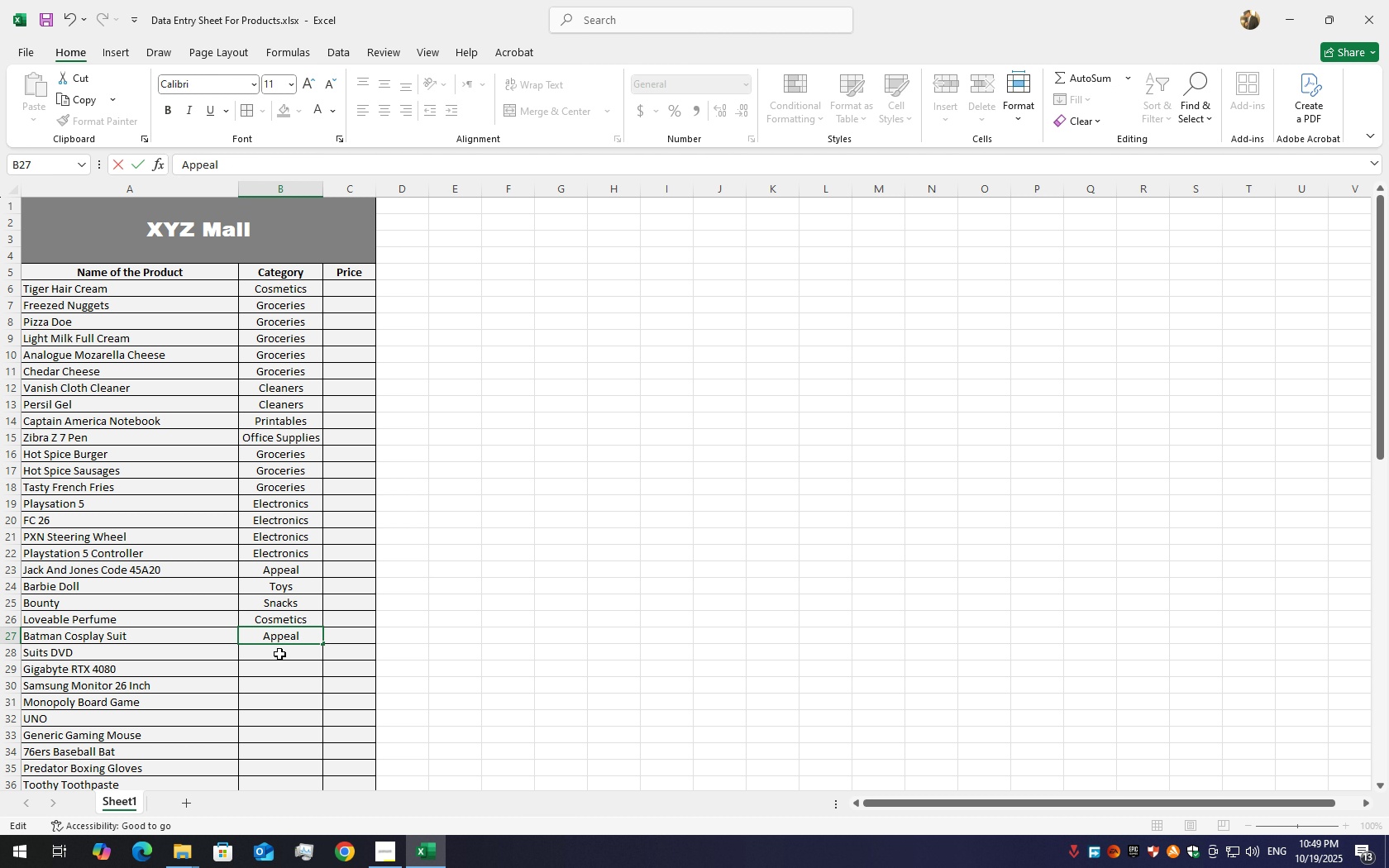 
double_click([279, 654])
 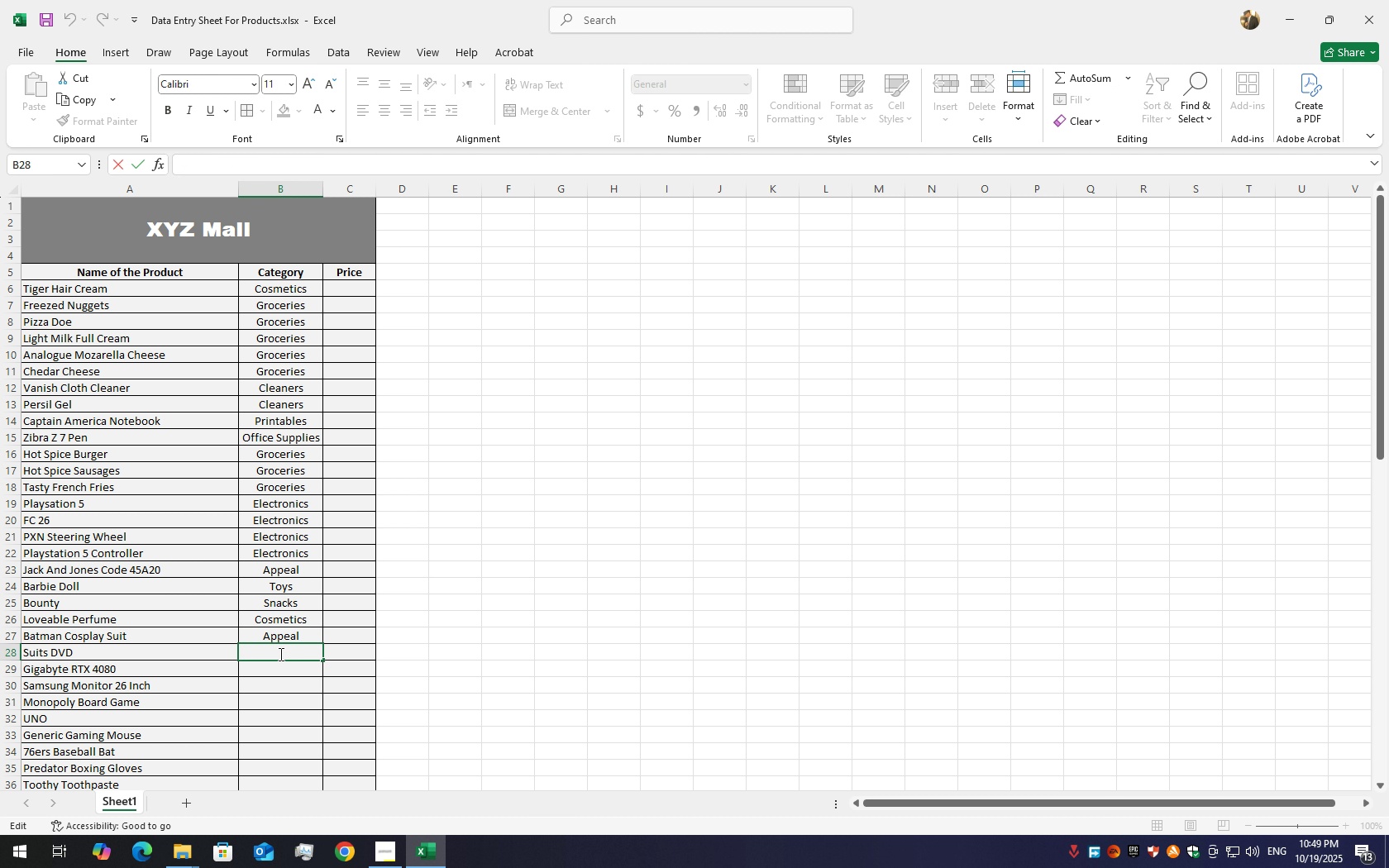 
double_click([279, 654])
 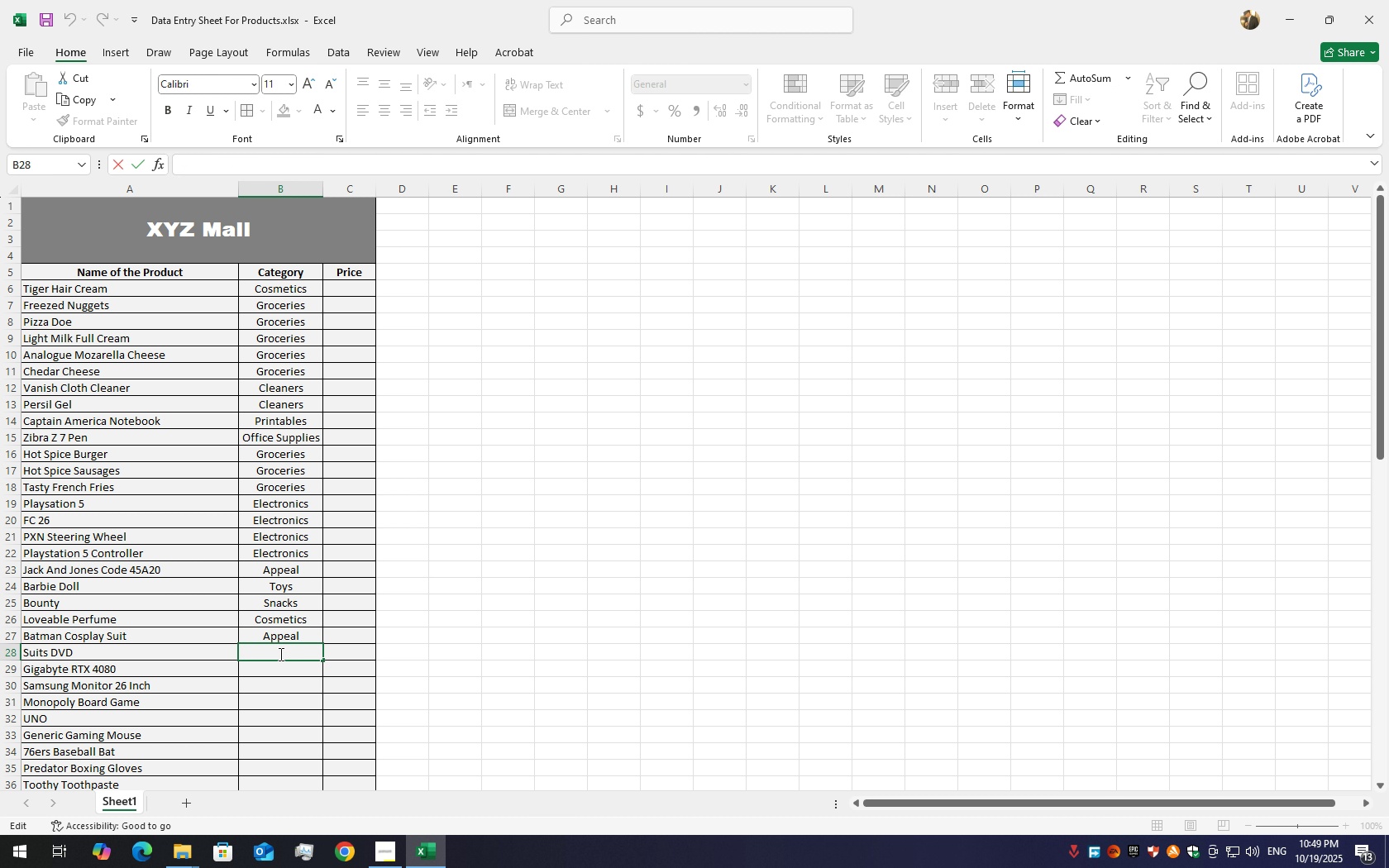 
type(Movies)
 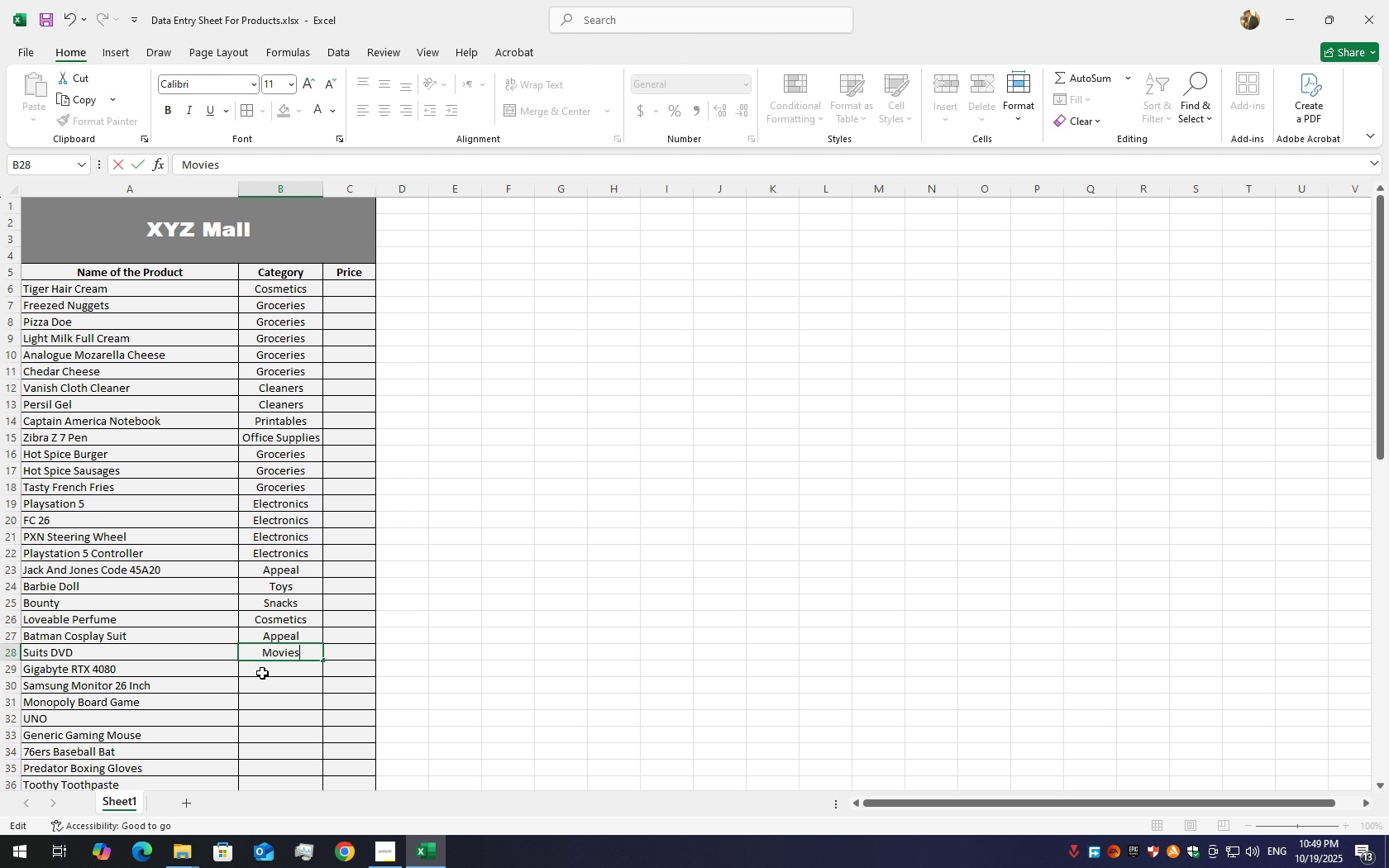 
left_click([266, 662])
 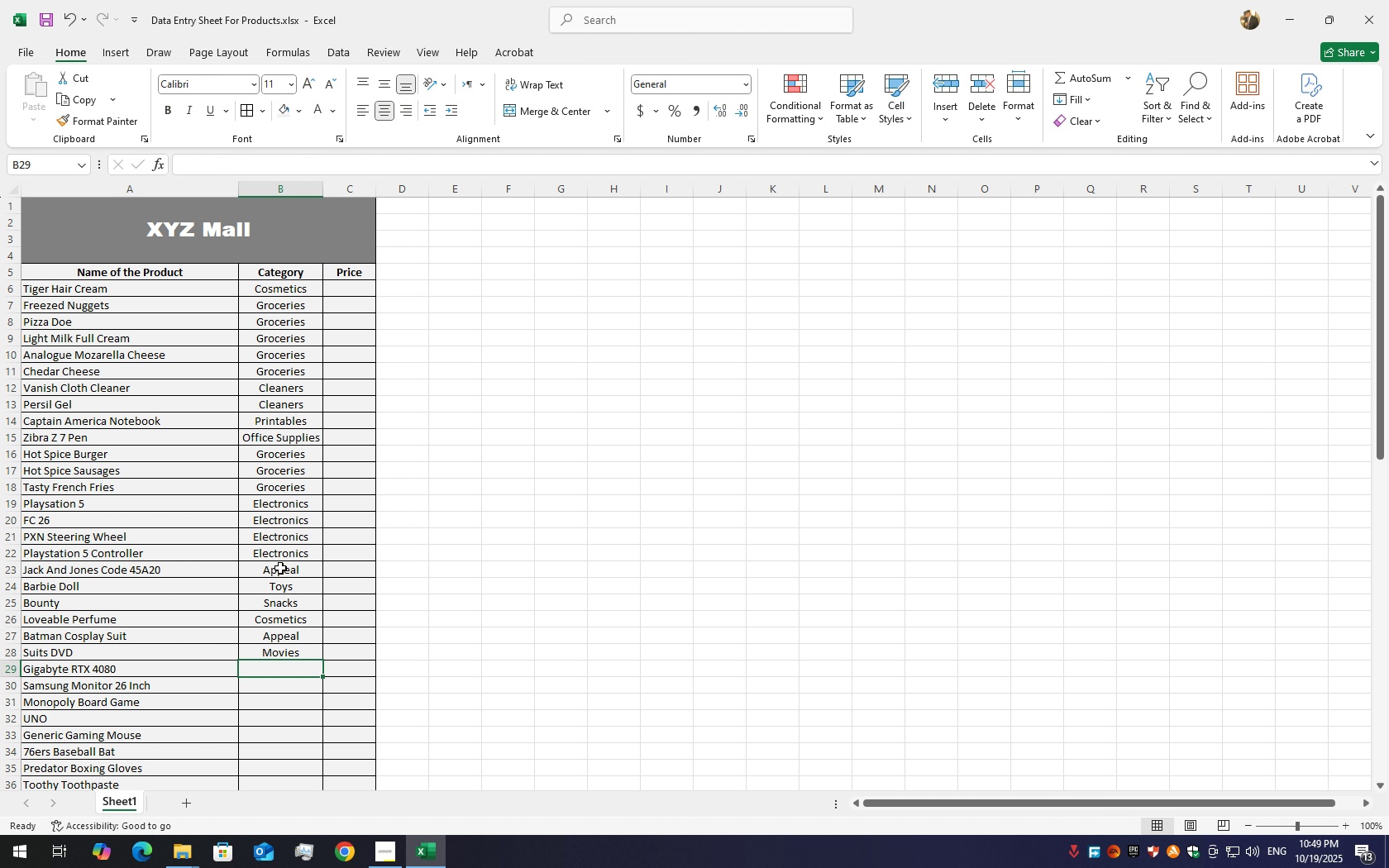 
left_click([280, 559])
 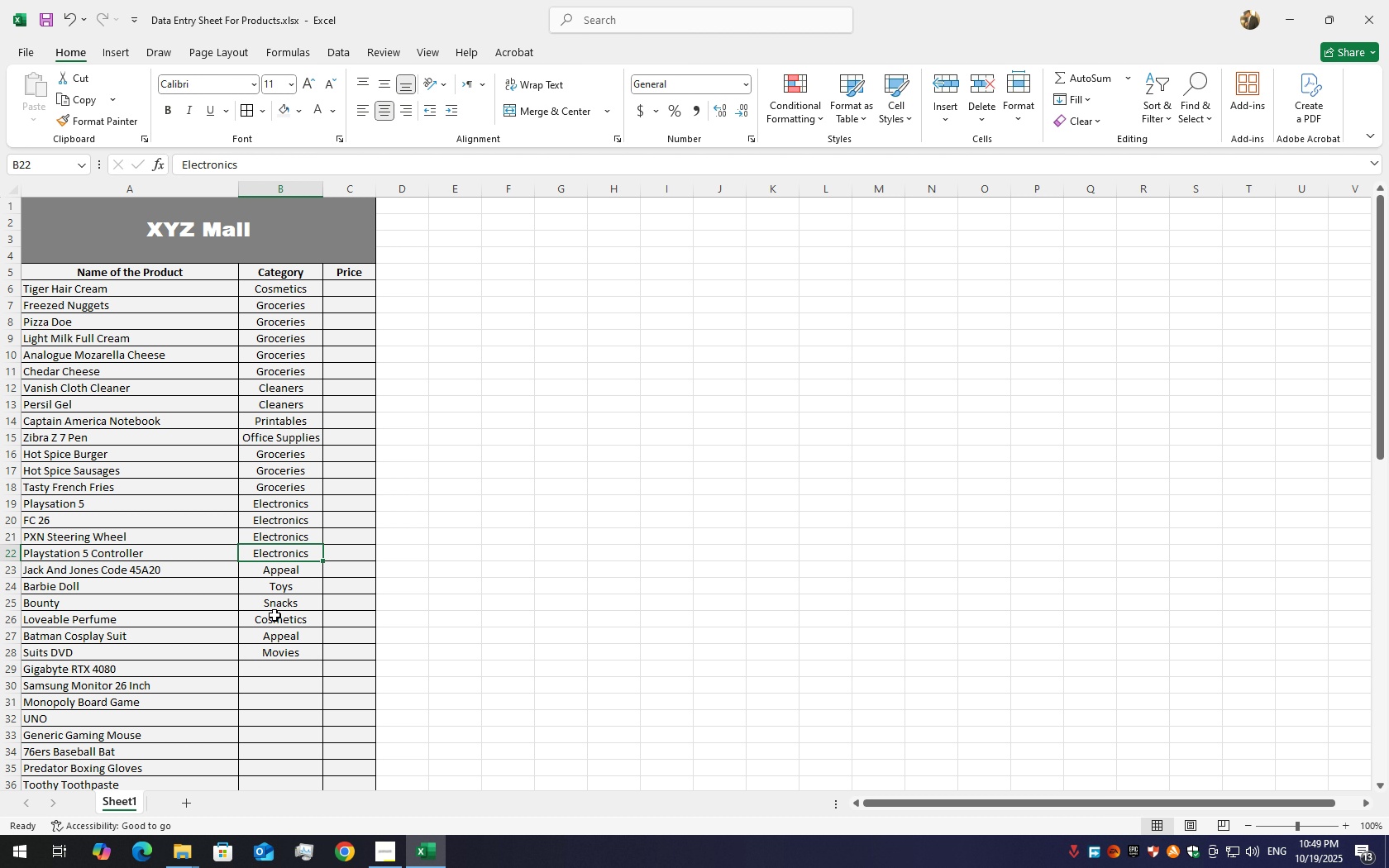 
key(Control+C)
 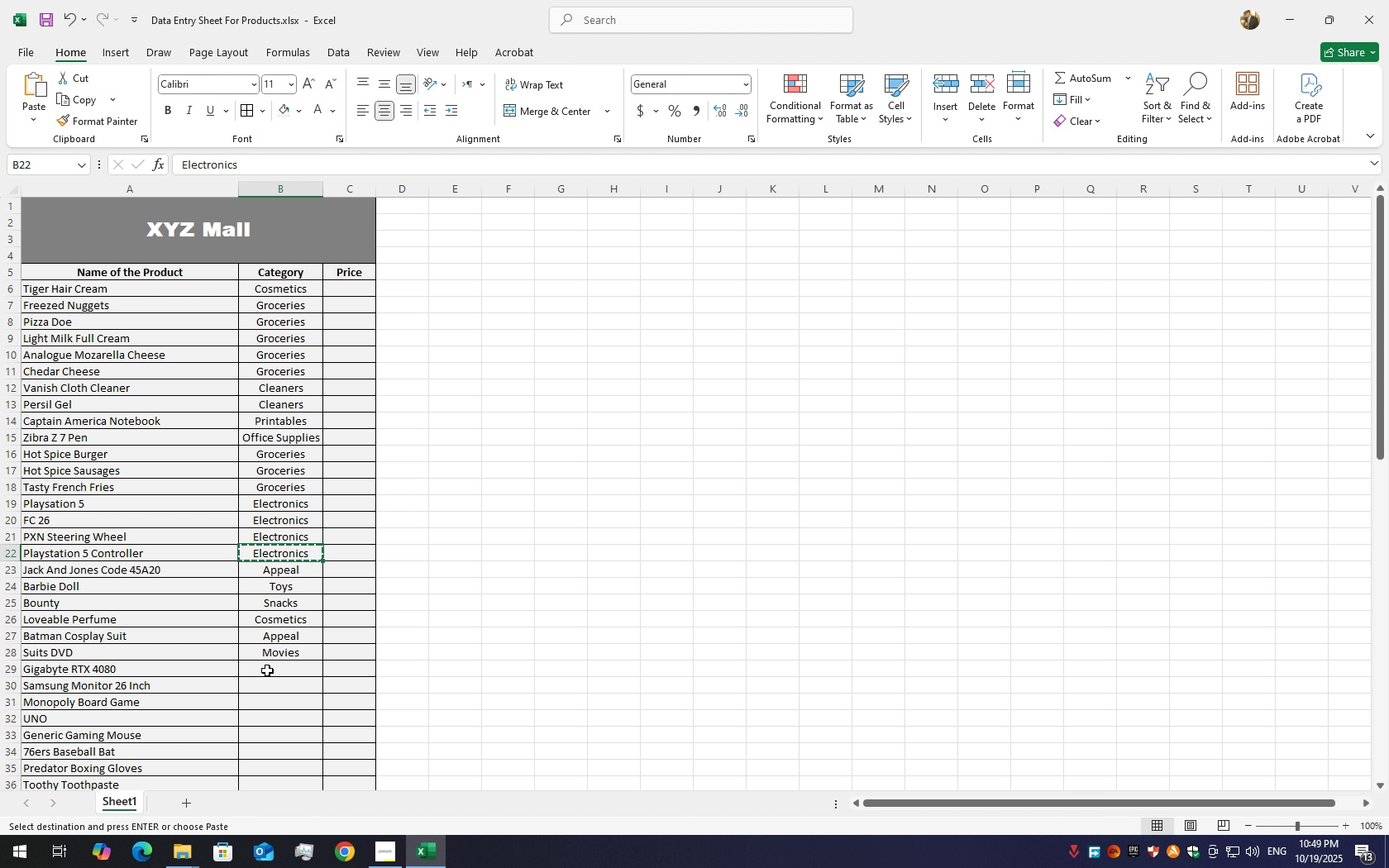 
left_click([267, 670])
 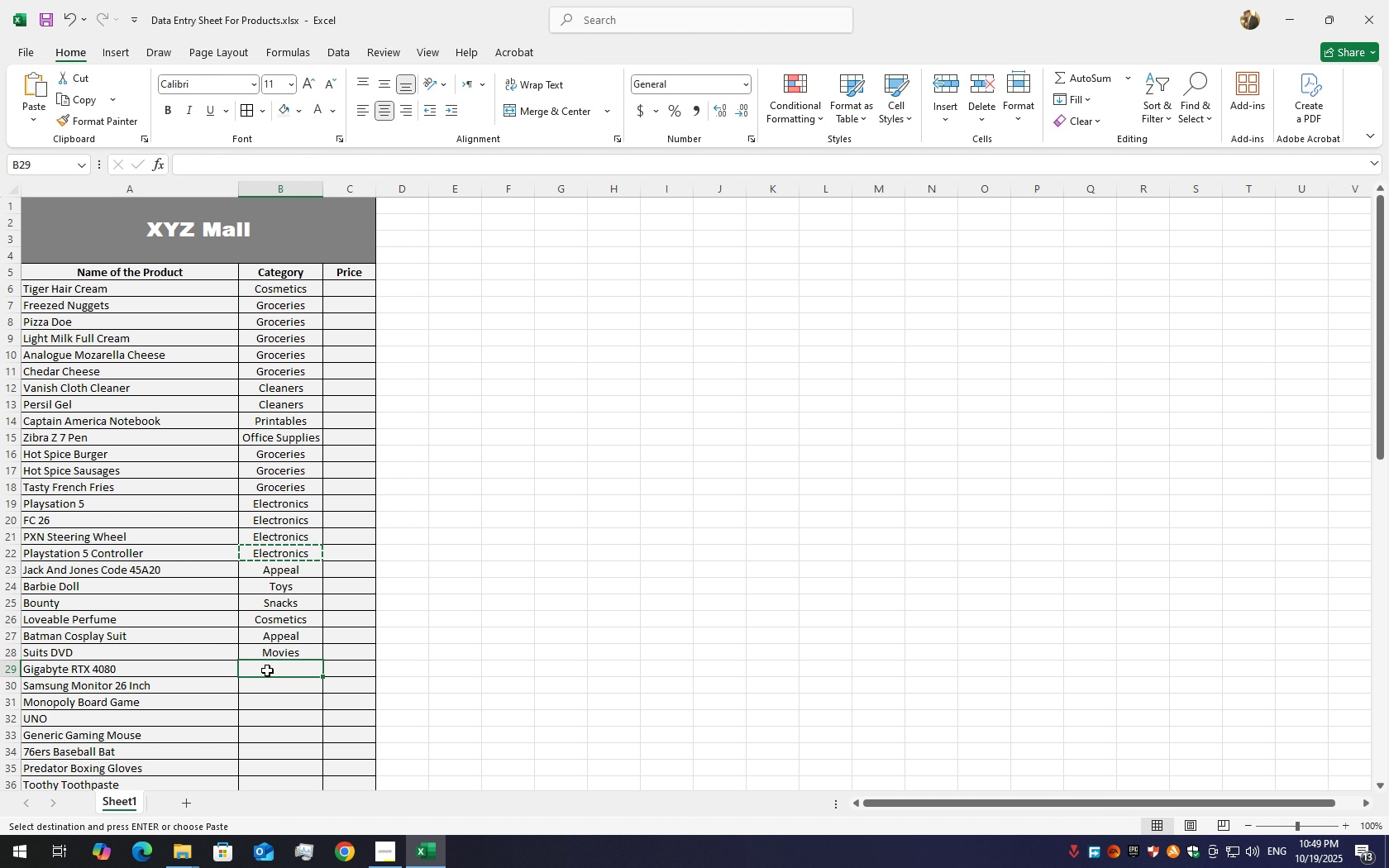 
key(Control+ControlLeft)
 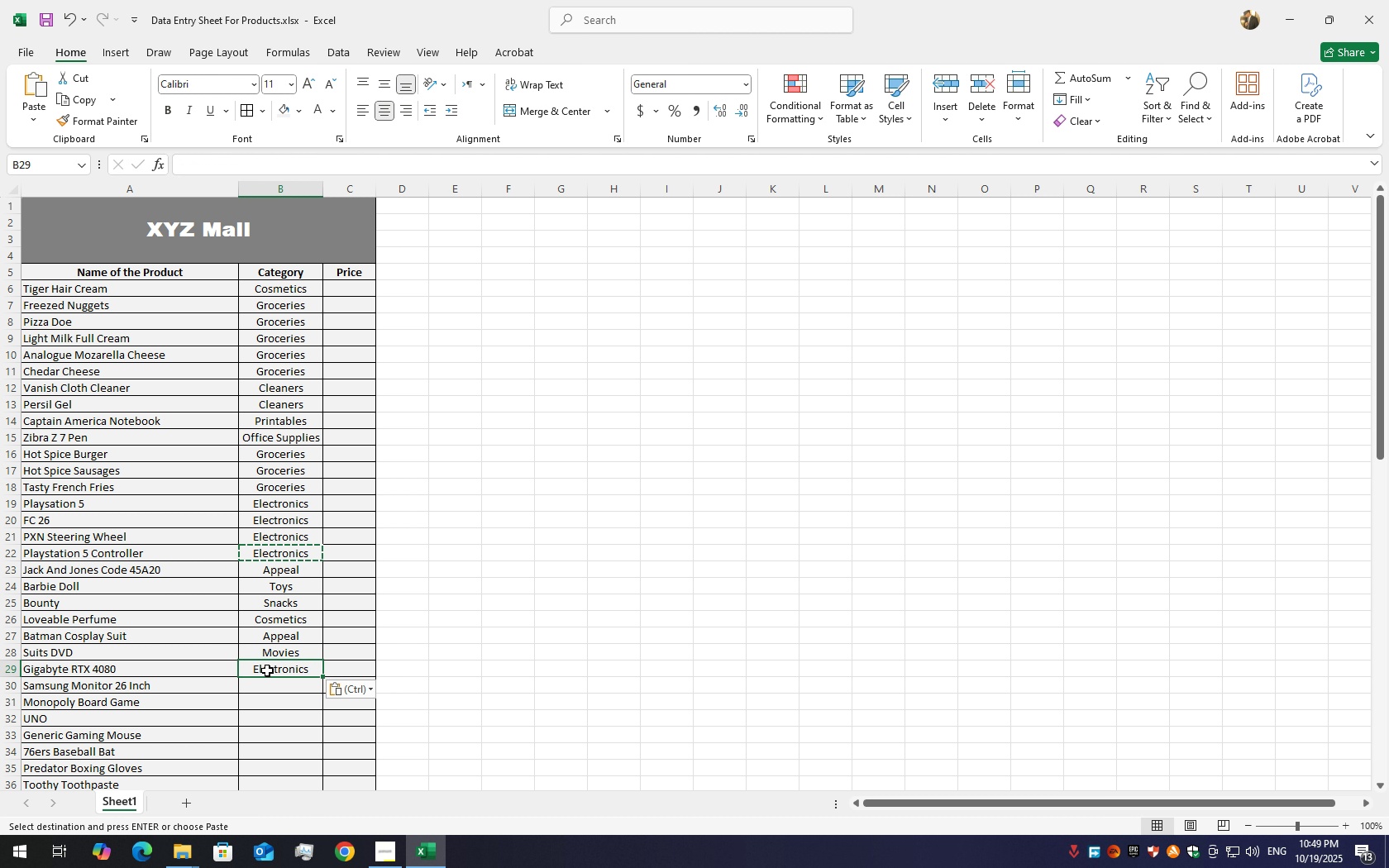 
key(Control+V)
 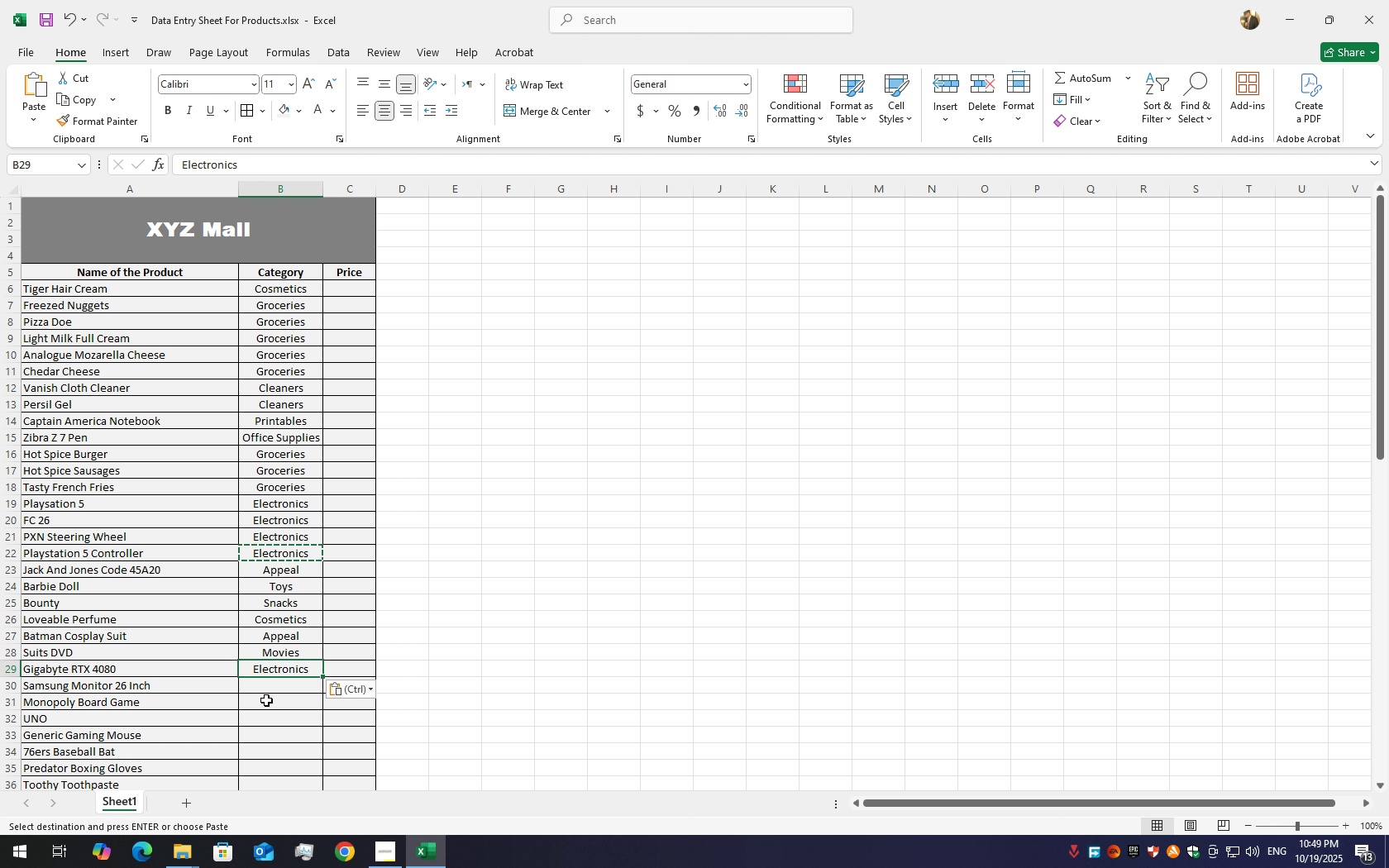 
left_click([277, 689])
 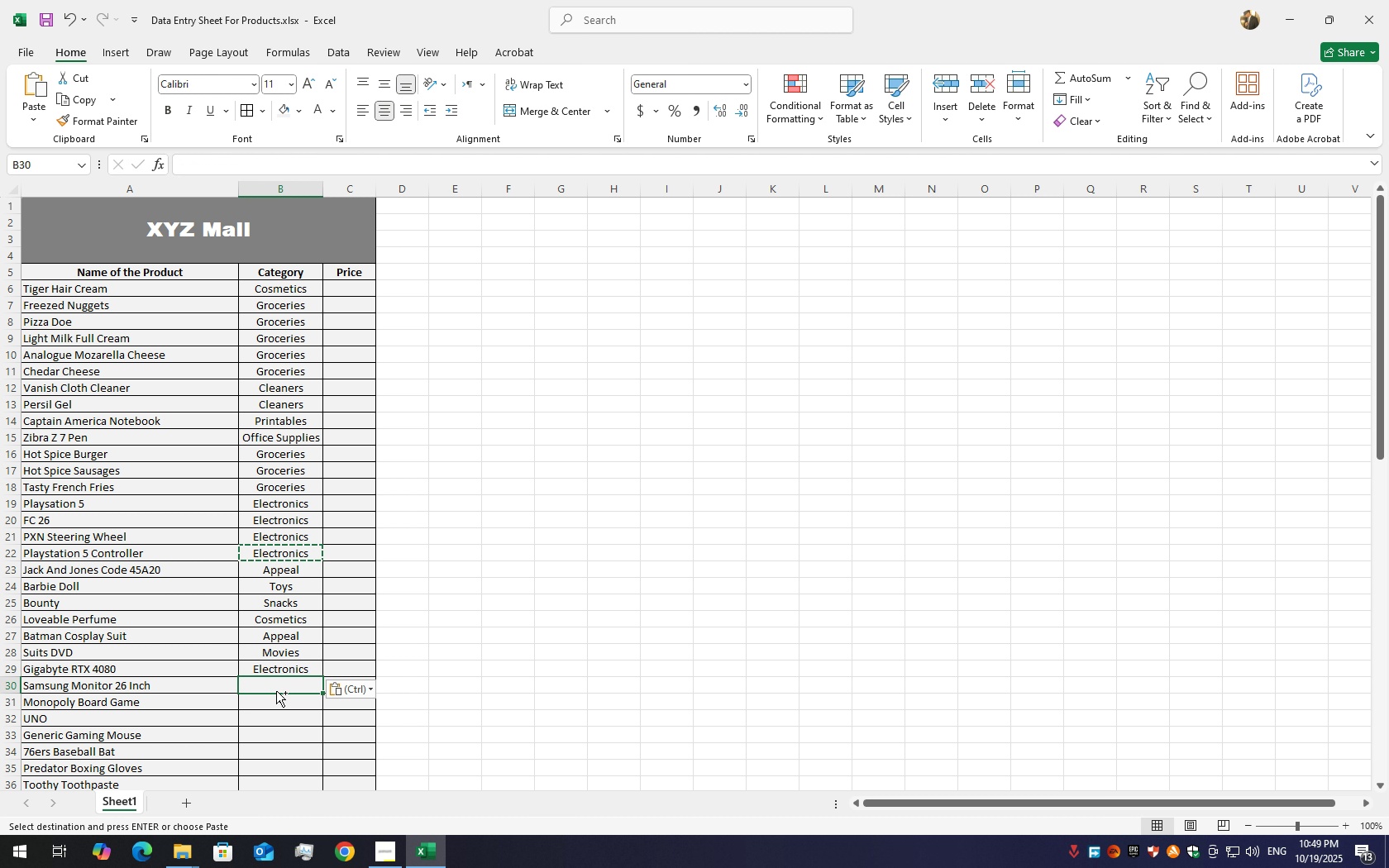 
key(Control+V)
 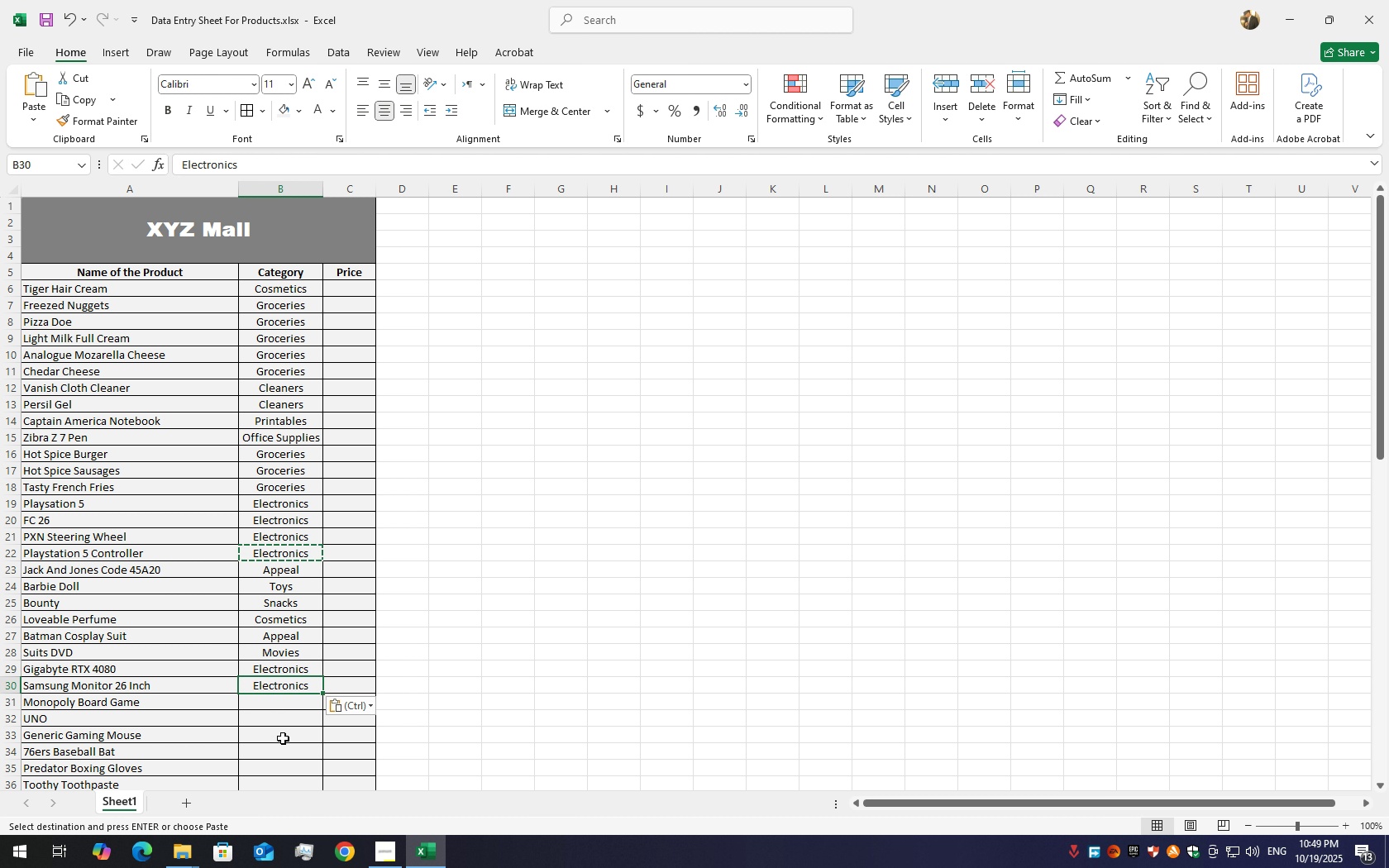 
scroll: coordinate [265, 648], scroll_direction: down, amount: 2.0
 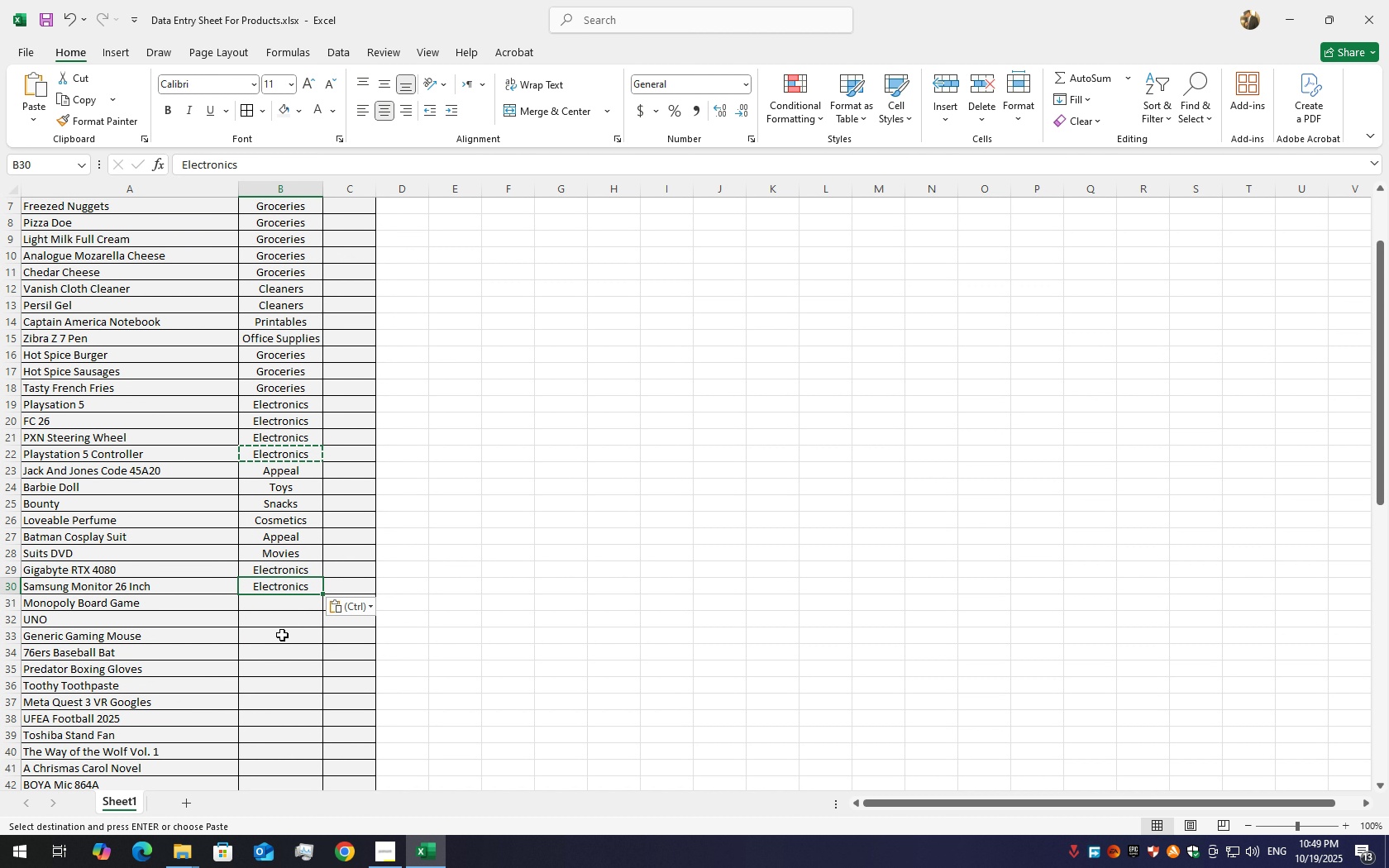 
left_click([282, 635])
 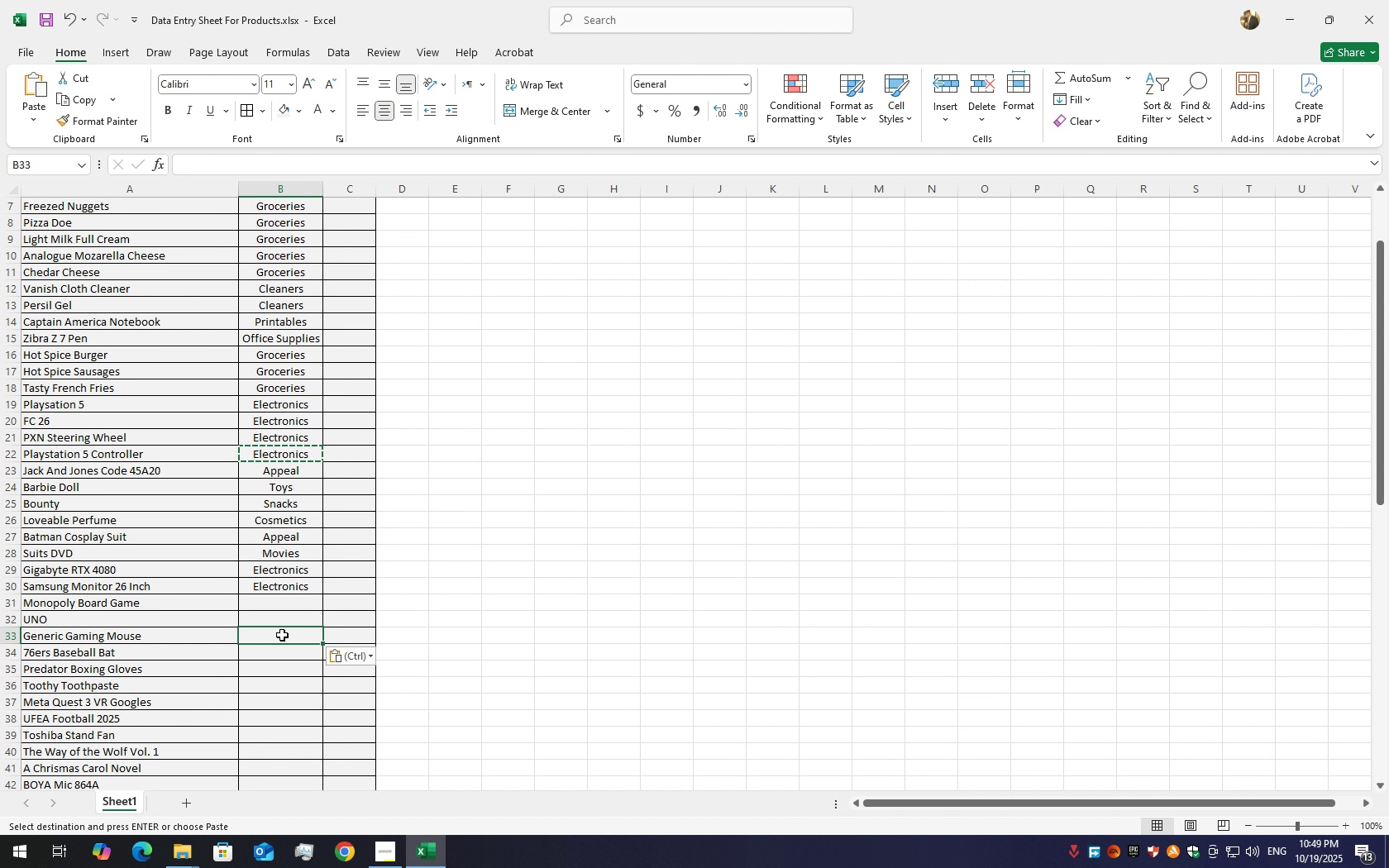 
key(Control+V)
 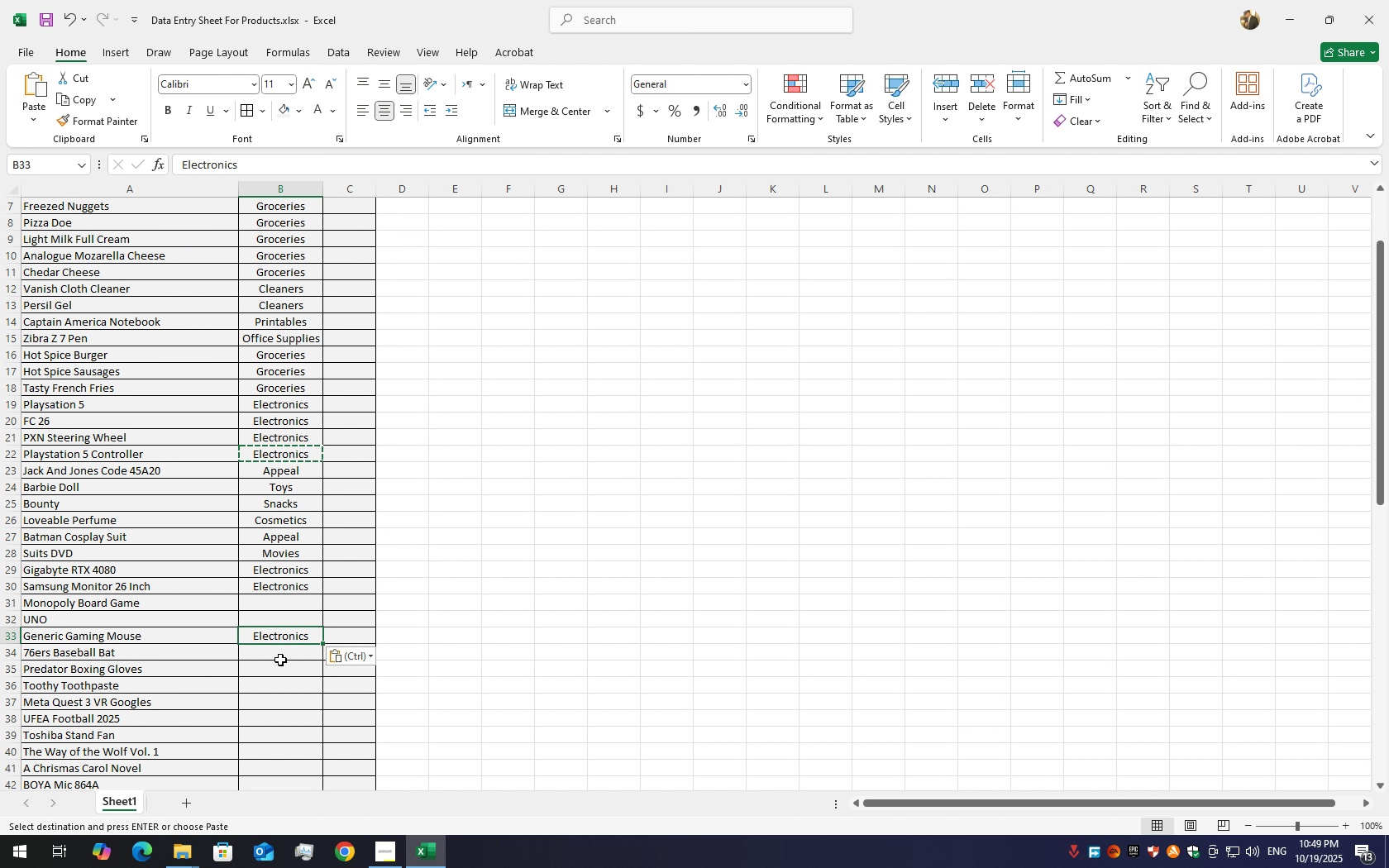 
scroll: coordinate [280, 660], scroll_direction: down, amount: 1.0
 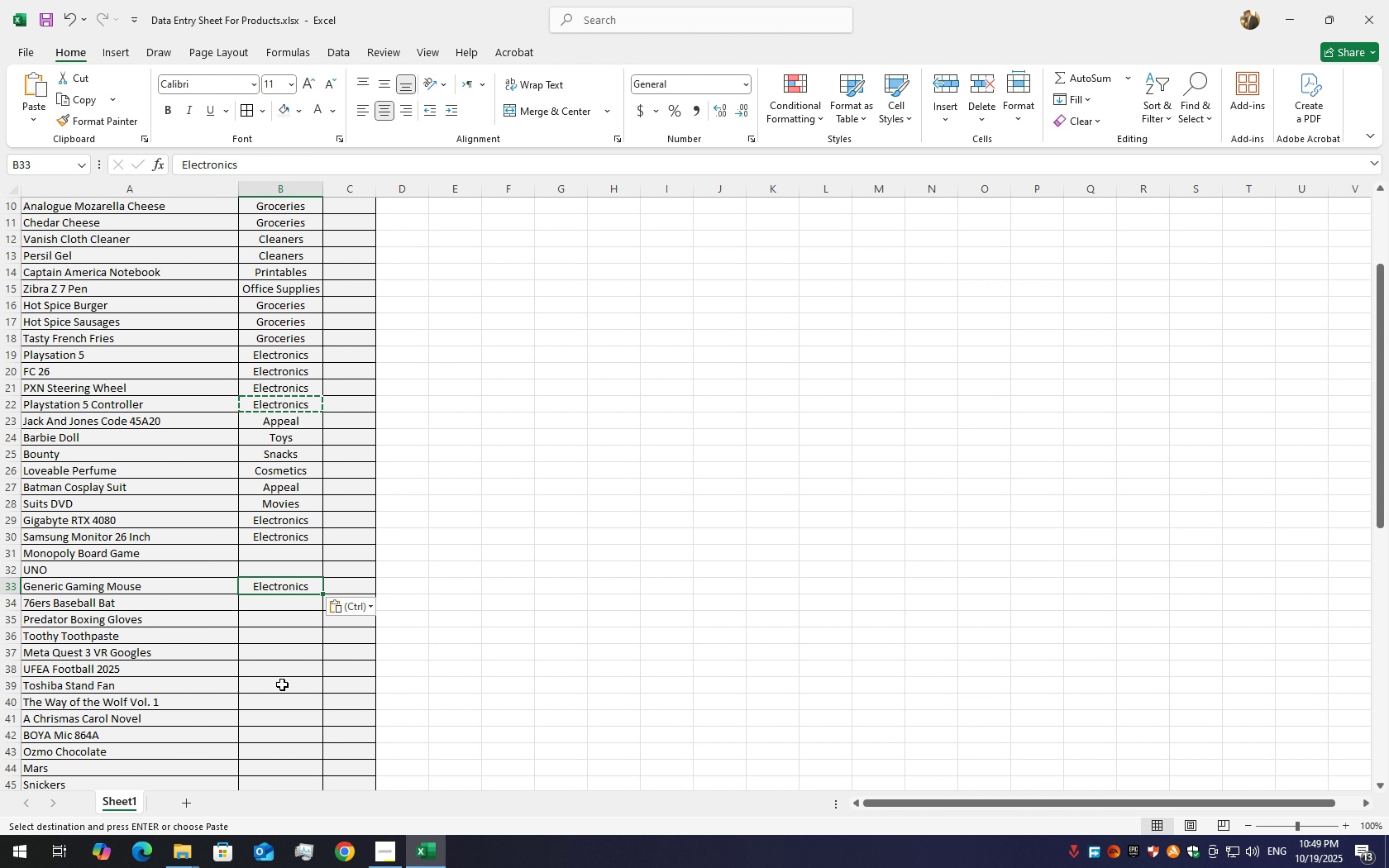 
left_click([282, 684])
 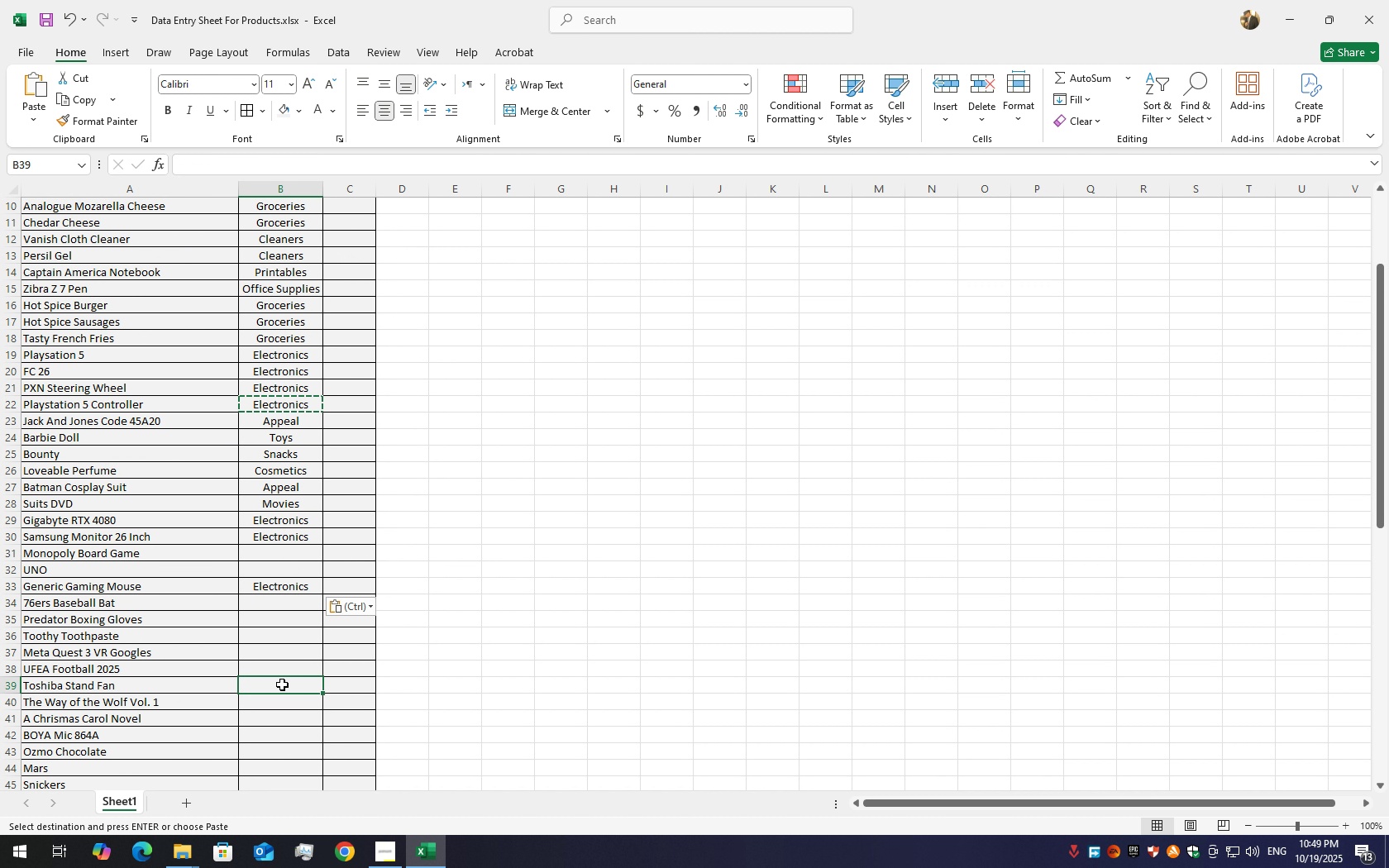 
key(Control+V)
 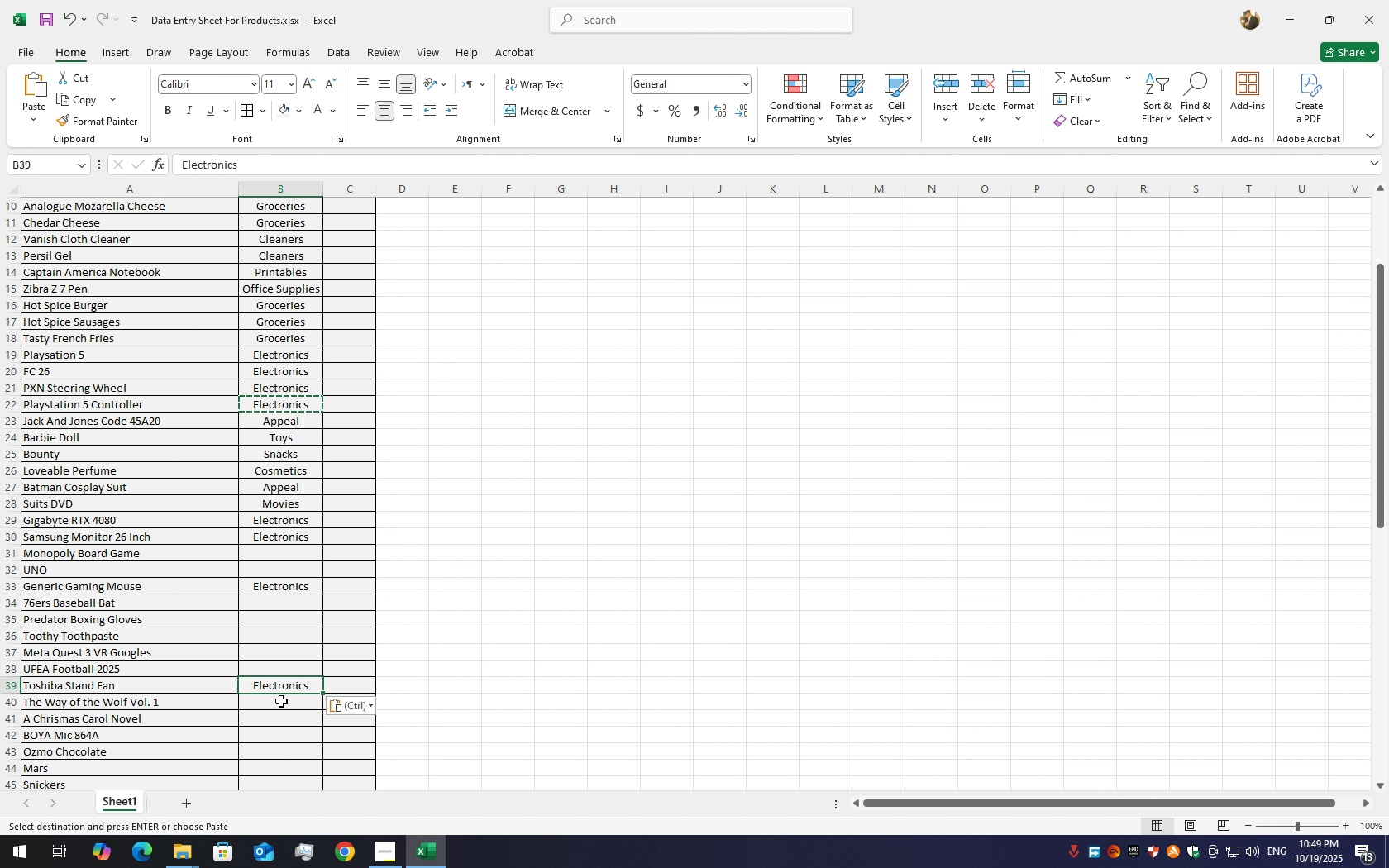 
scroll: coordinate [279, 694], scroll_direction: down, amount: 4.0
 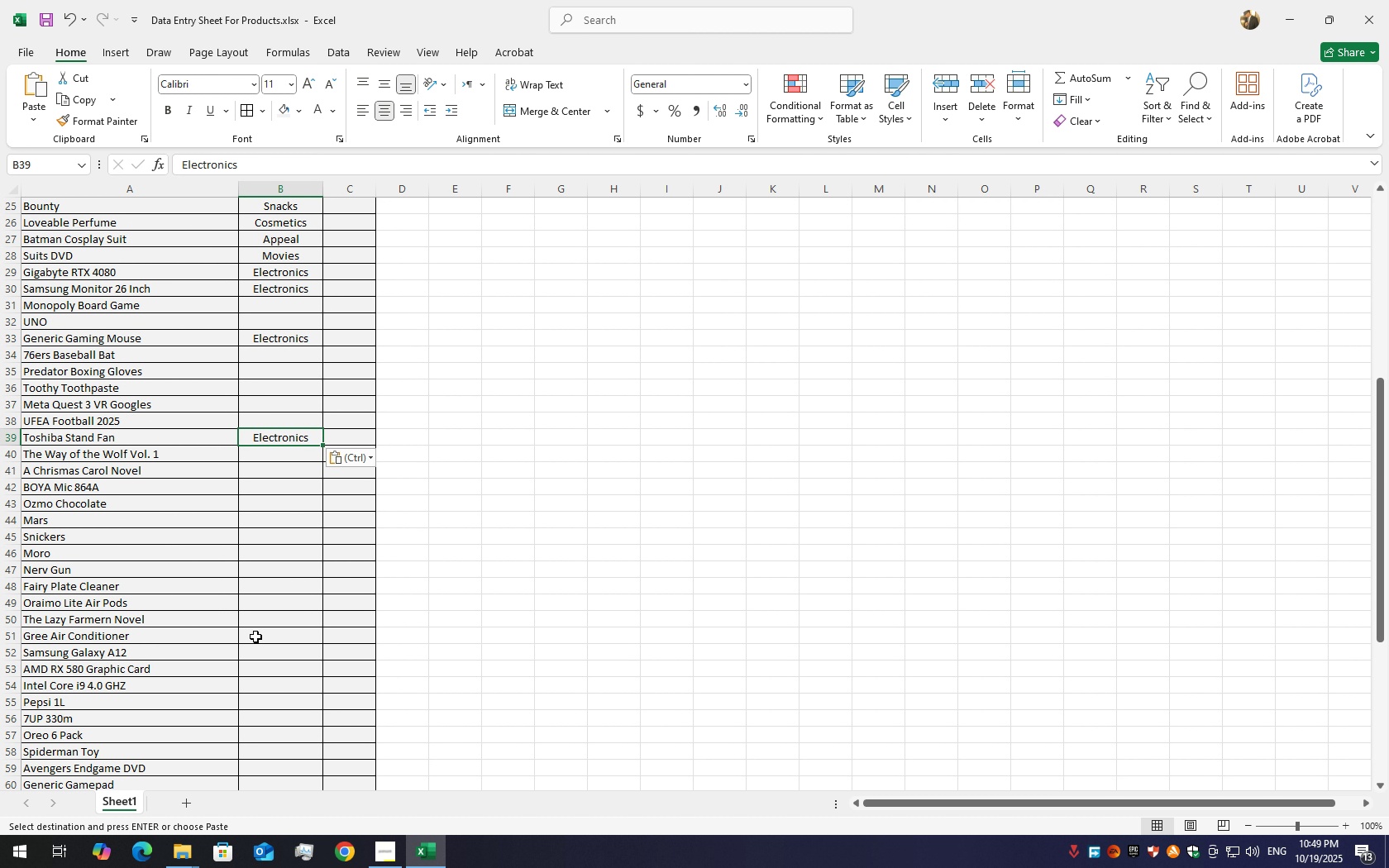 
left_click([266, 667])
 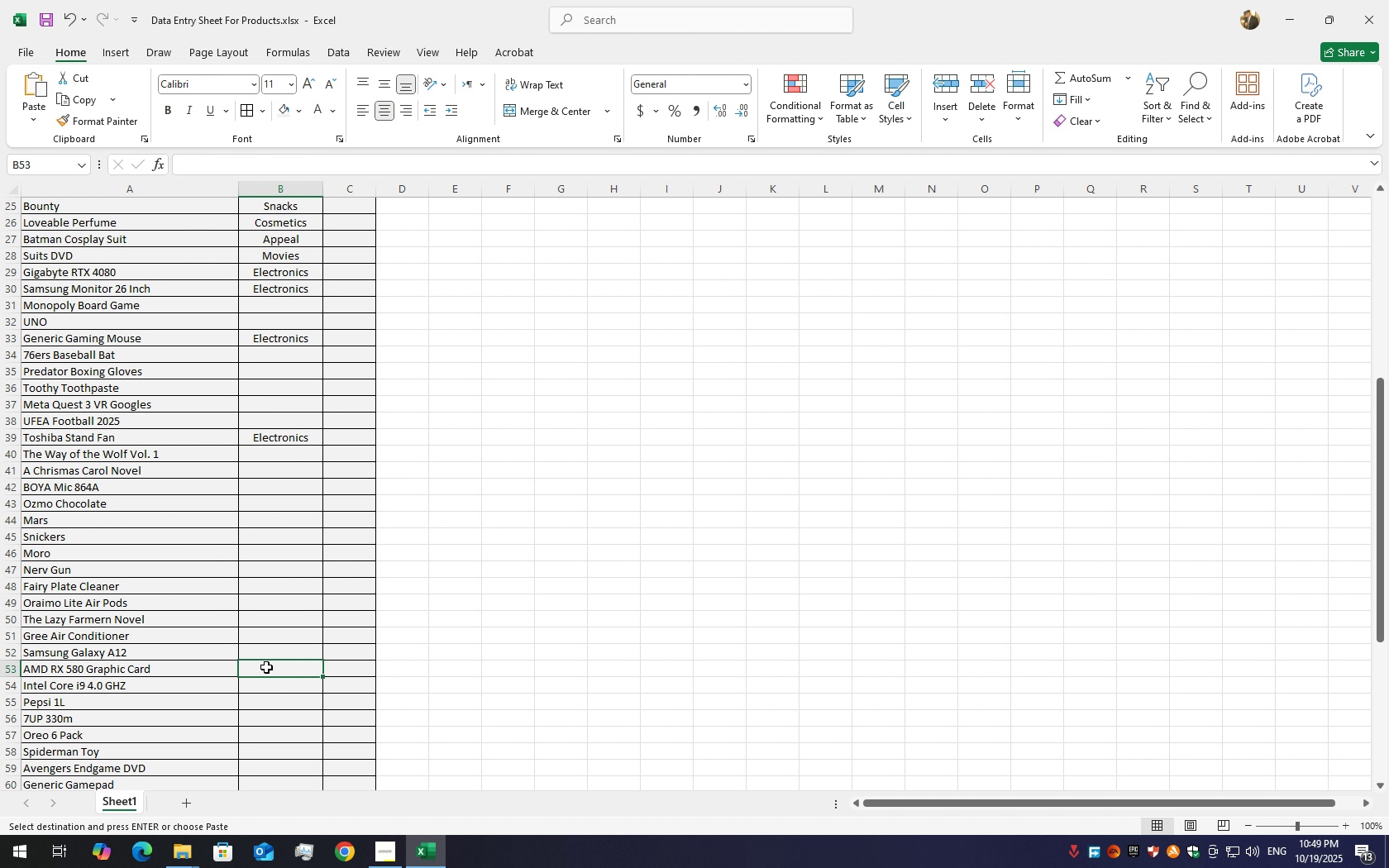 
key(Control+V)
 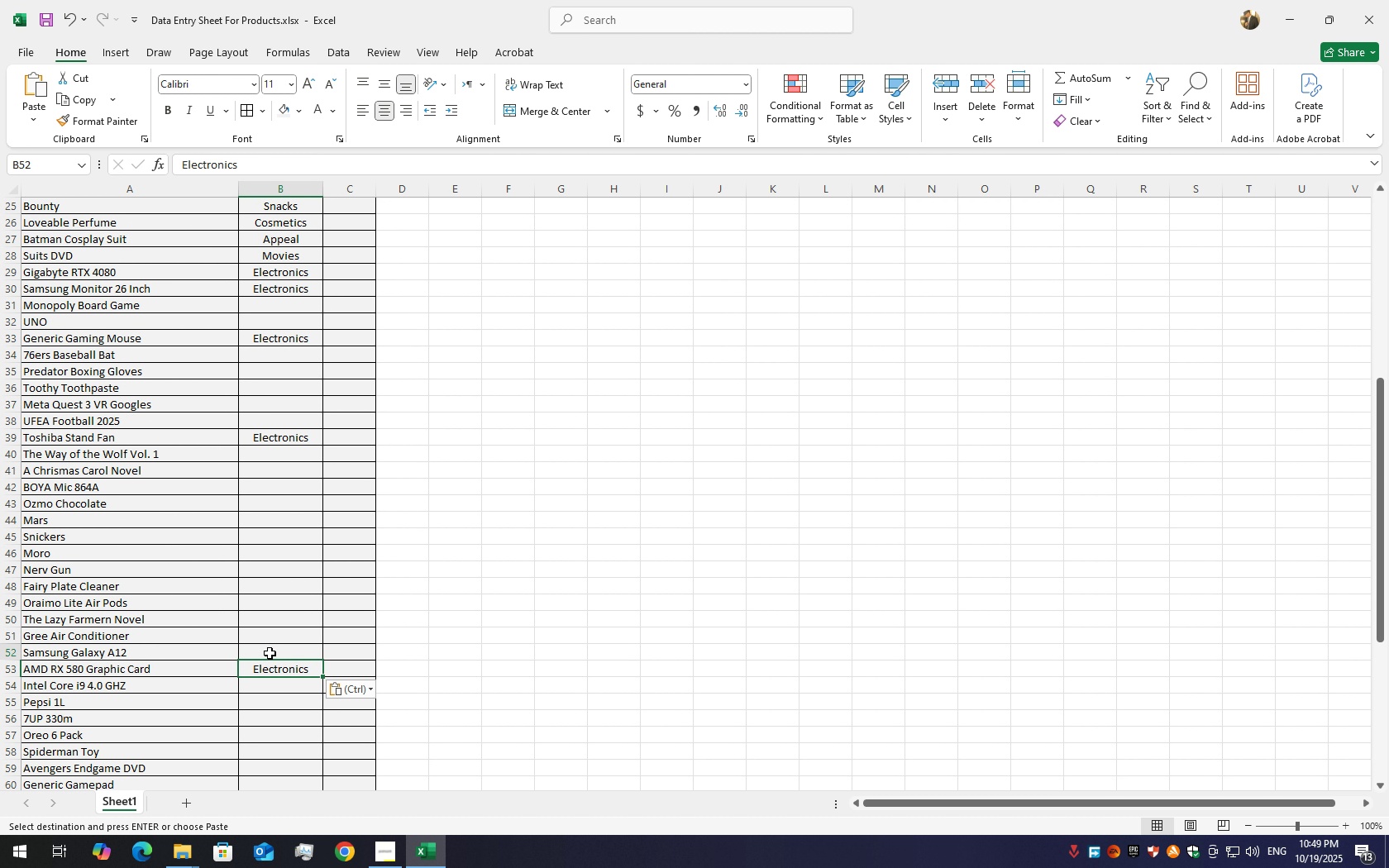 
left_click([270, 653])
 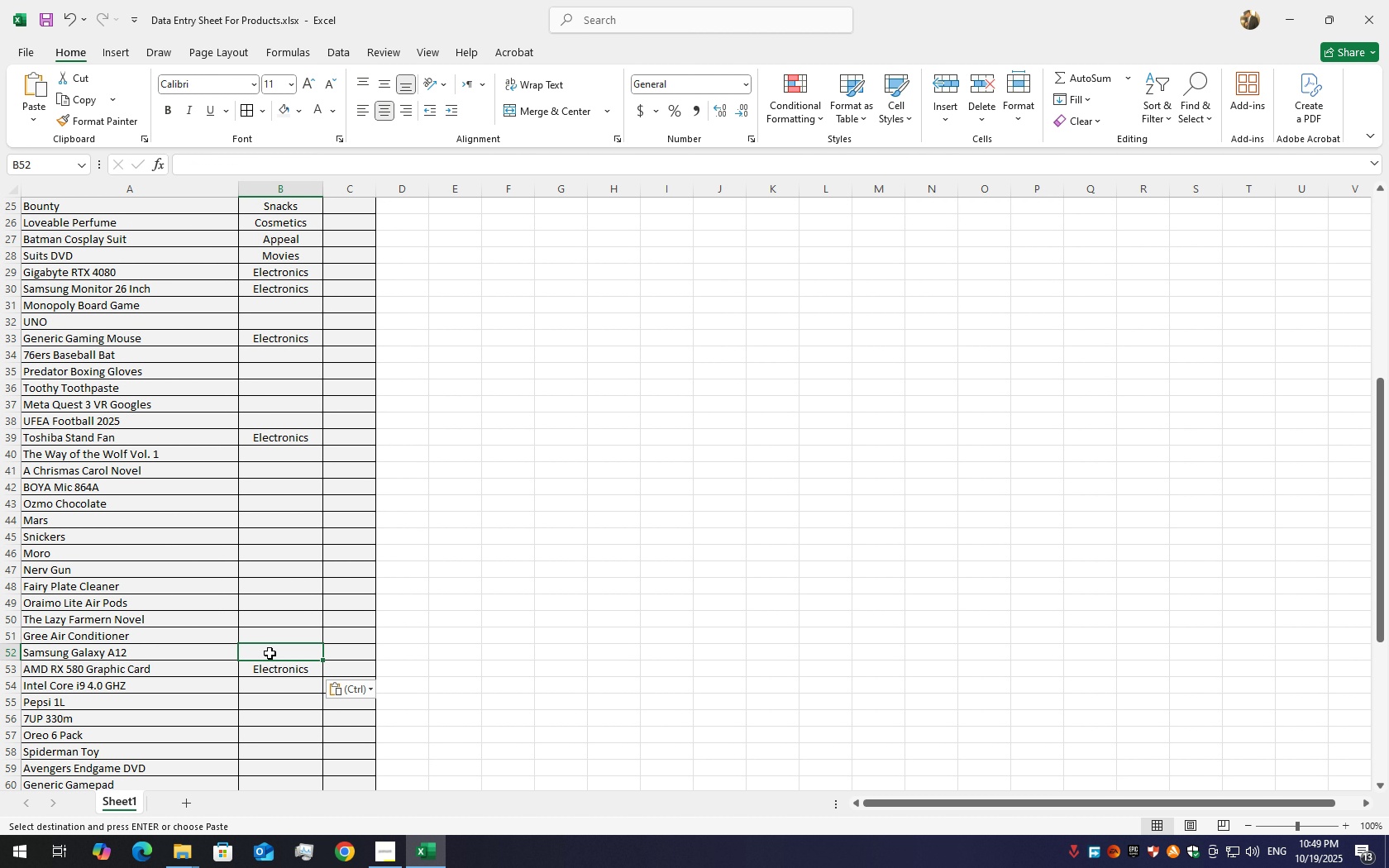 
key(Control+V)
 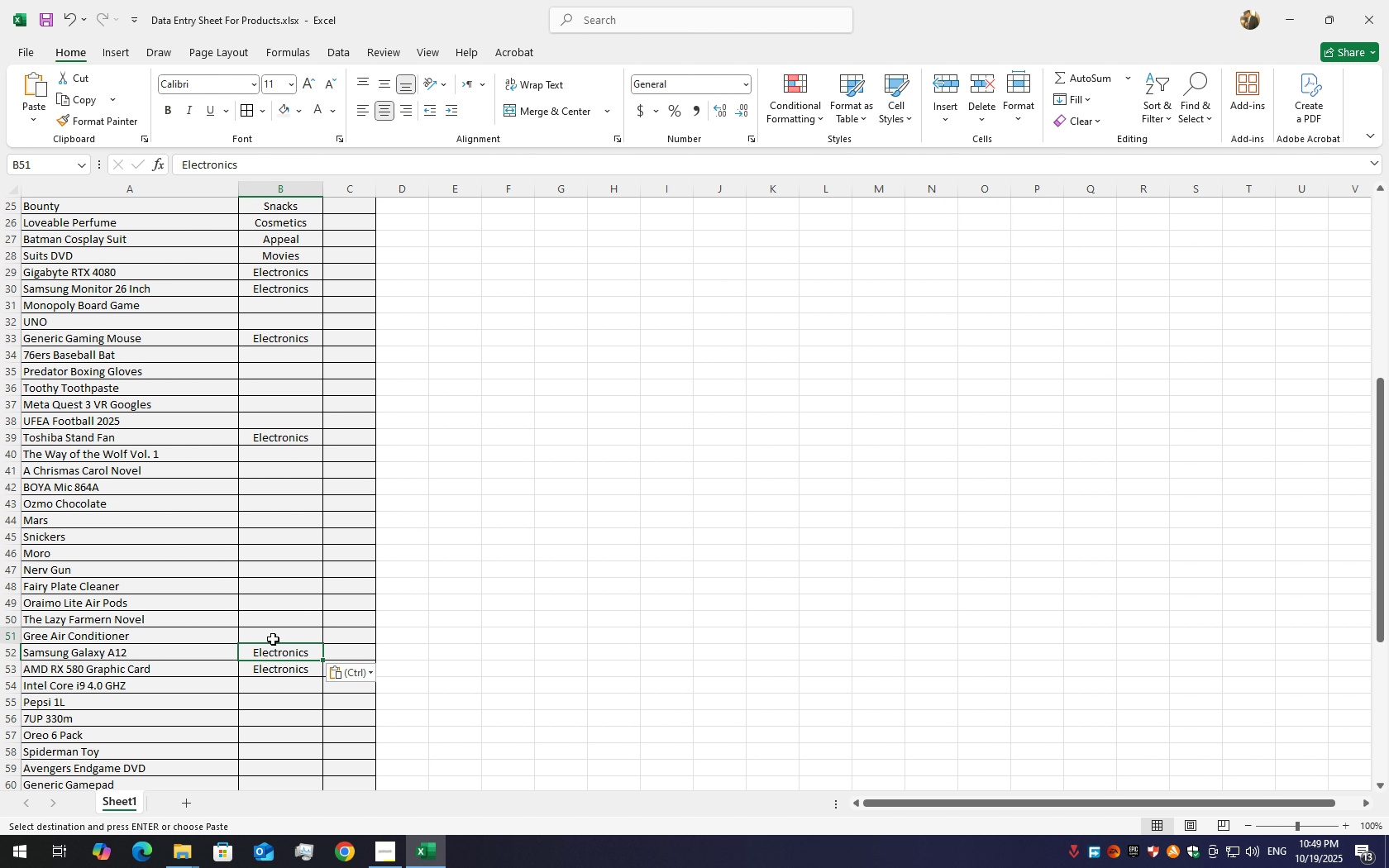 
left_click([273, 639])
 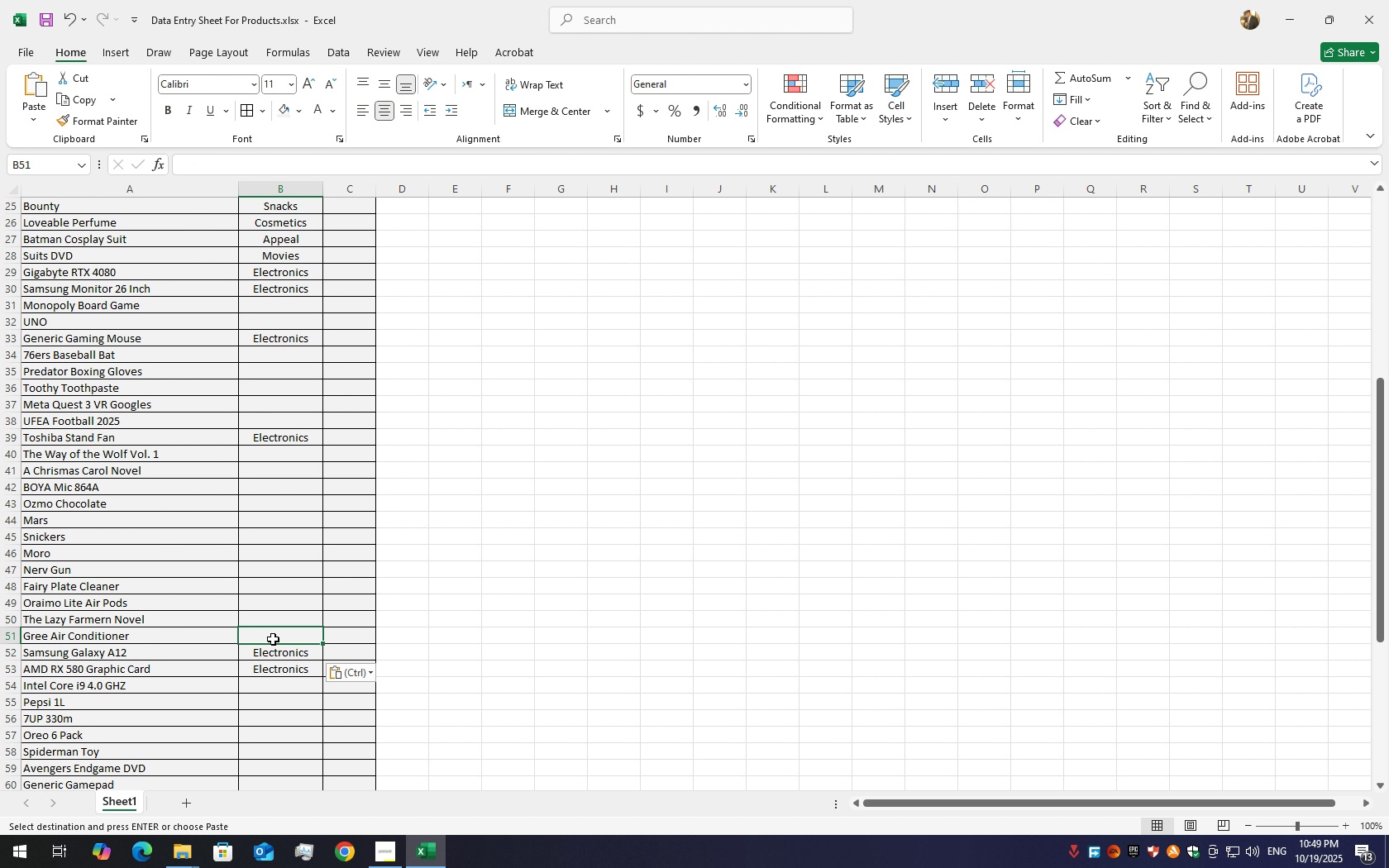 
key(Control+V)
 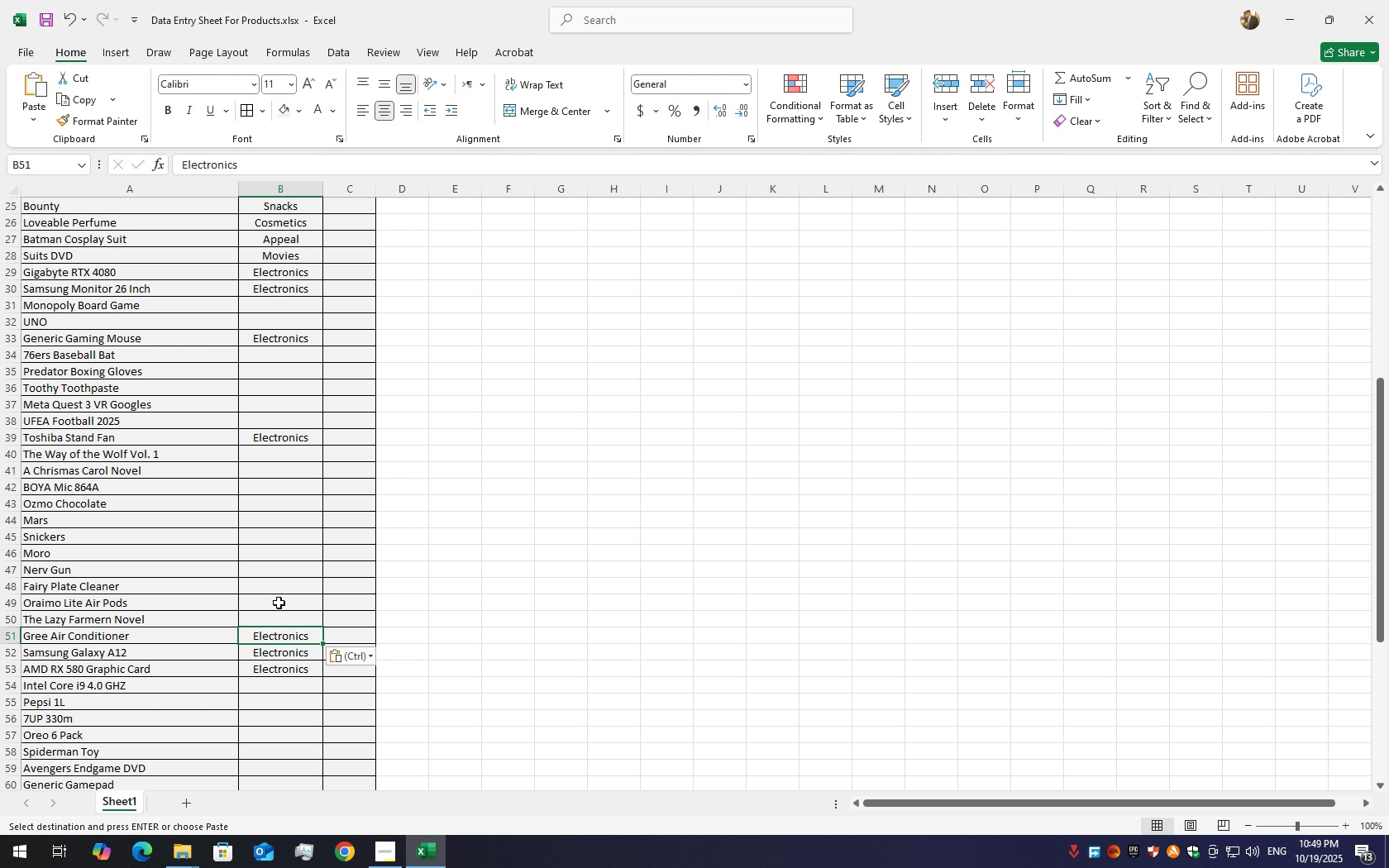 
left_click([283, 604])
 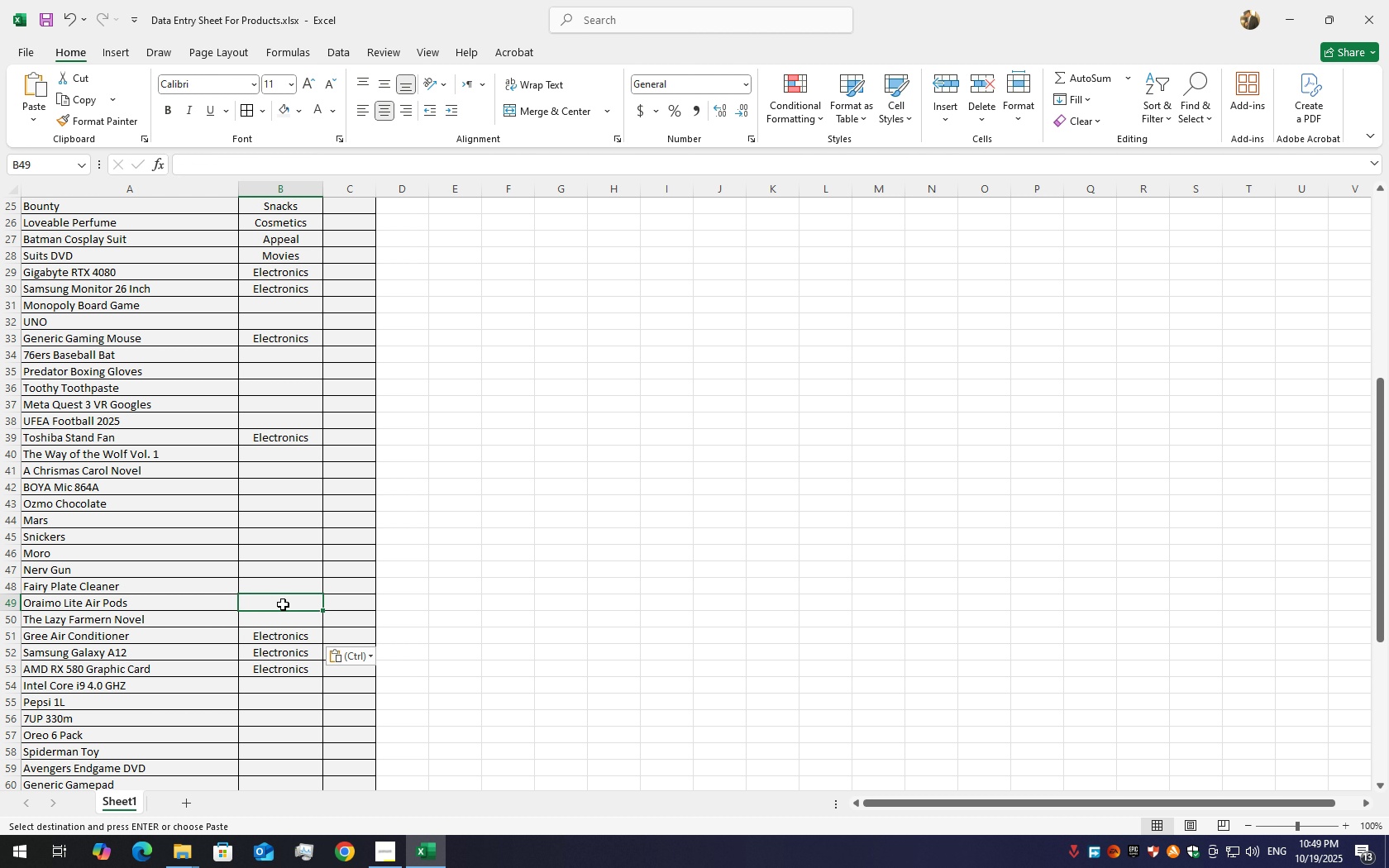 
key(Control+V)
 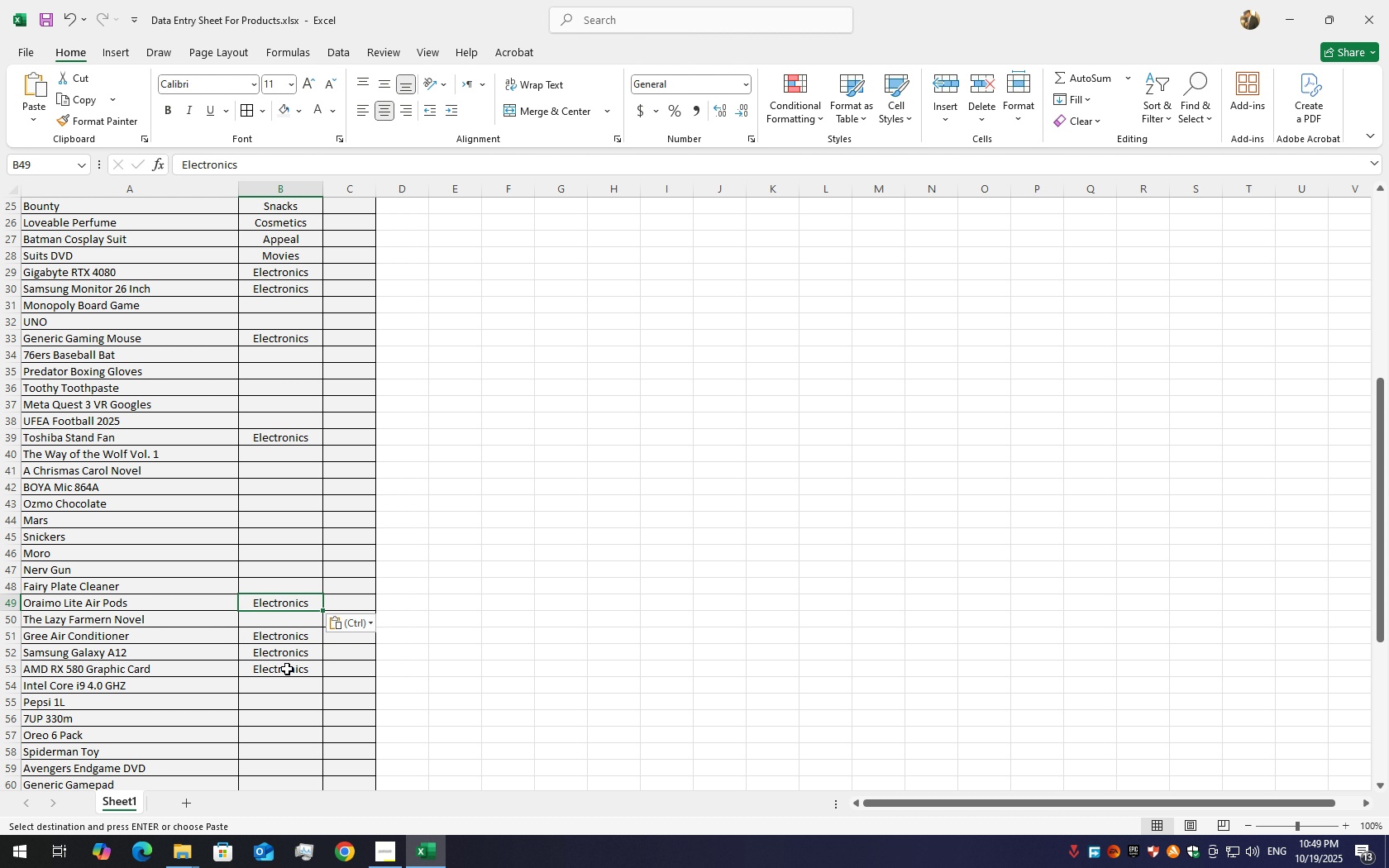 
scroll: coordinate [265, 550], scroll_direction: down, amount: 5.0
 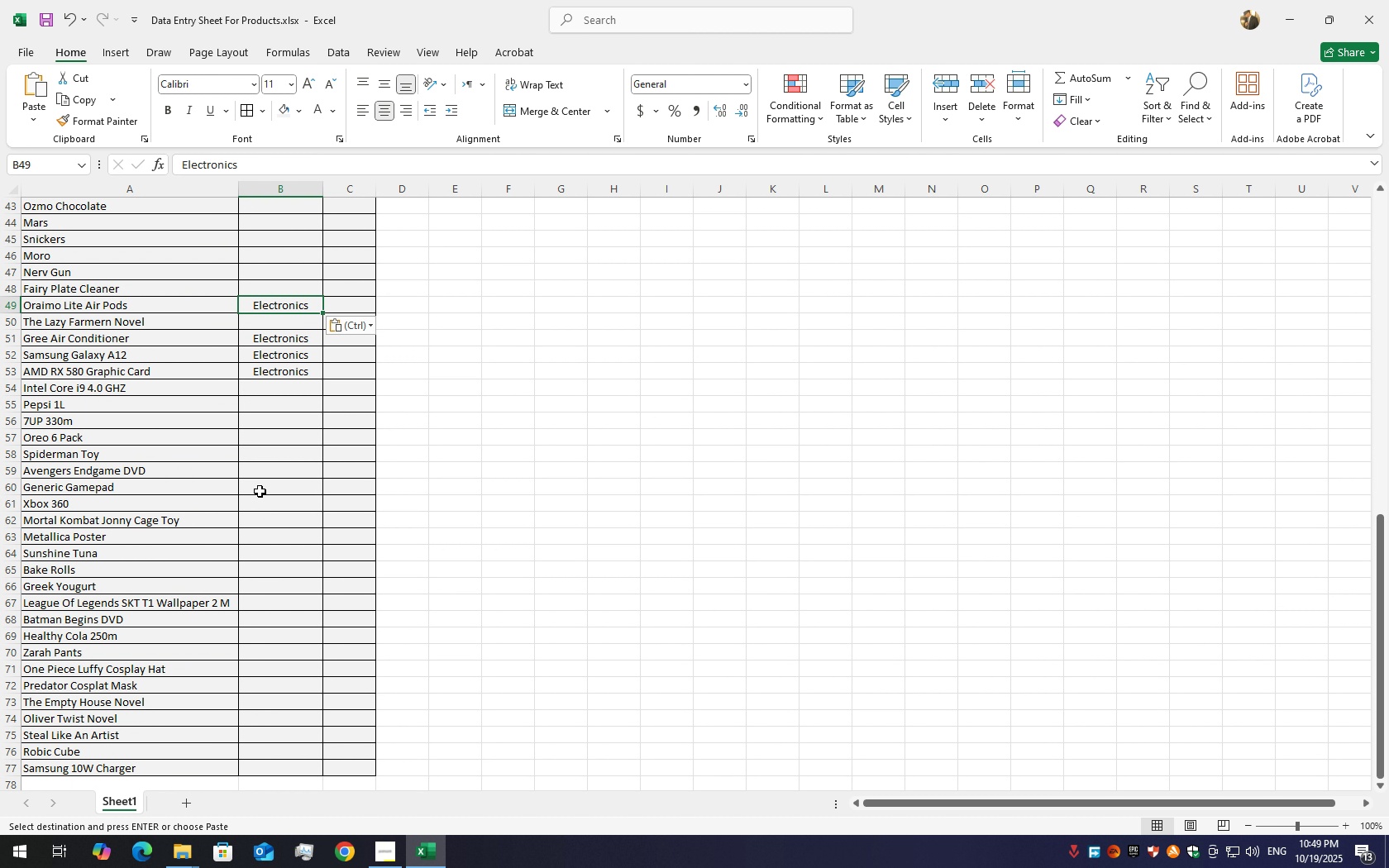 
left_click([260, 489])
 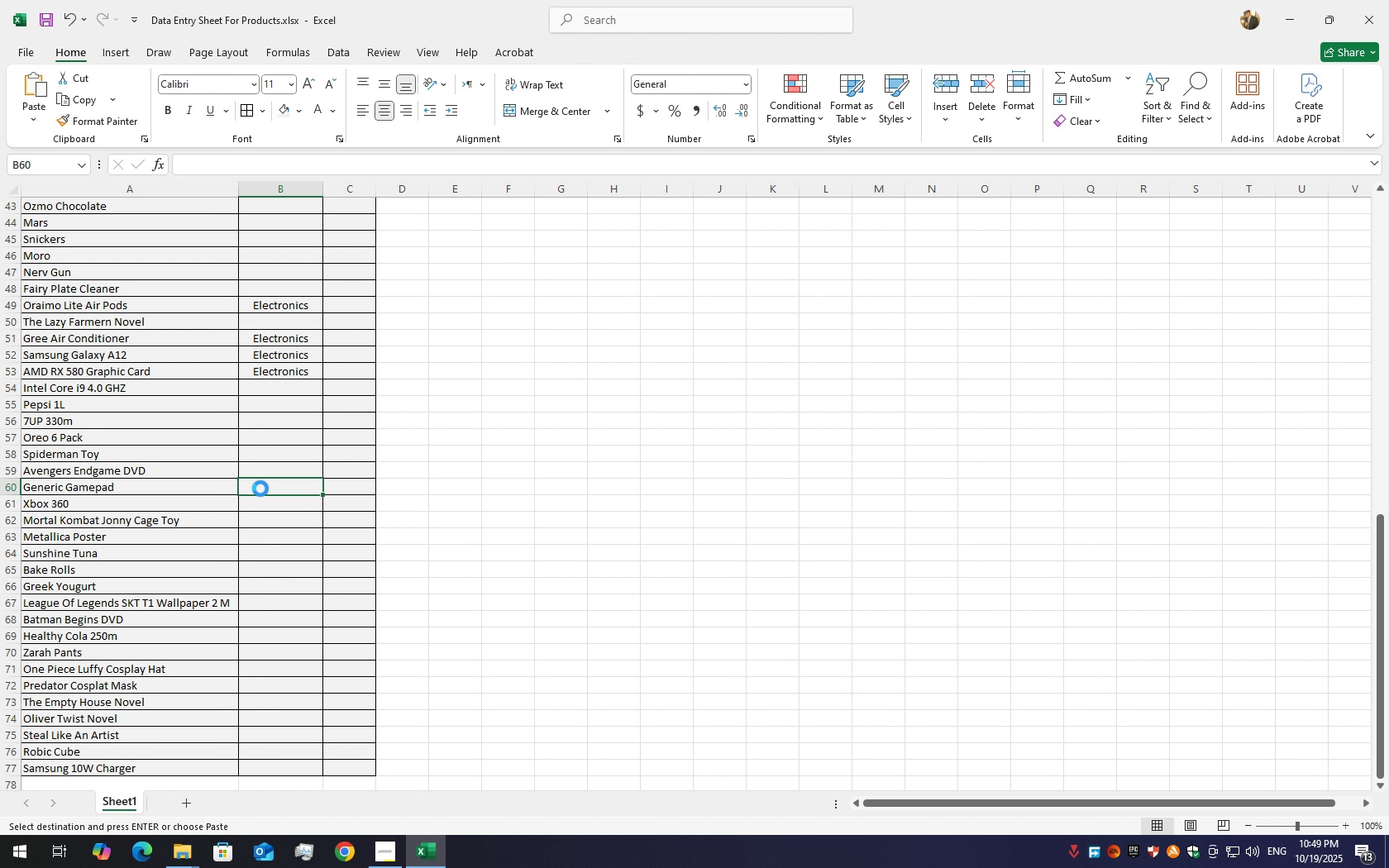 
key(Control+V)
 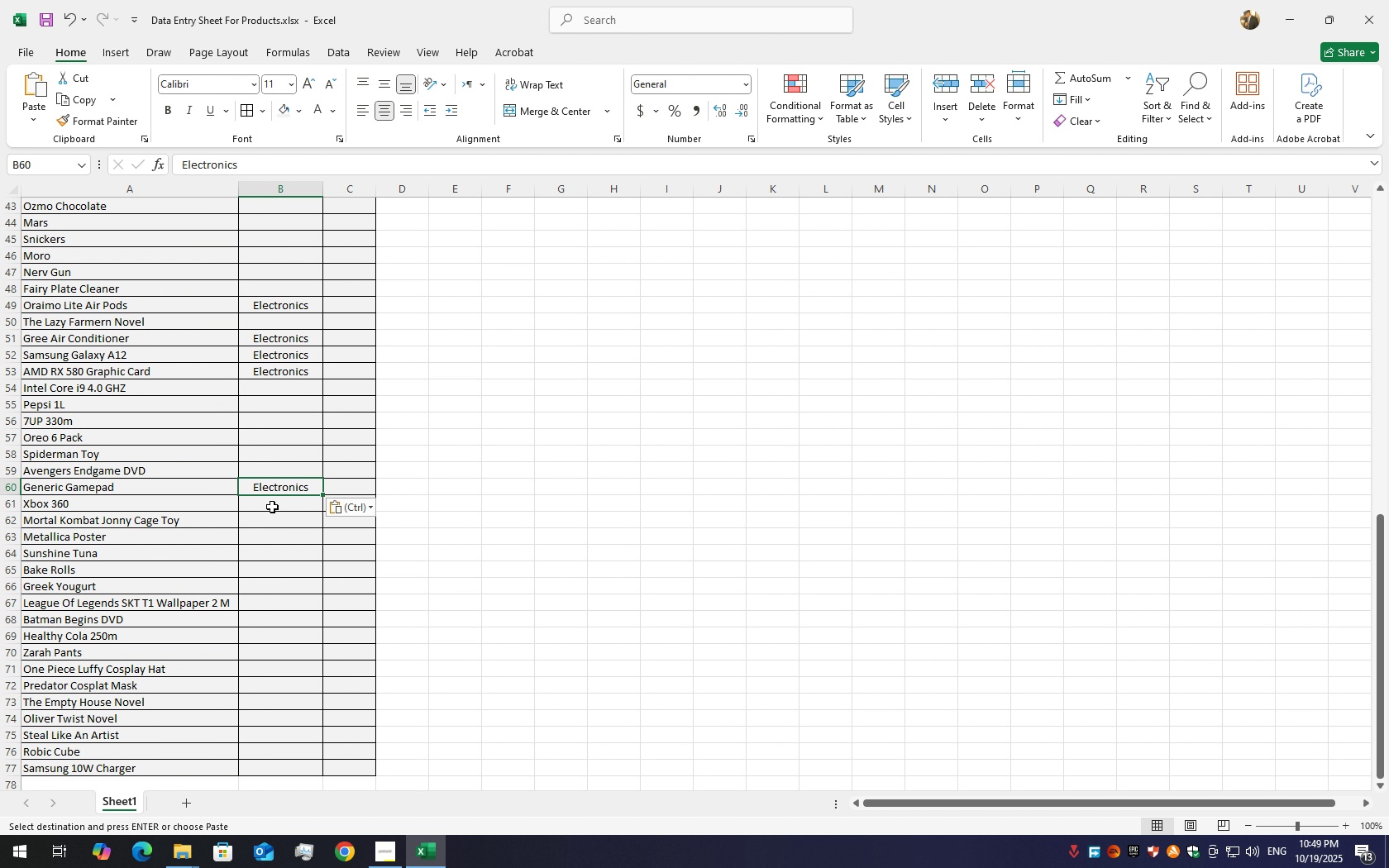 
left_click([273, 509])
 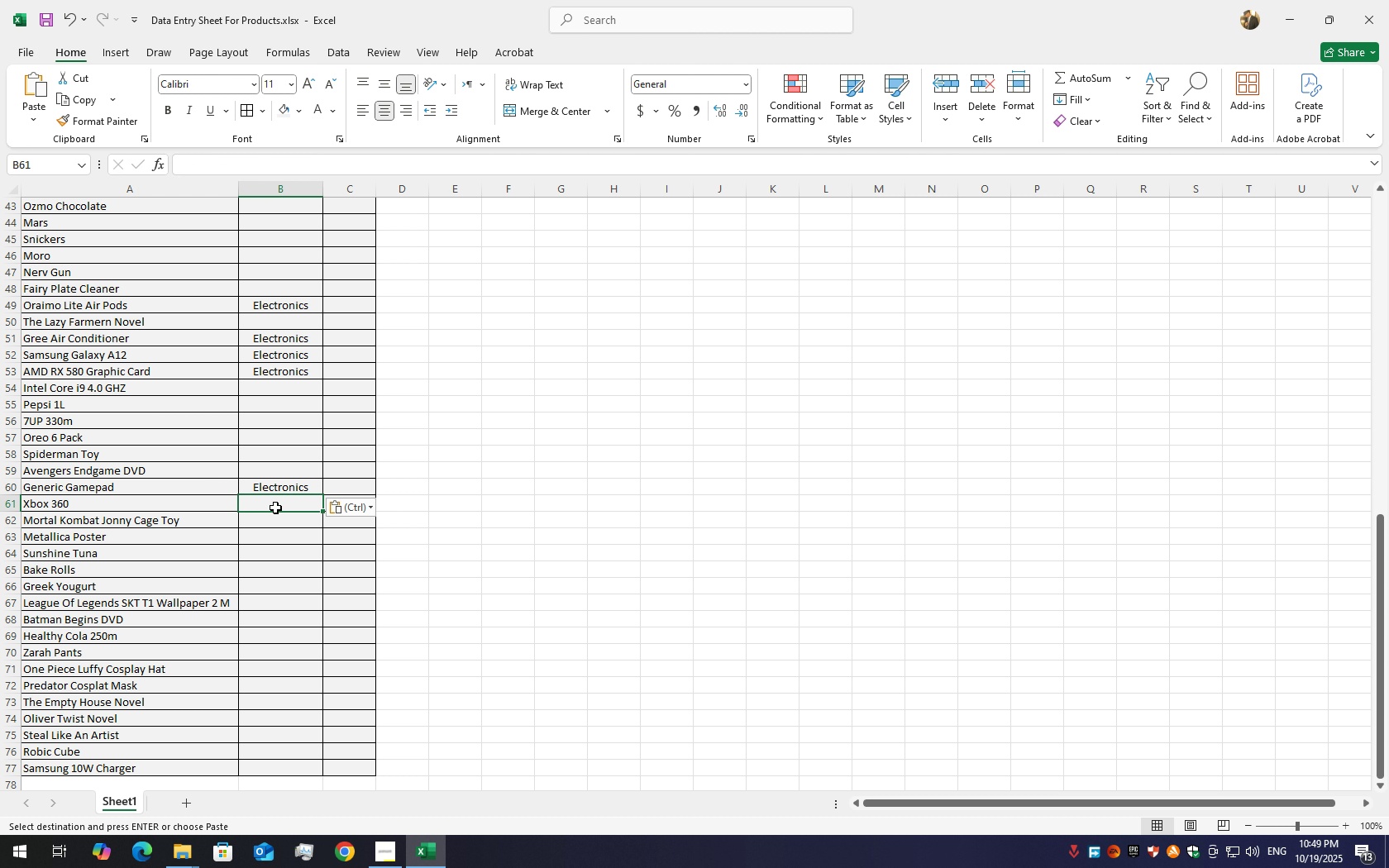 
key(Control+V)
 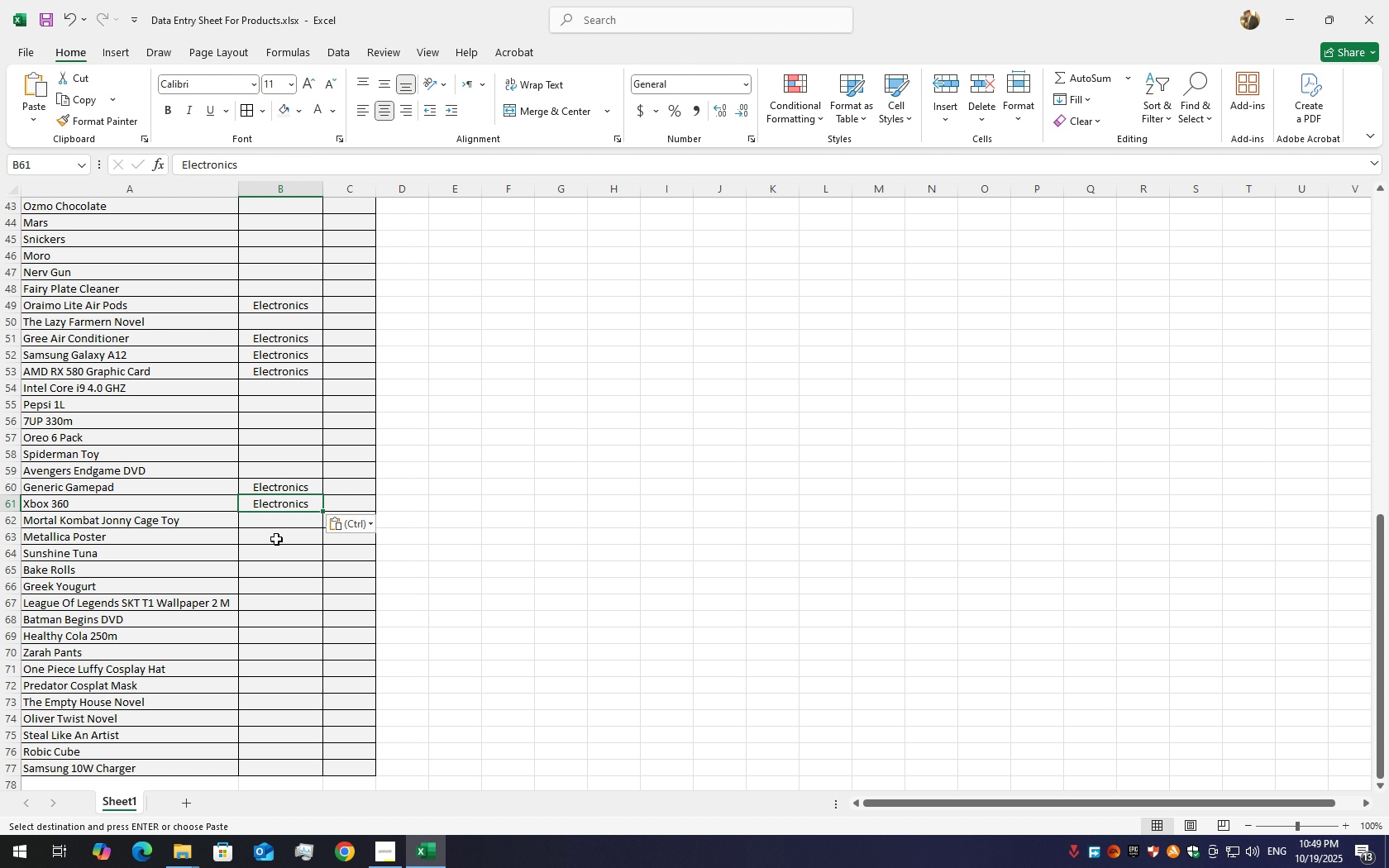 
left_click([275, 539])
 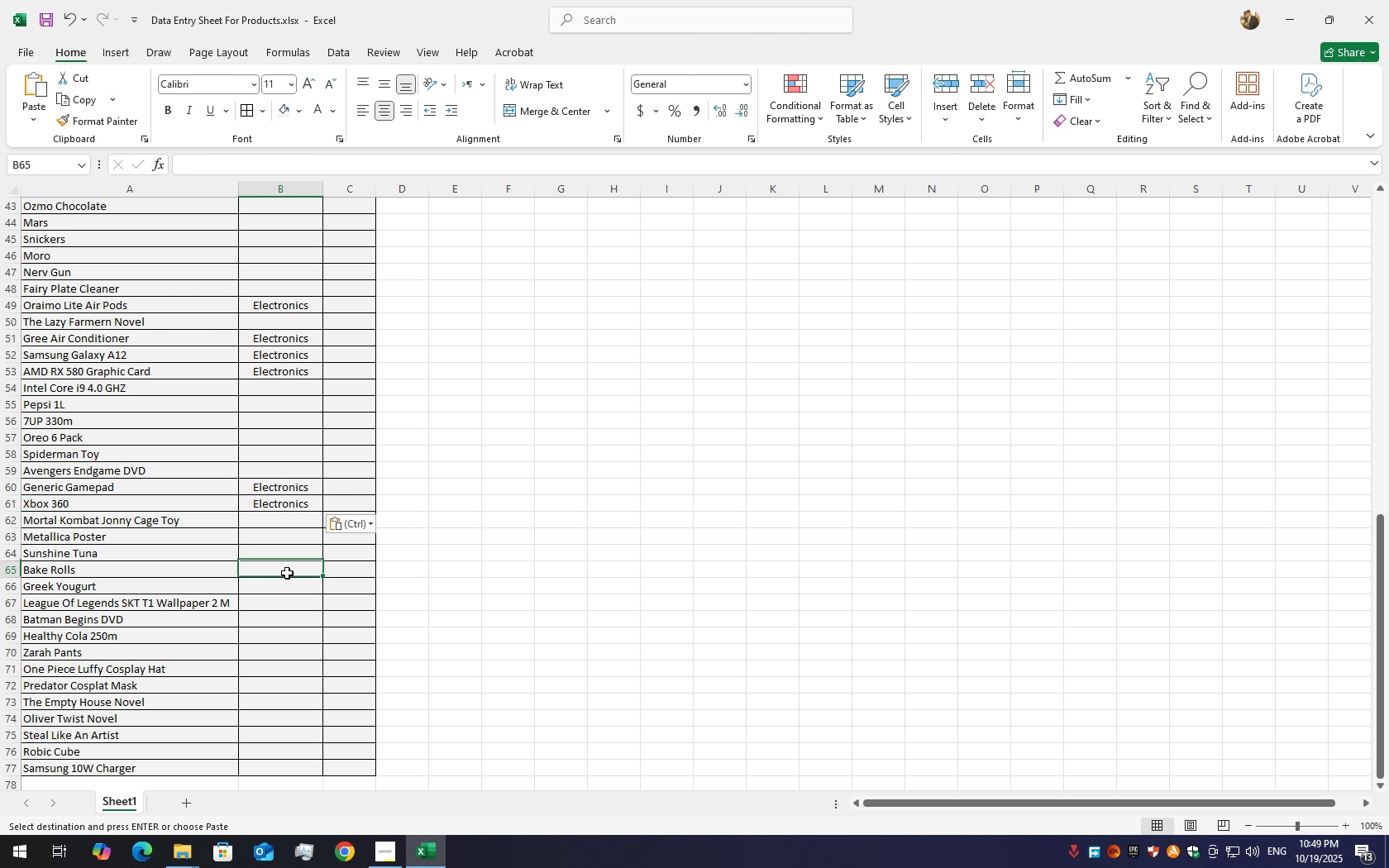 
left_click([287, 573])
 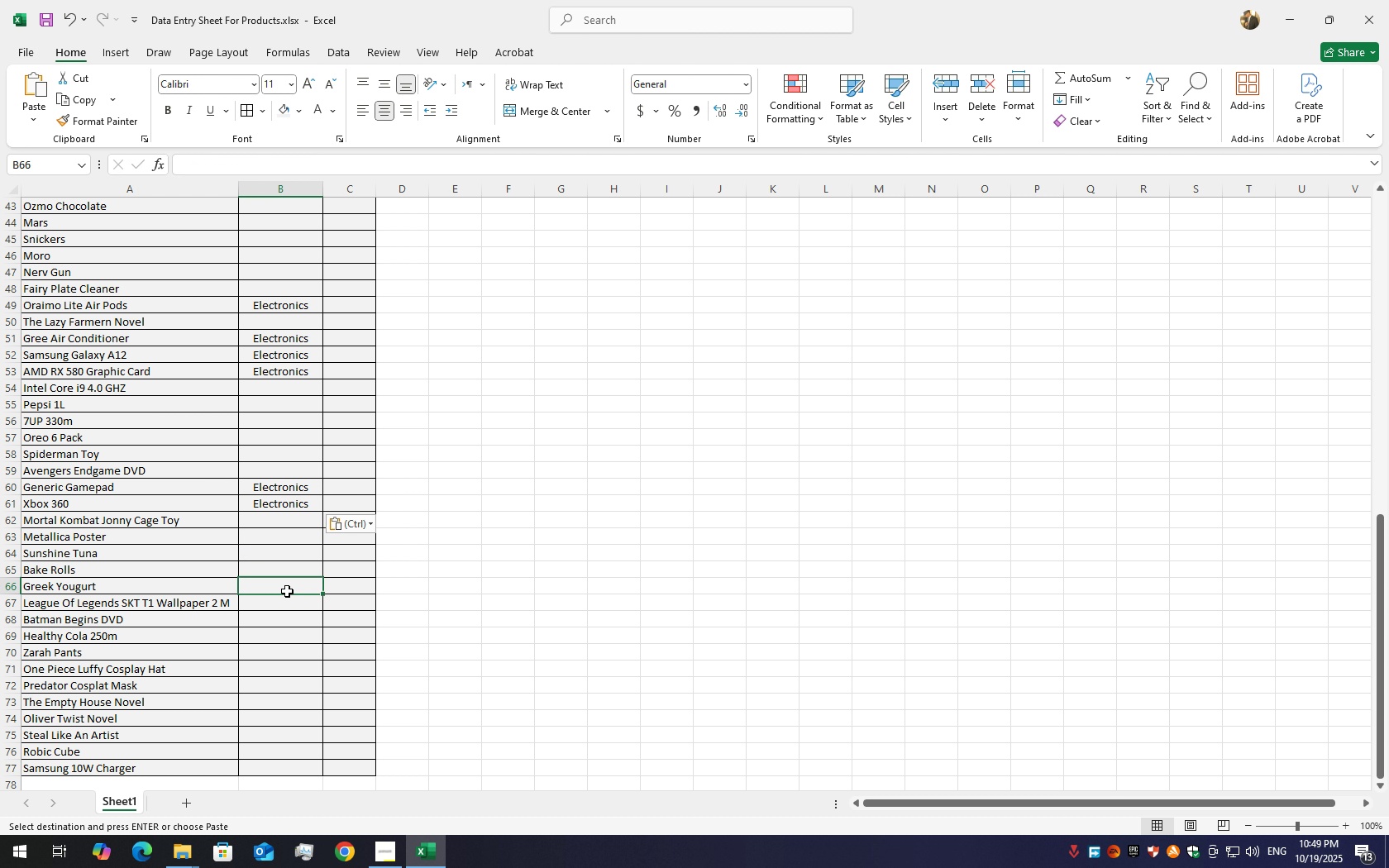 
left_click([287, 591])
 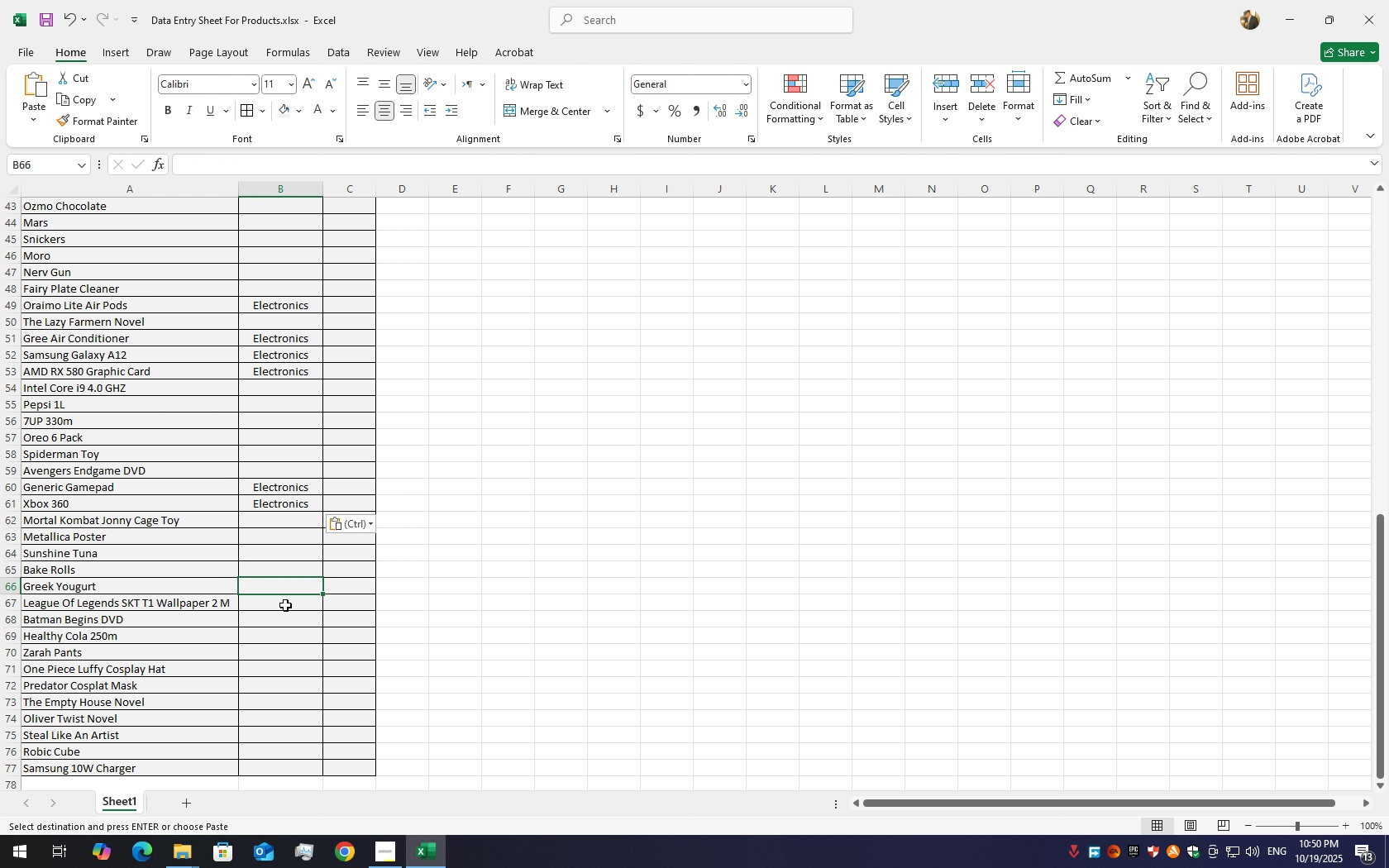 
double_click([285, 605])
 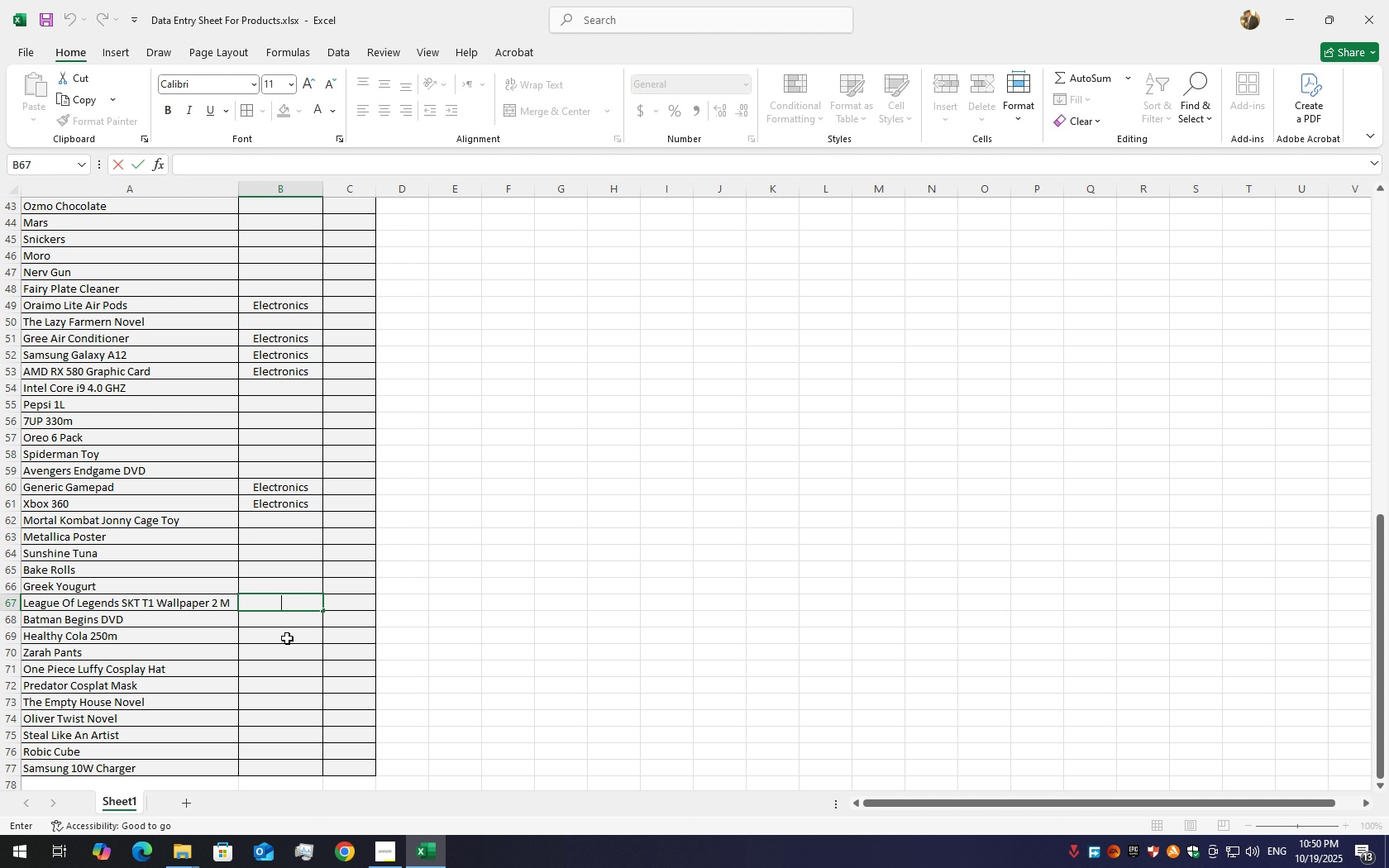 
left_click([289, 635])
 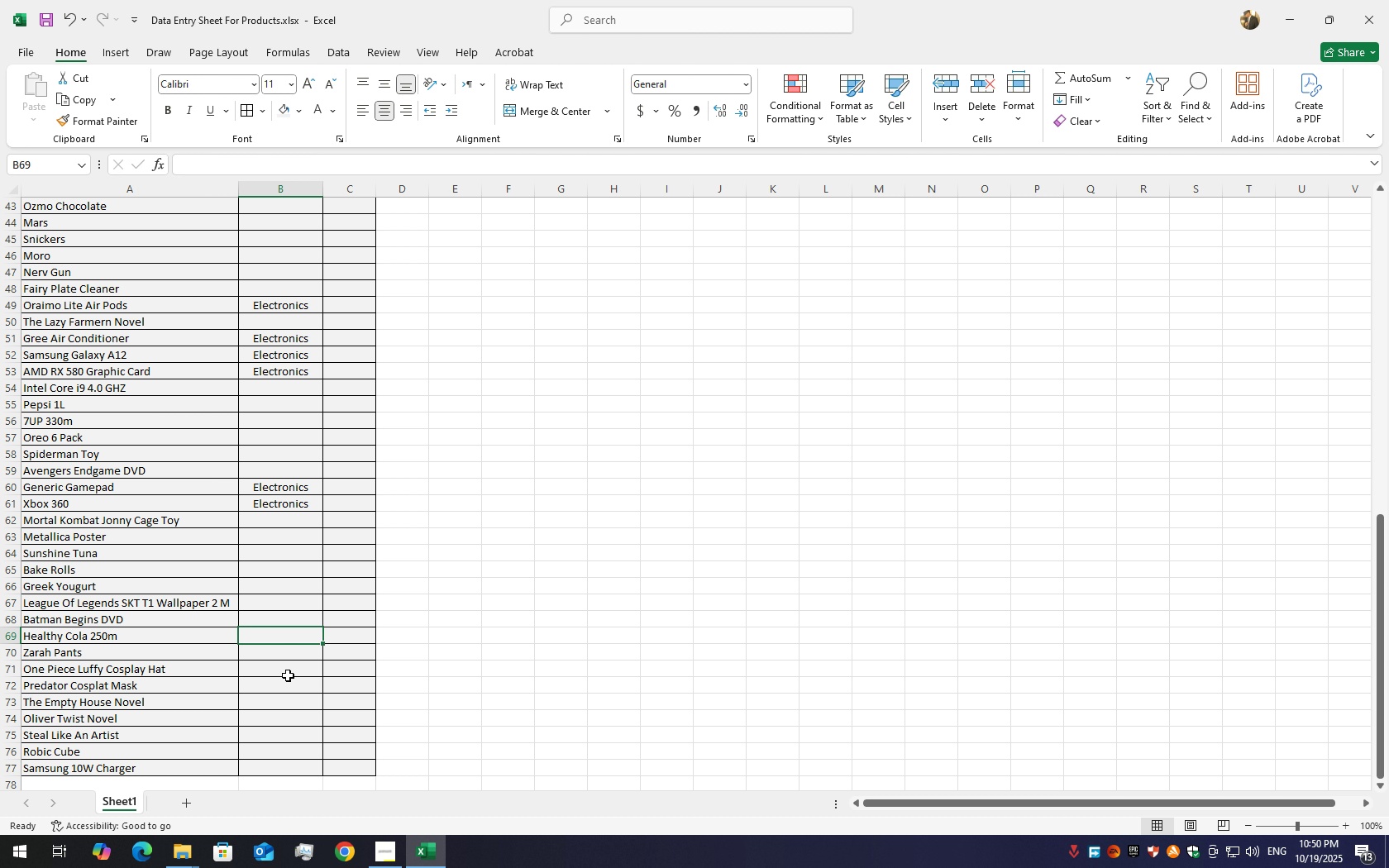 
wait(6.02)
 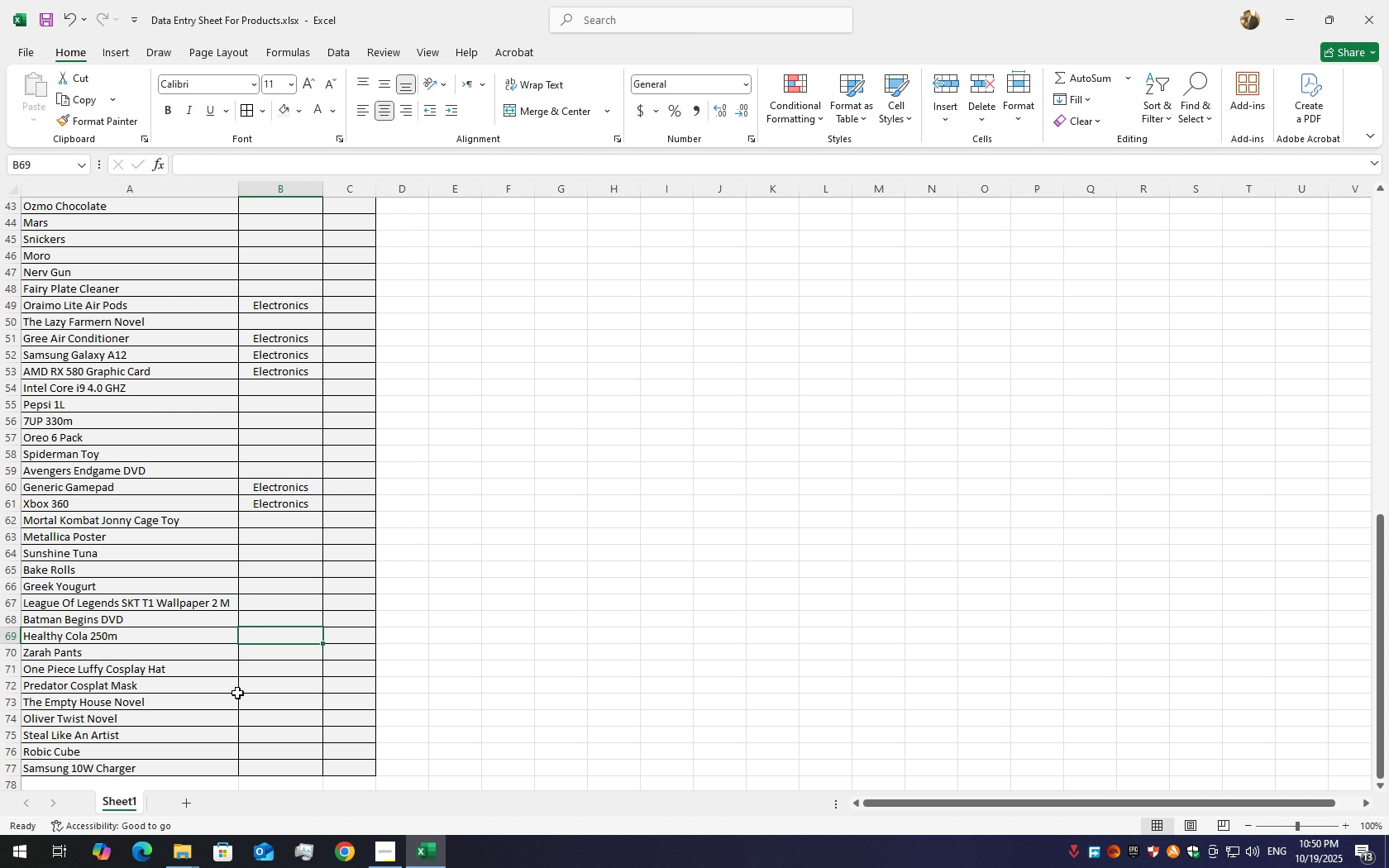 
scroll: coordinate [267, 536], scroll_direction: up, amount: 20.0
 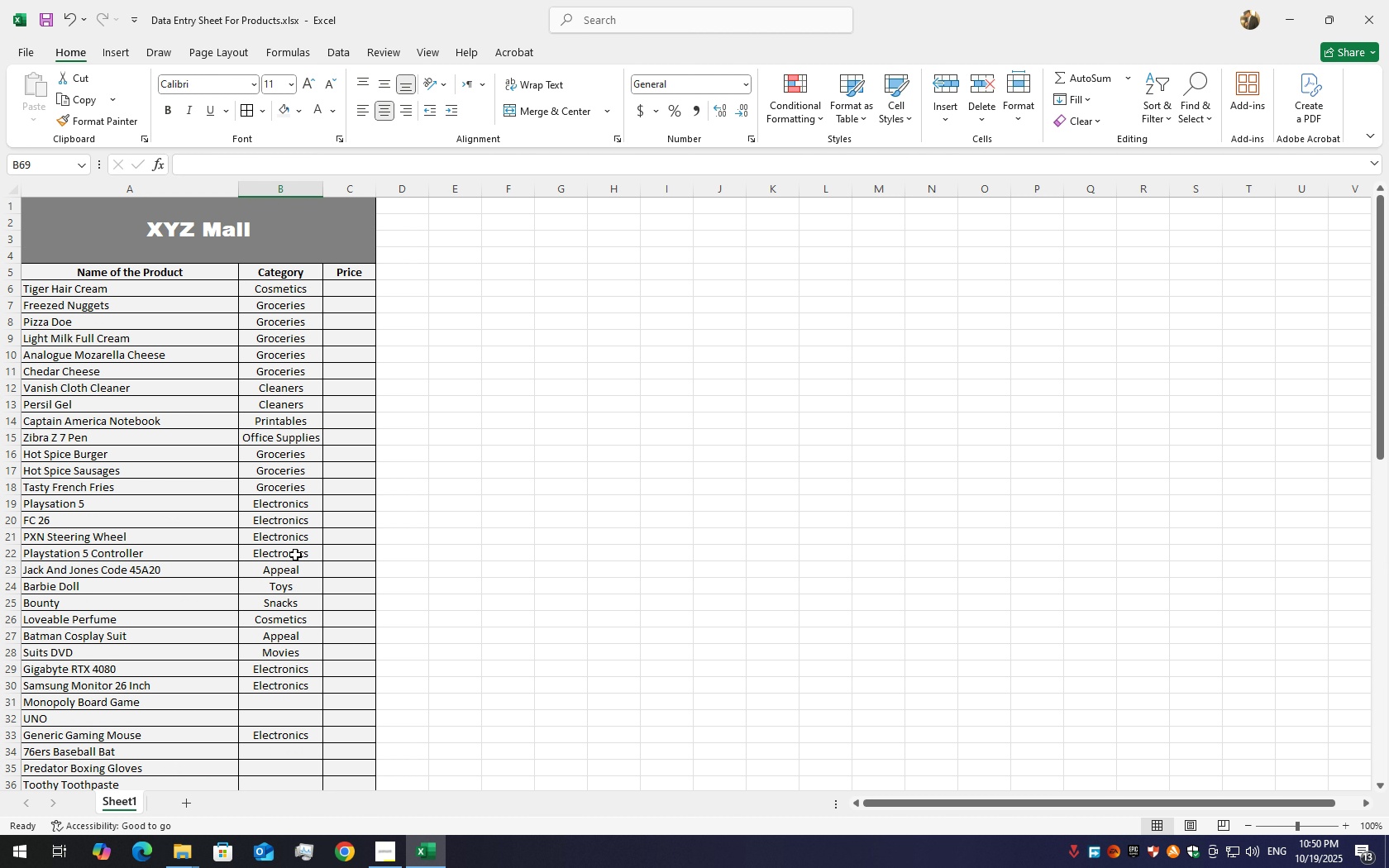 
scroll: coordinate [294, 558], scroll_direction: down, amount: 3.0
 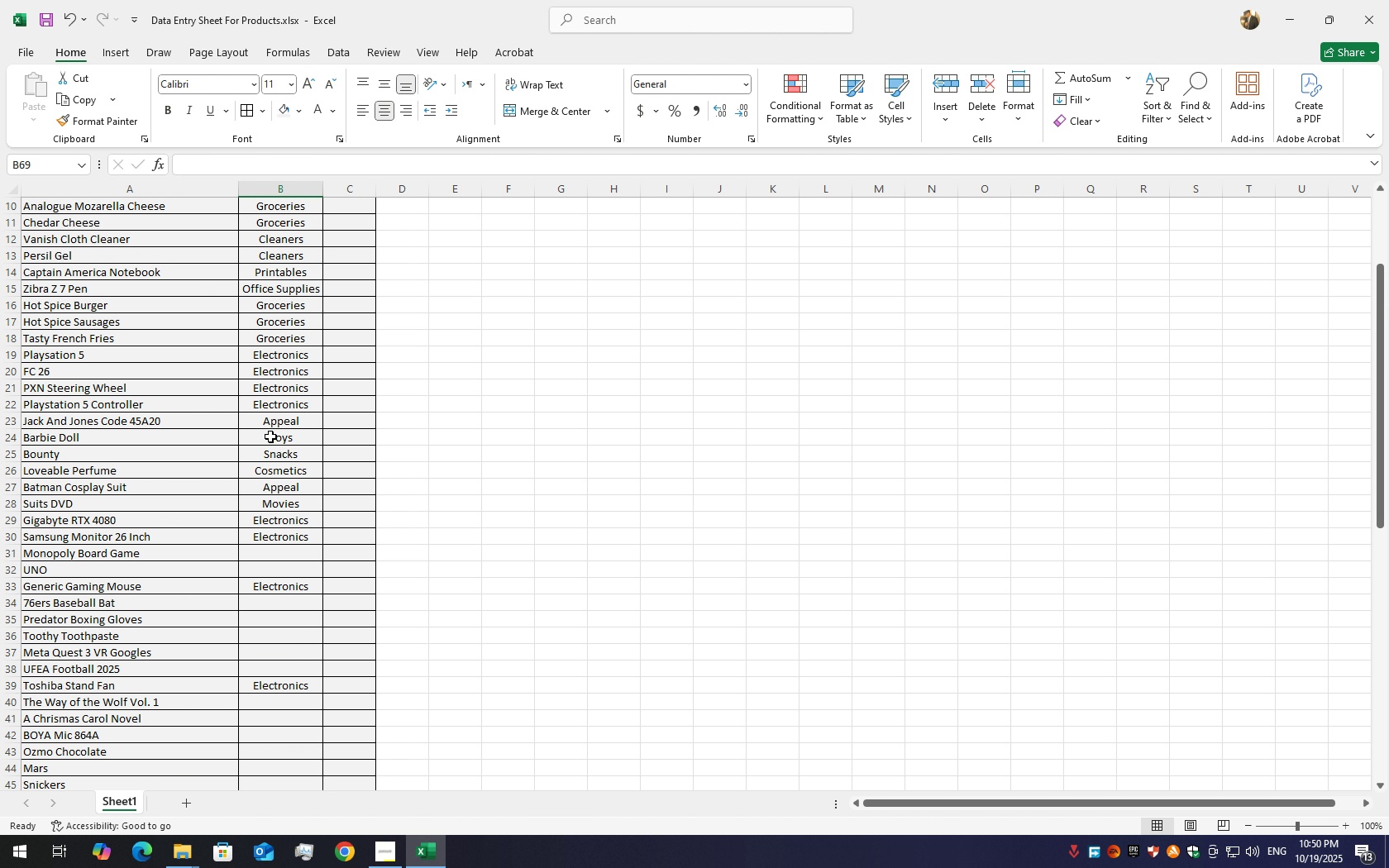 
left_click([272, 436])
 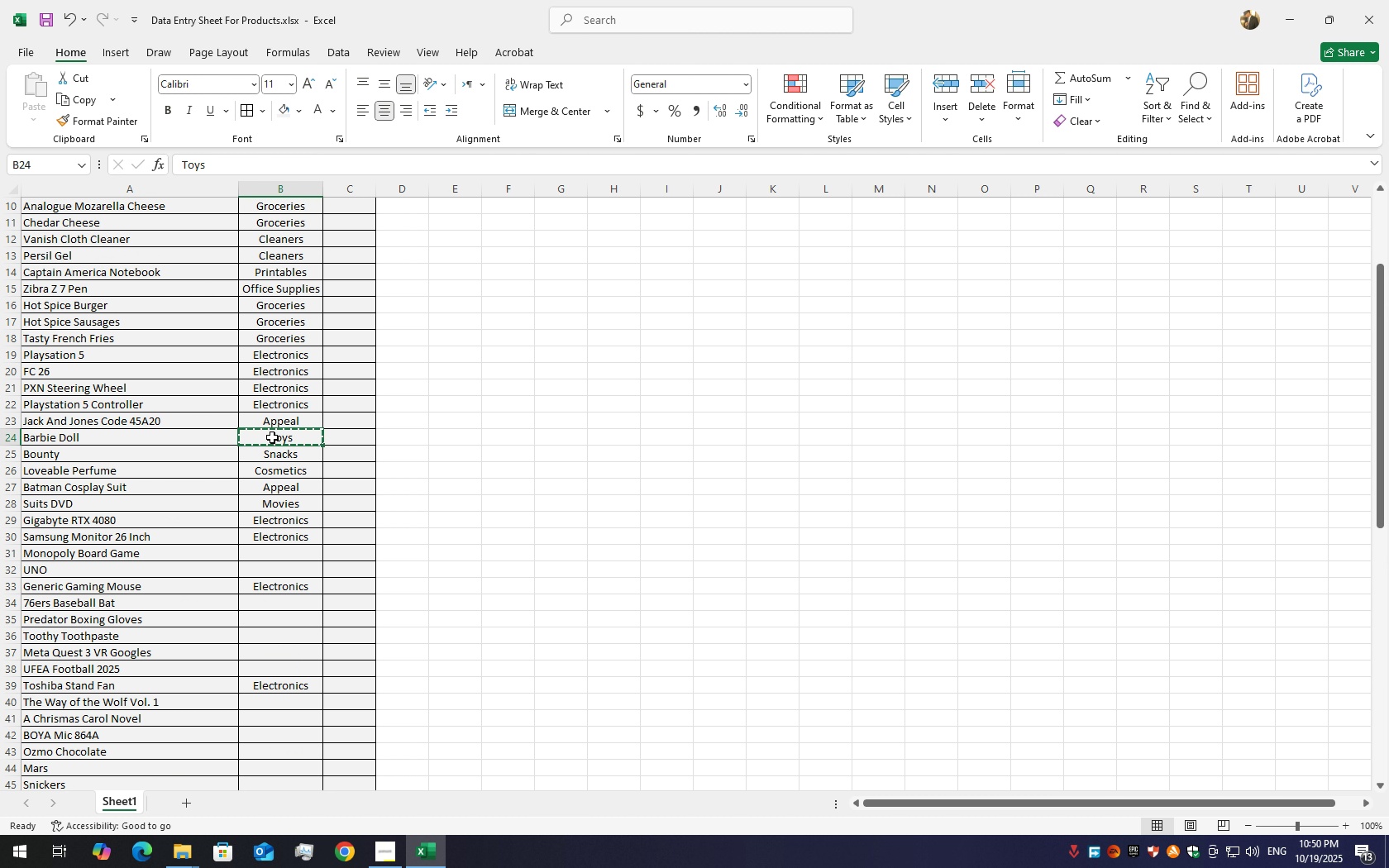 
key(Control+C)
 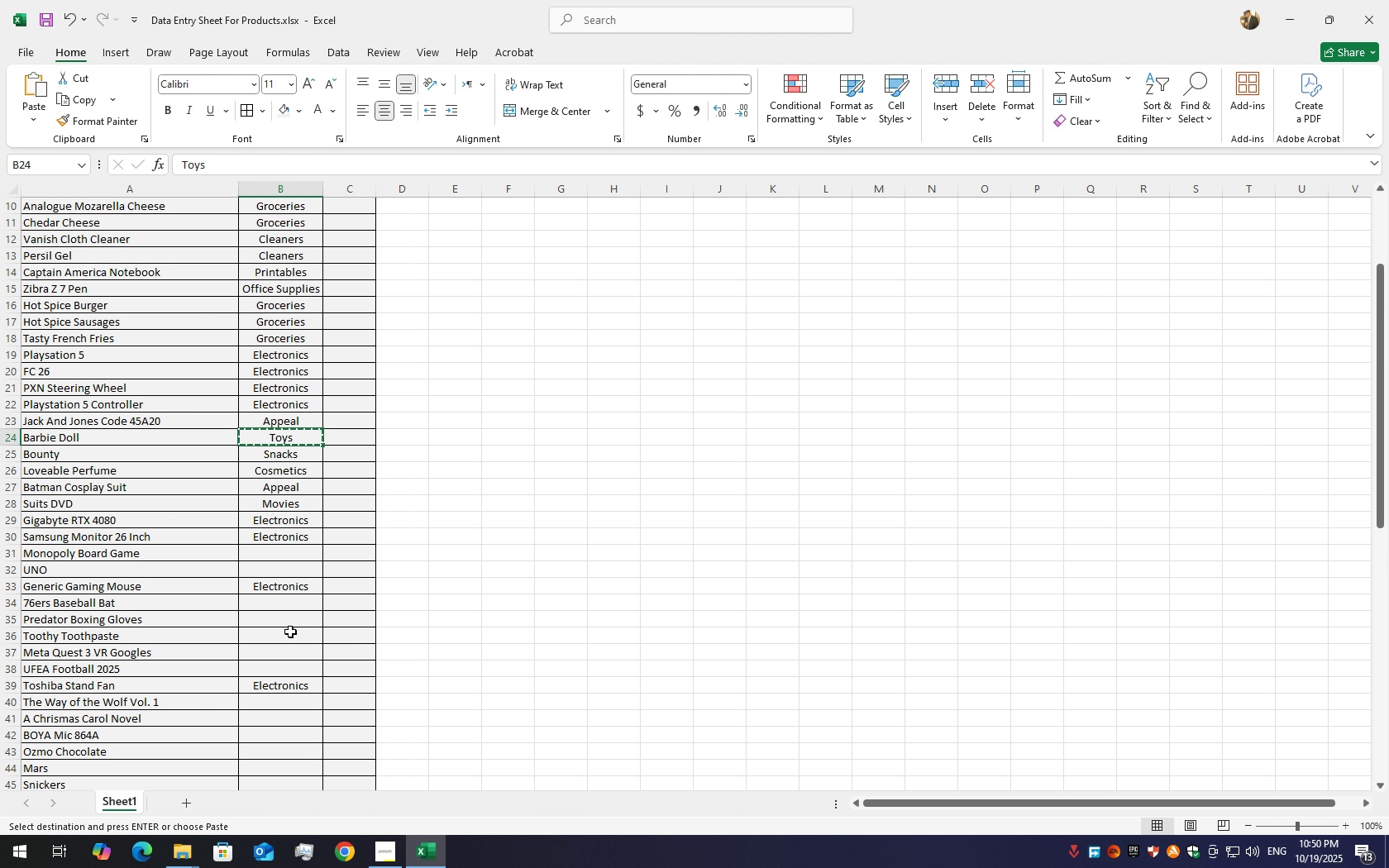 
scroll: coordinate [289, 632], scroll_direction: down, amount: 2.0
 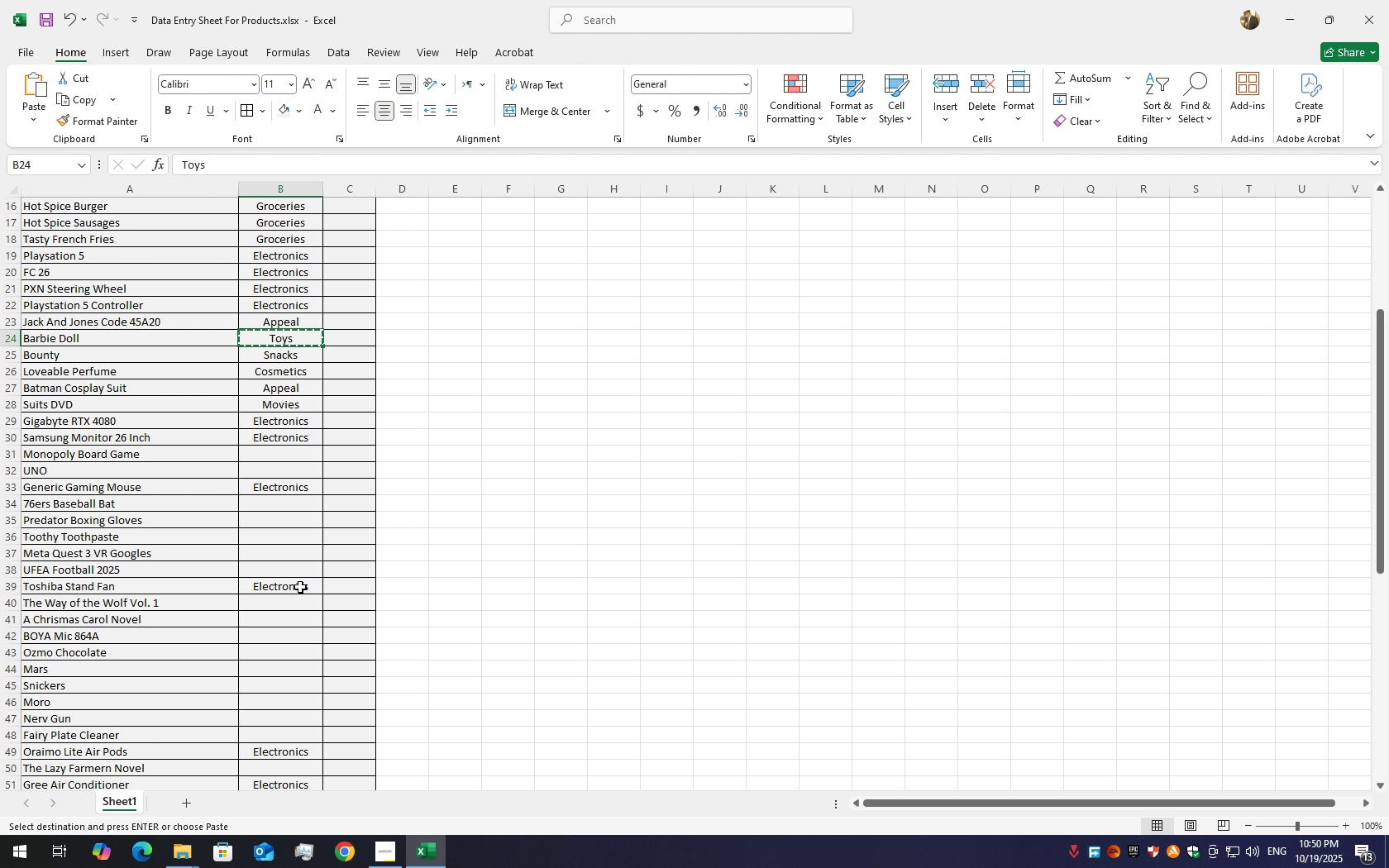 
wait(5.8)
 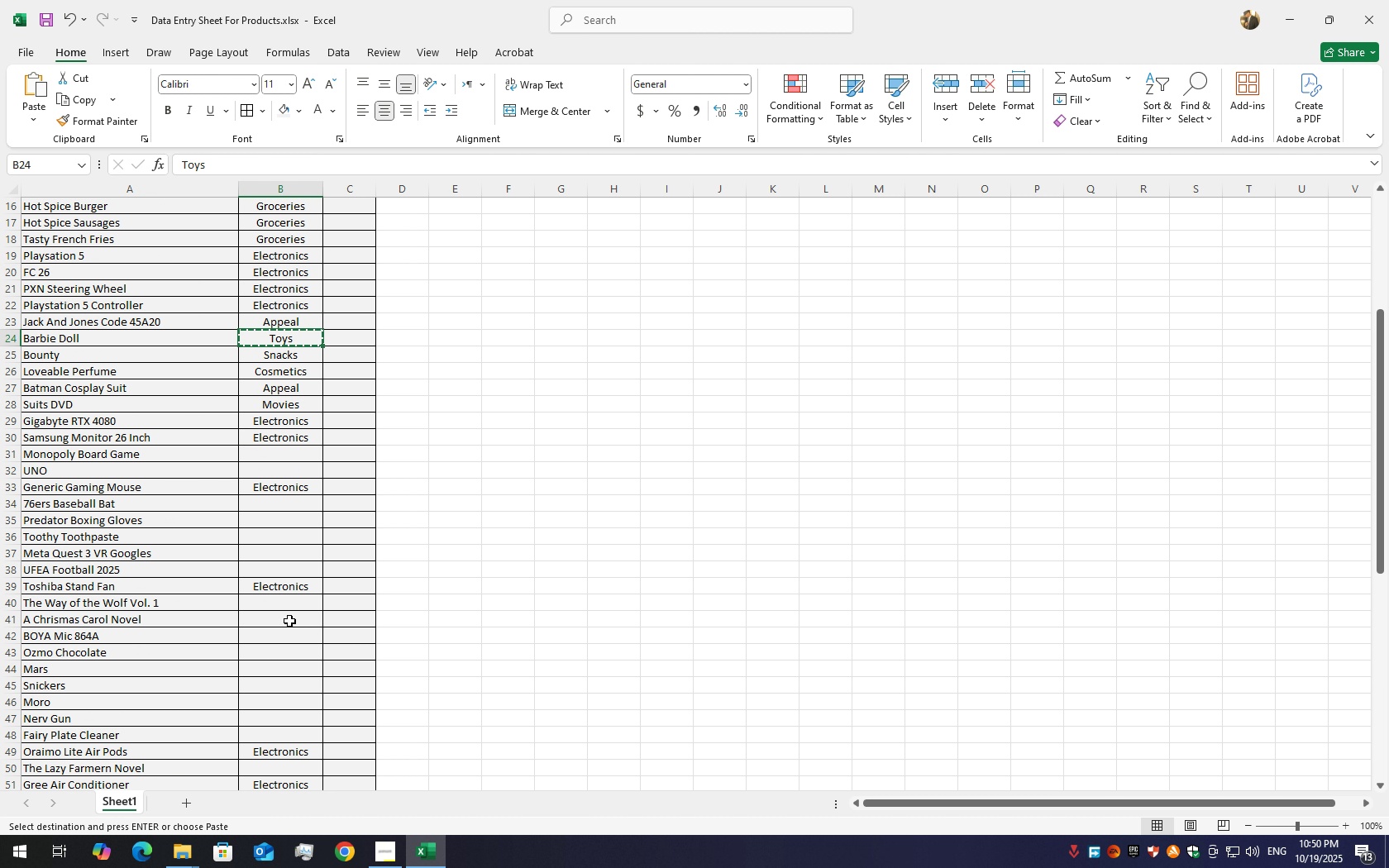 
scroll: coordinate [286, 716], scroll_direction: down, amount: 4.0
 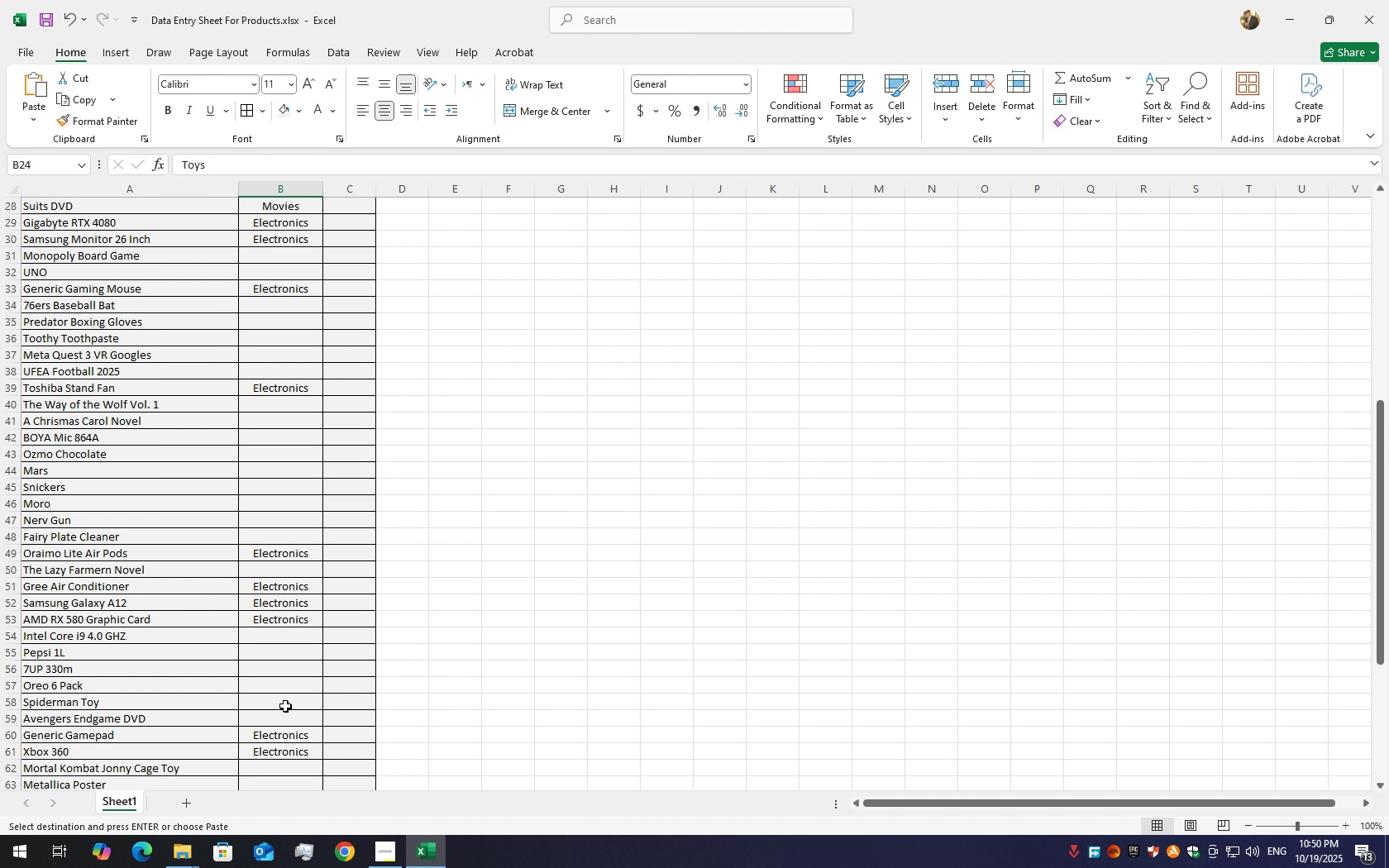 
left_click([285, 703])
 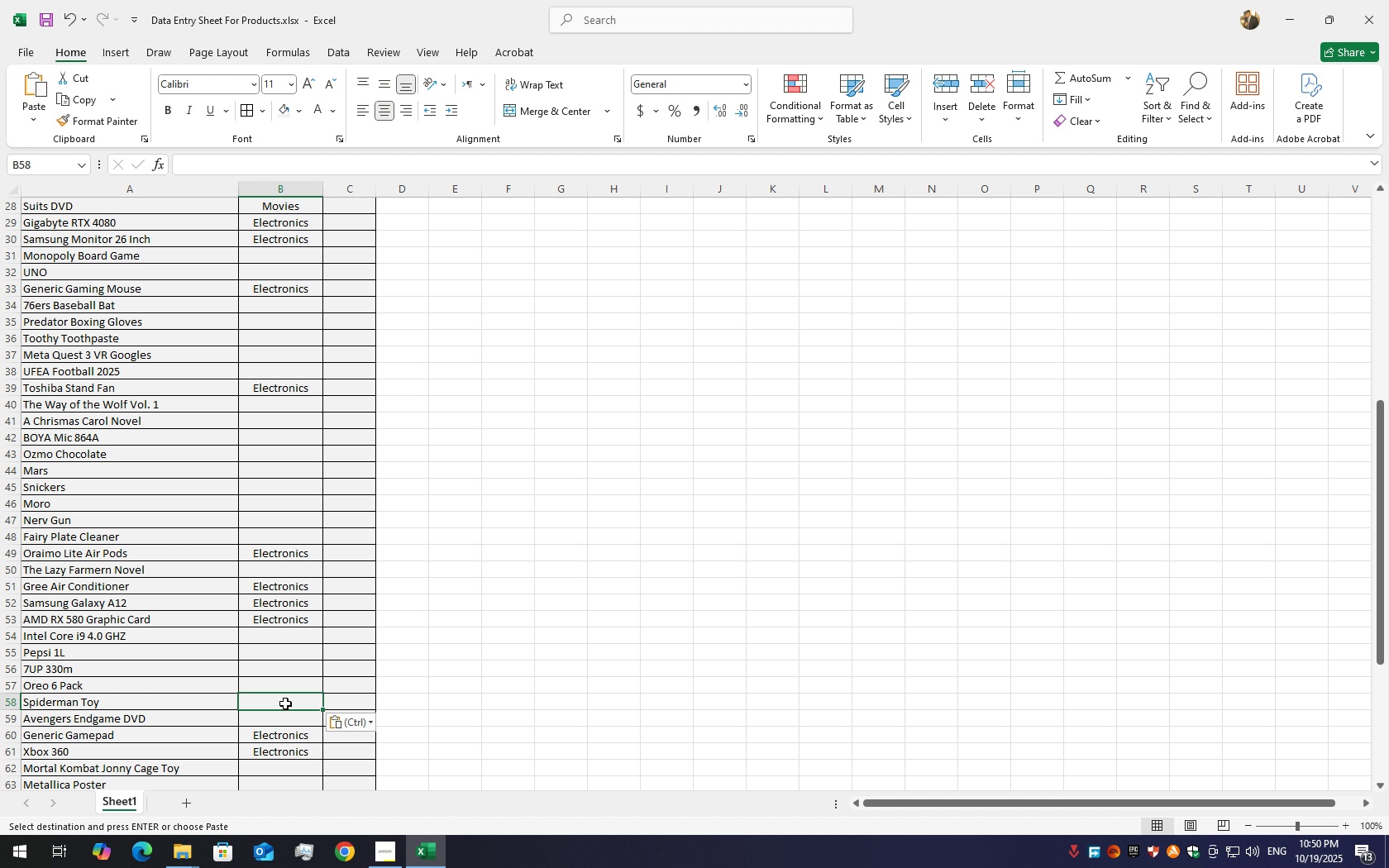 
key(Control+V)
 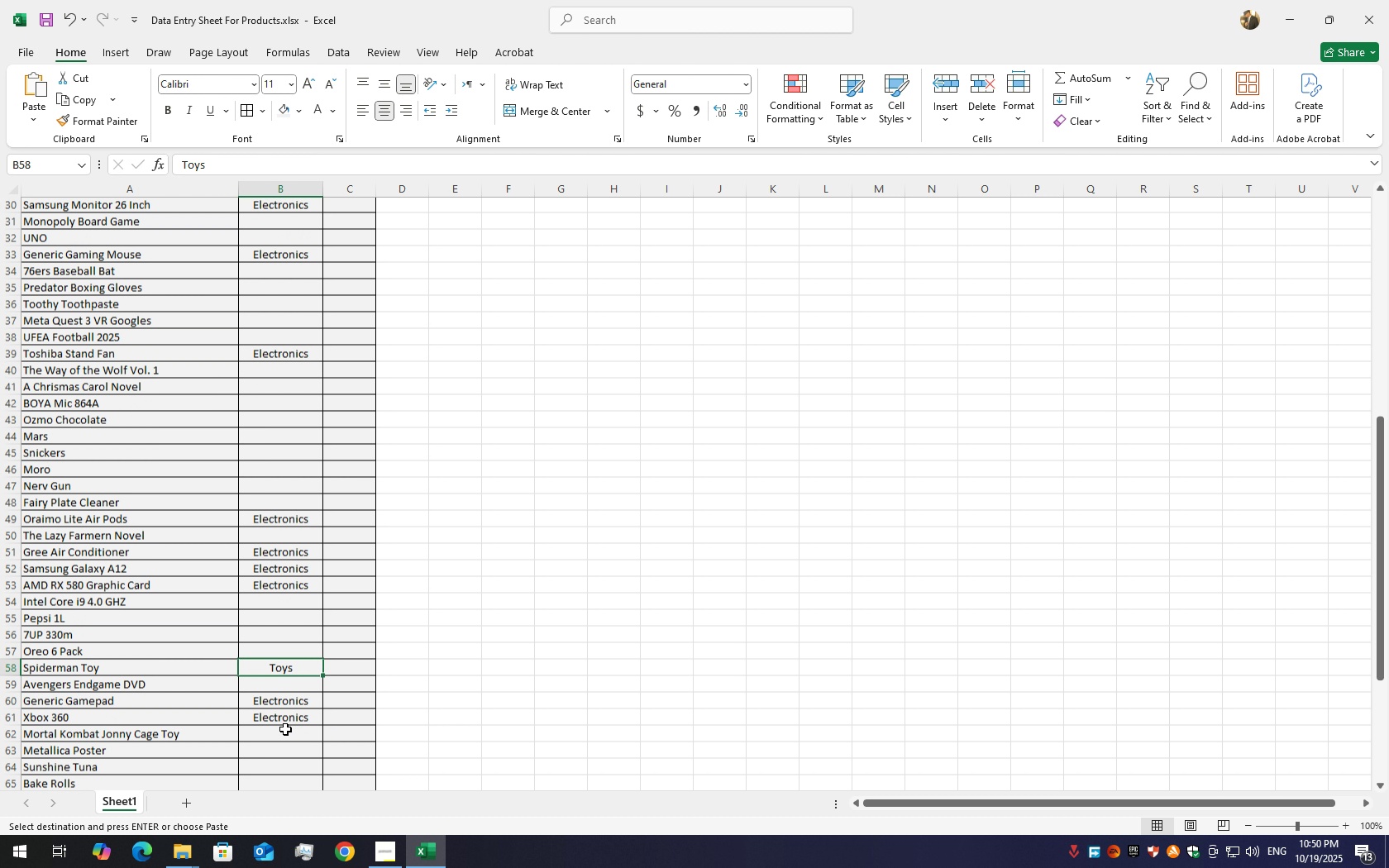 
scroll: coordinate [285, 729], scroll_direction: down, amount: 2.0
 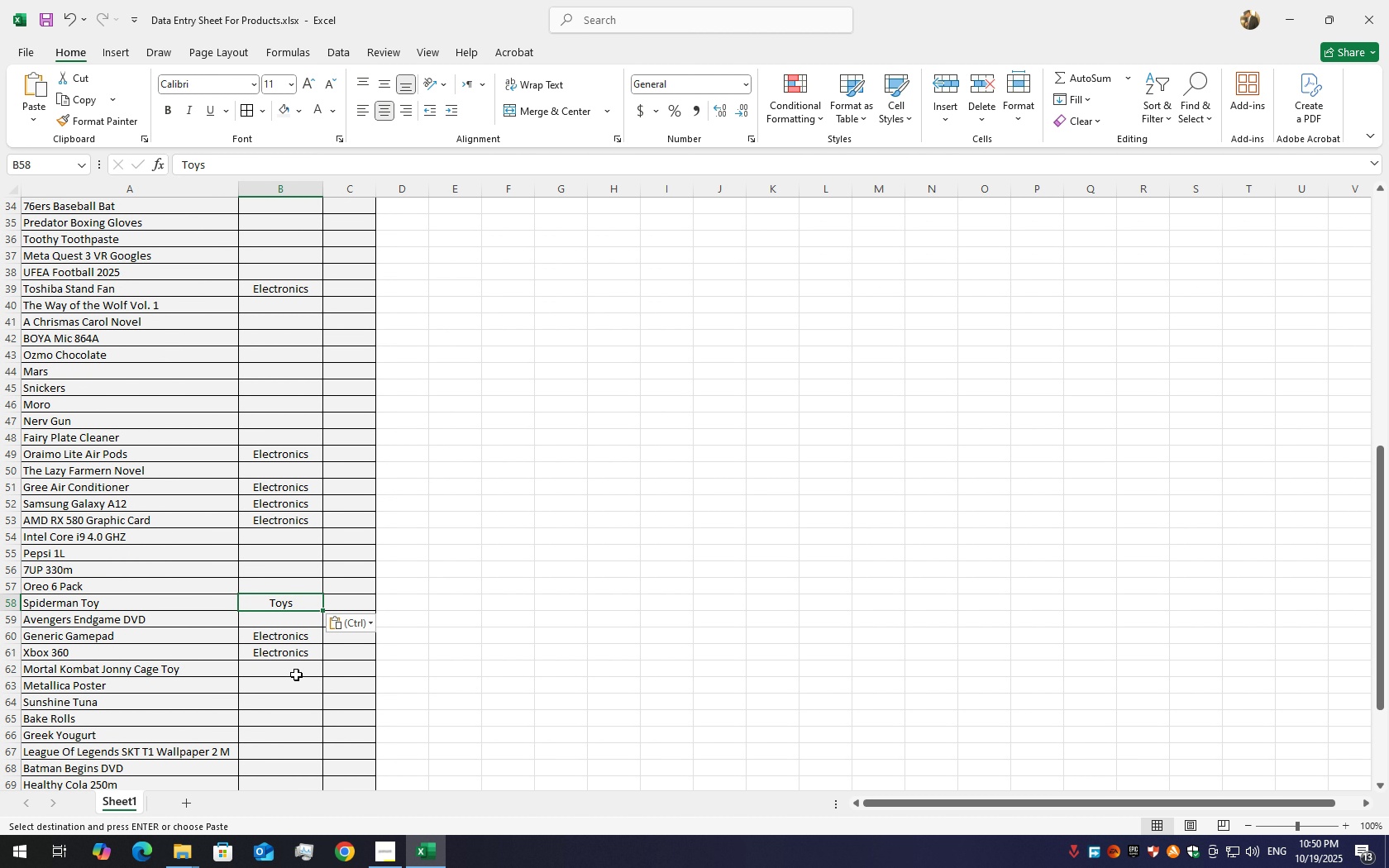 
left_click([297, 665])
 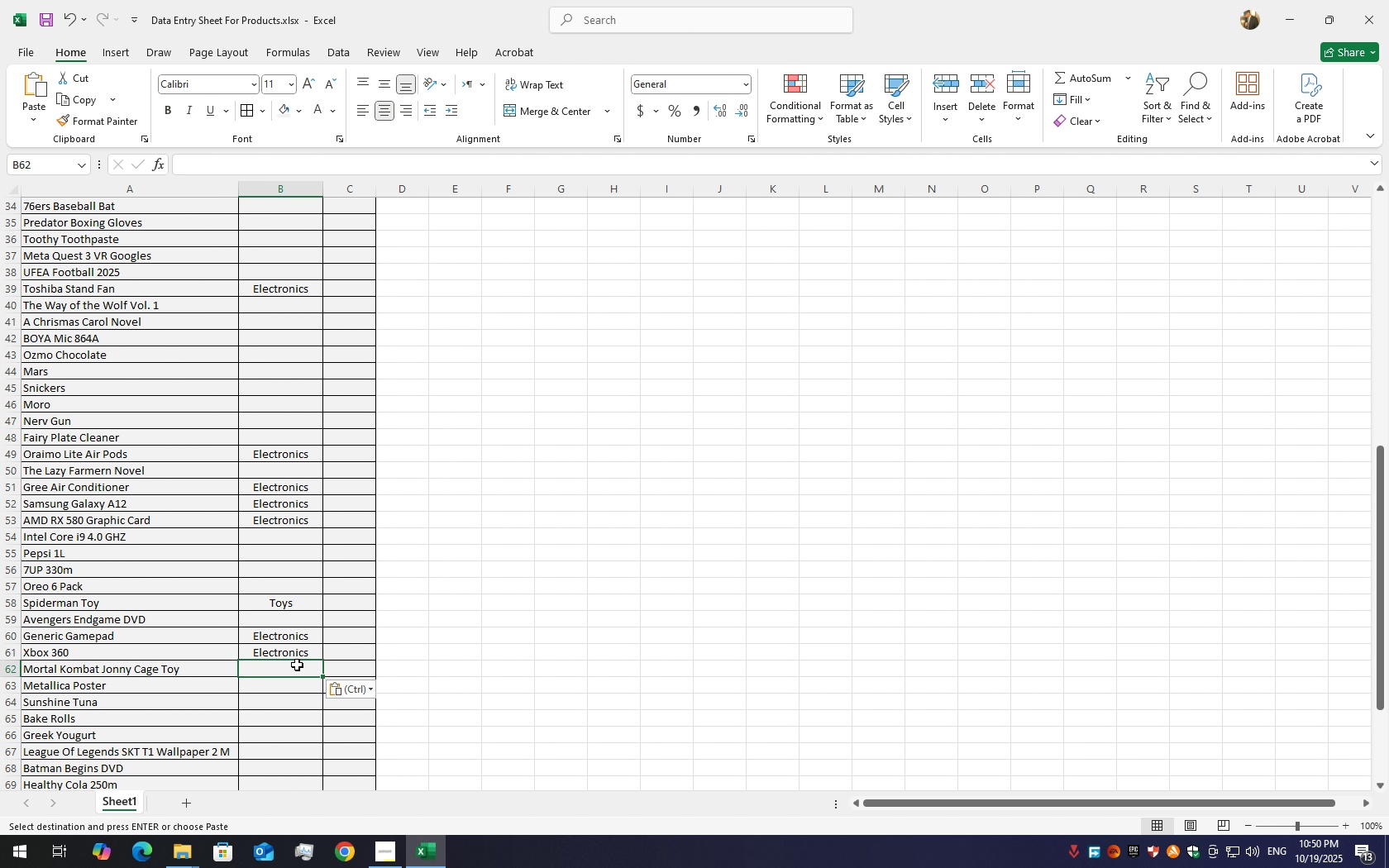 
key(Control+V)
 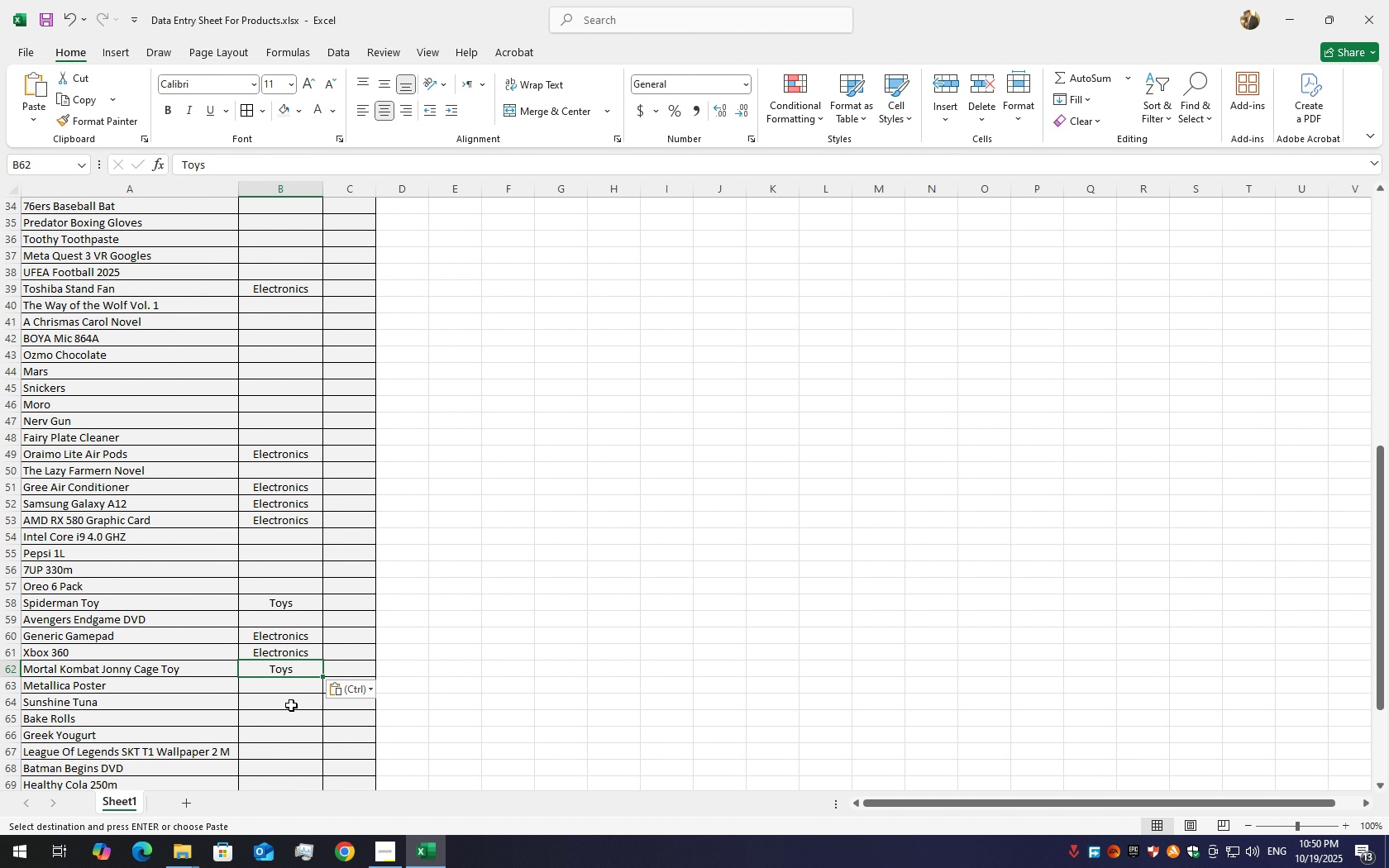 
scroll: coordinate [289, 638], scroll_direction: down, amount: 5.0
 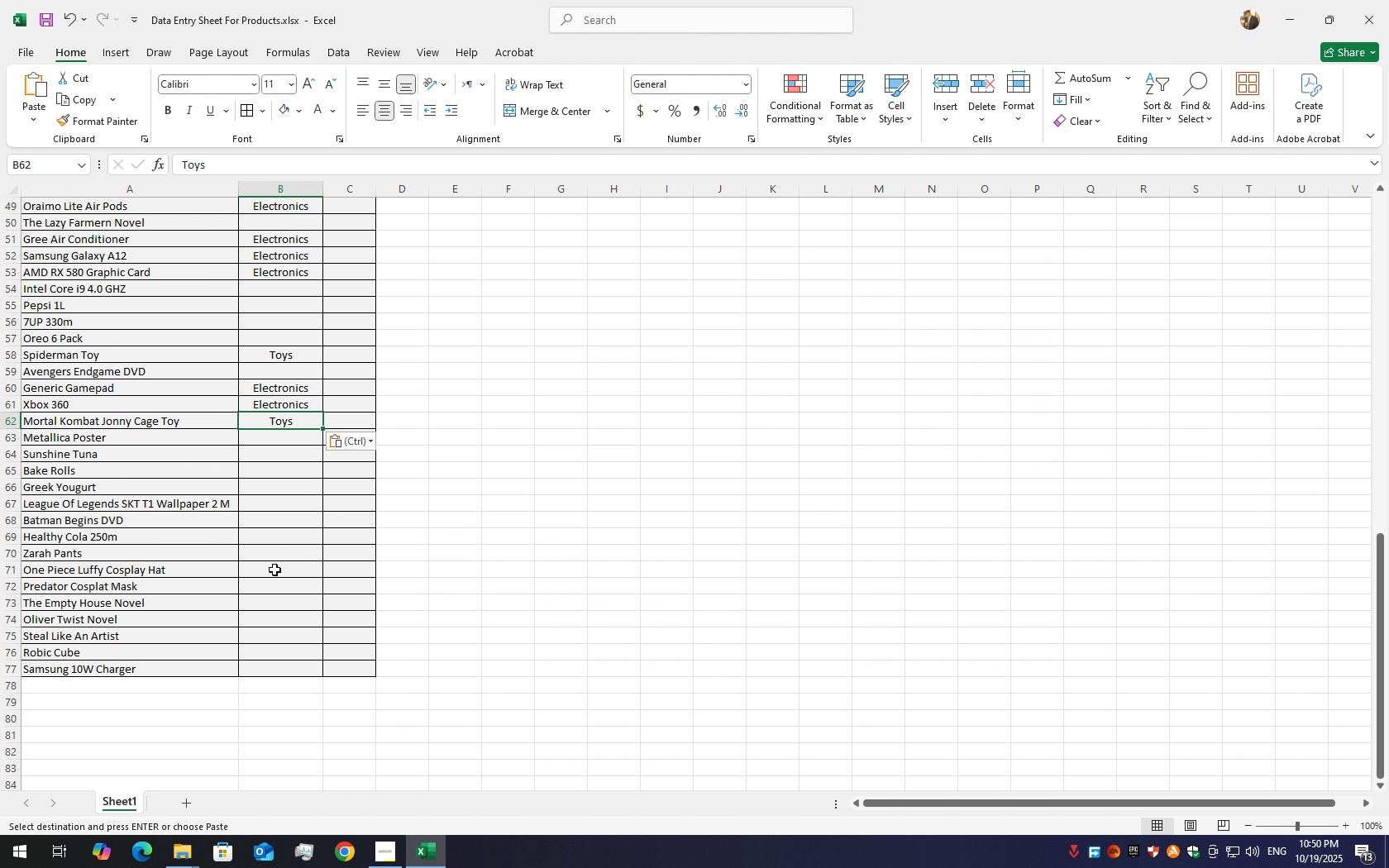 
scroll: coordinate [276, 575], scroll_direction: up, amount: 1.0
 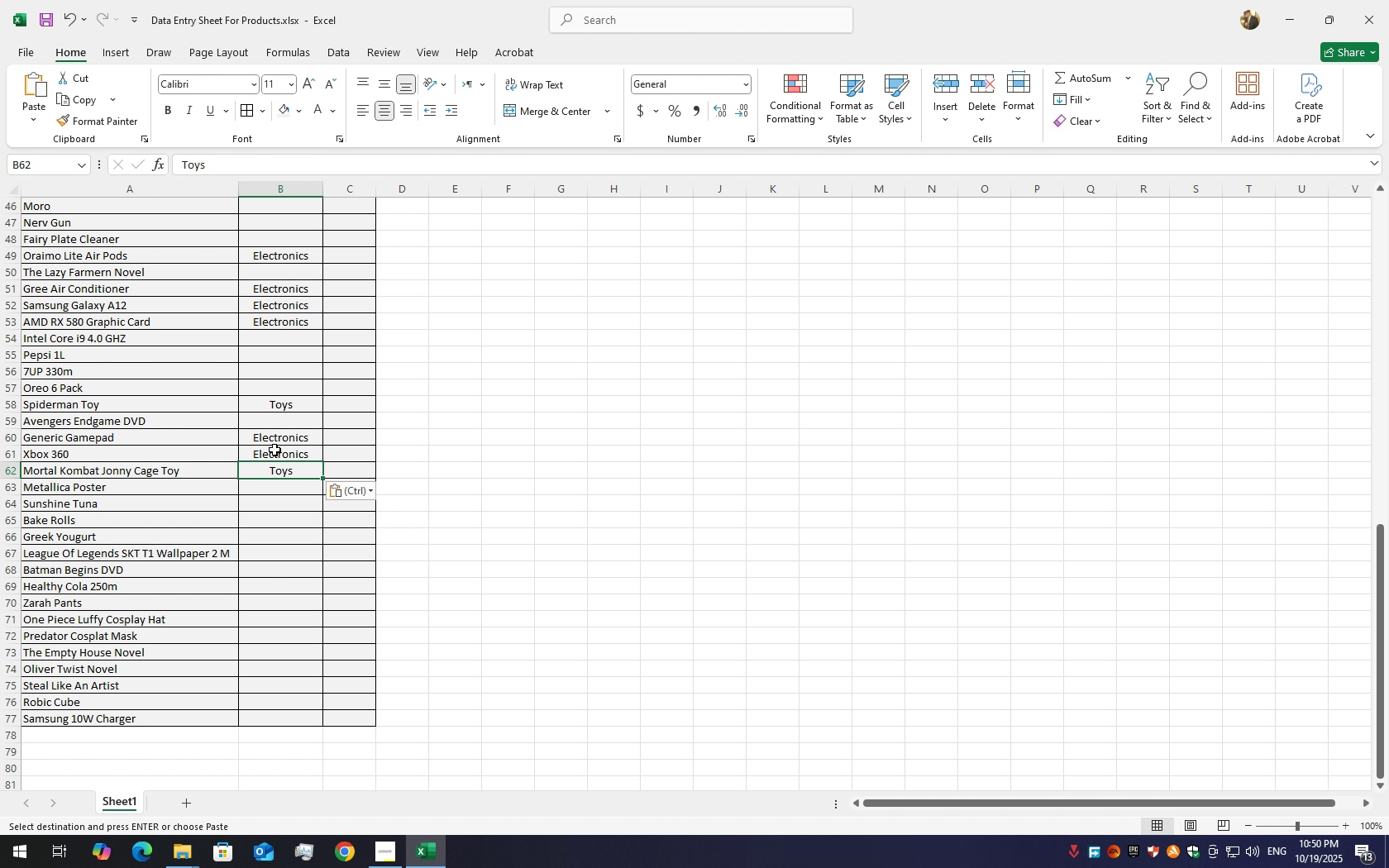 
left_click([274, 452])
 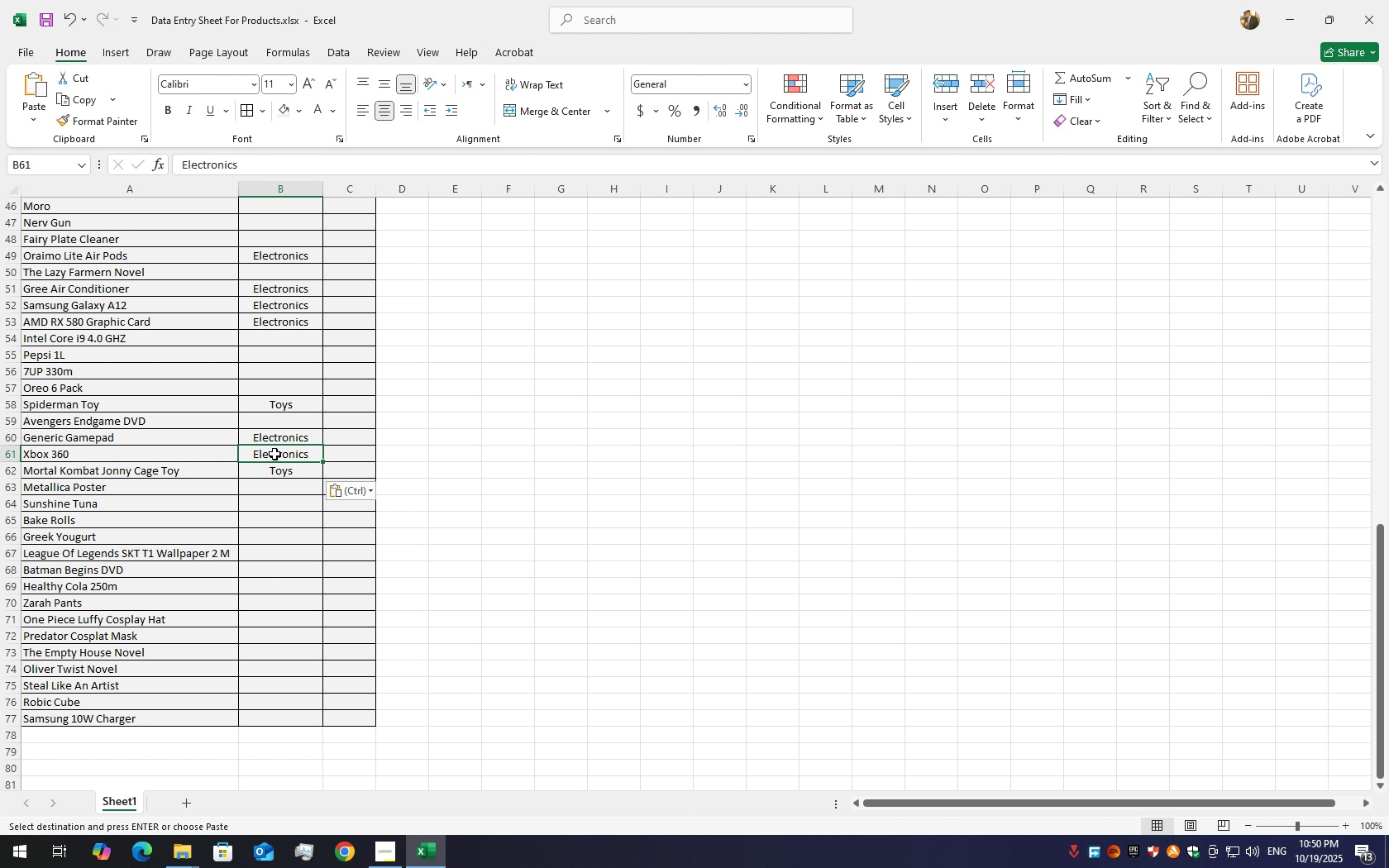 
key(Control+C)
 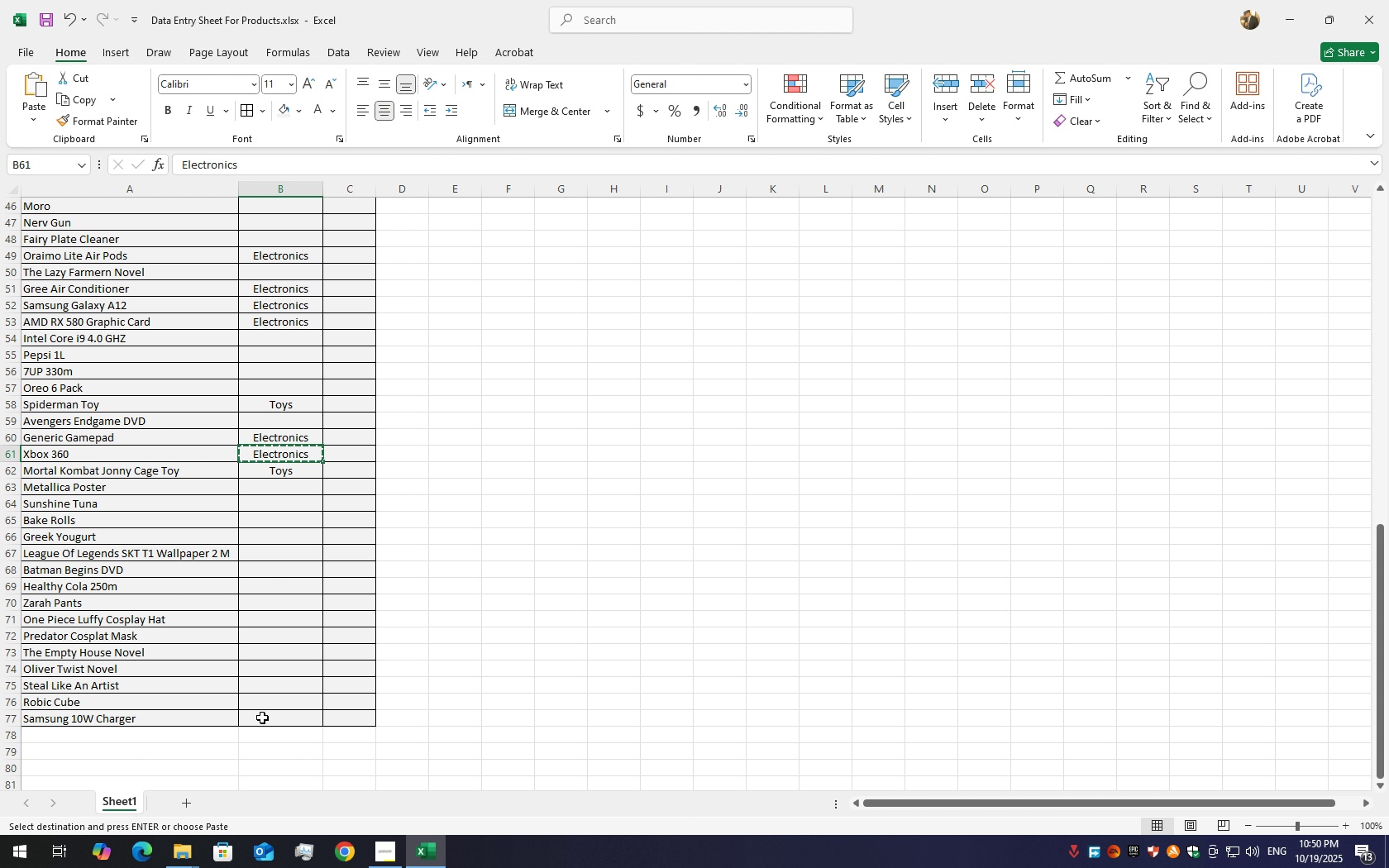 
left_click([262, 718])
 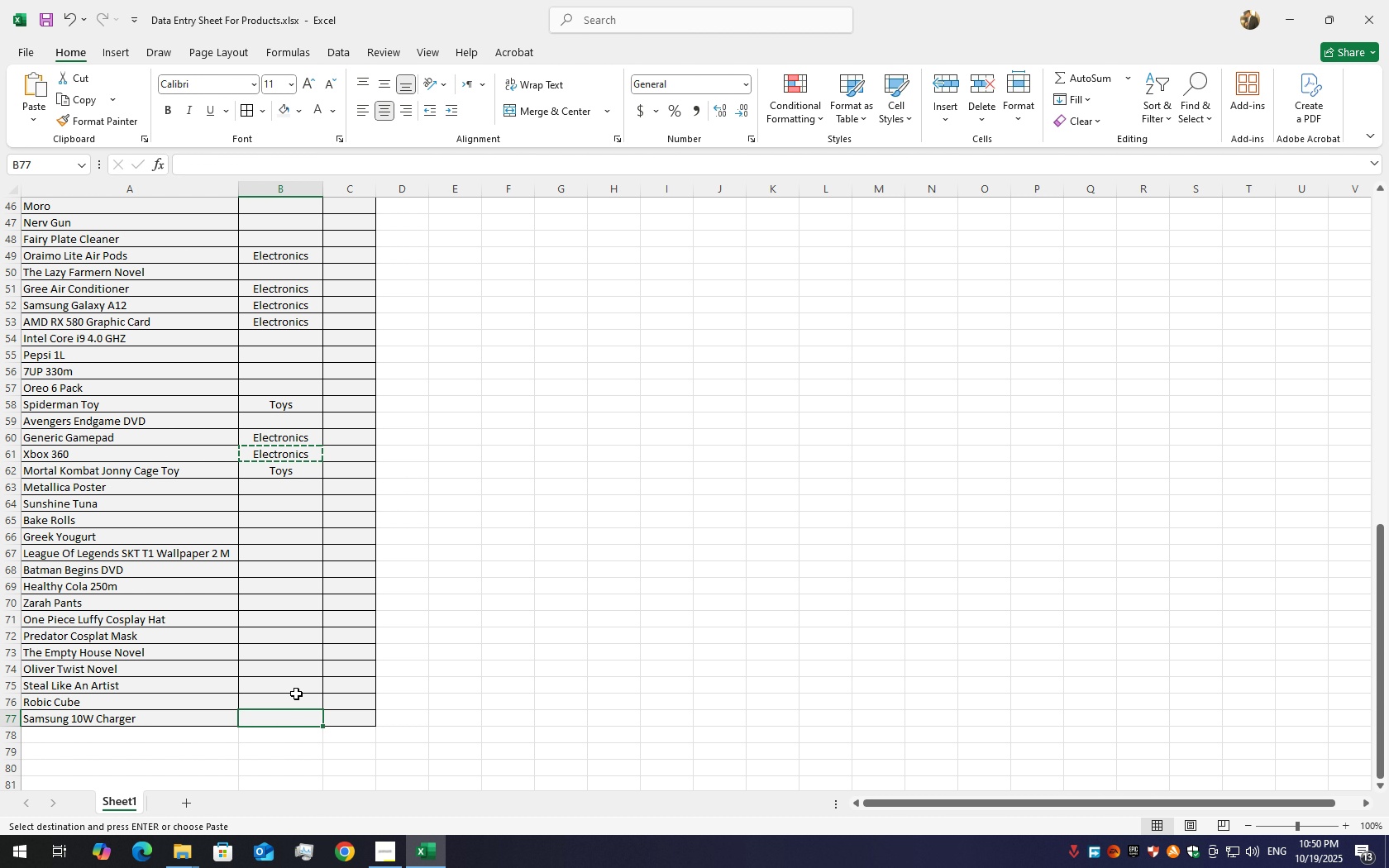 
key(Control+V)
 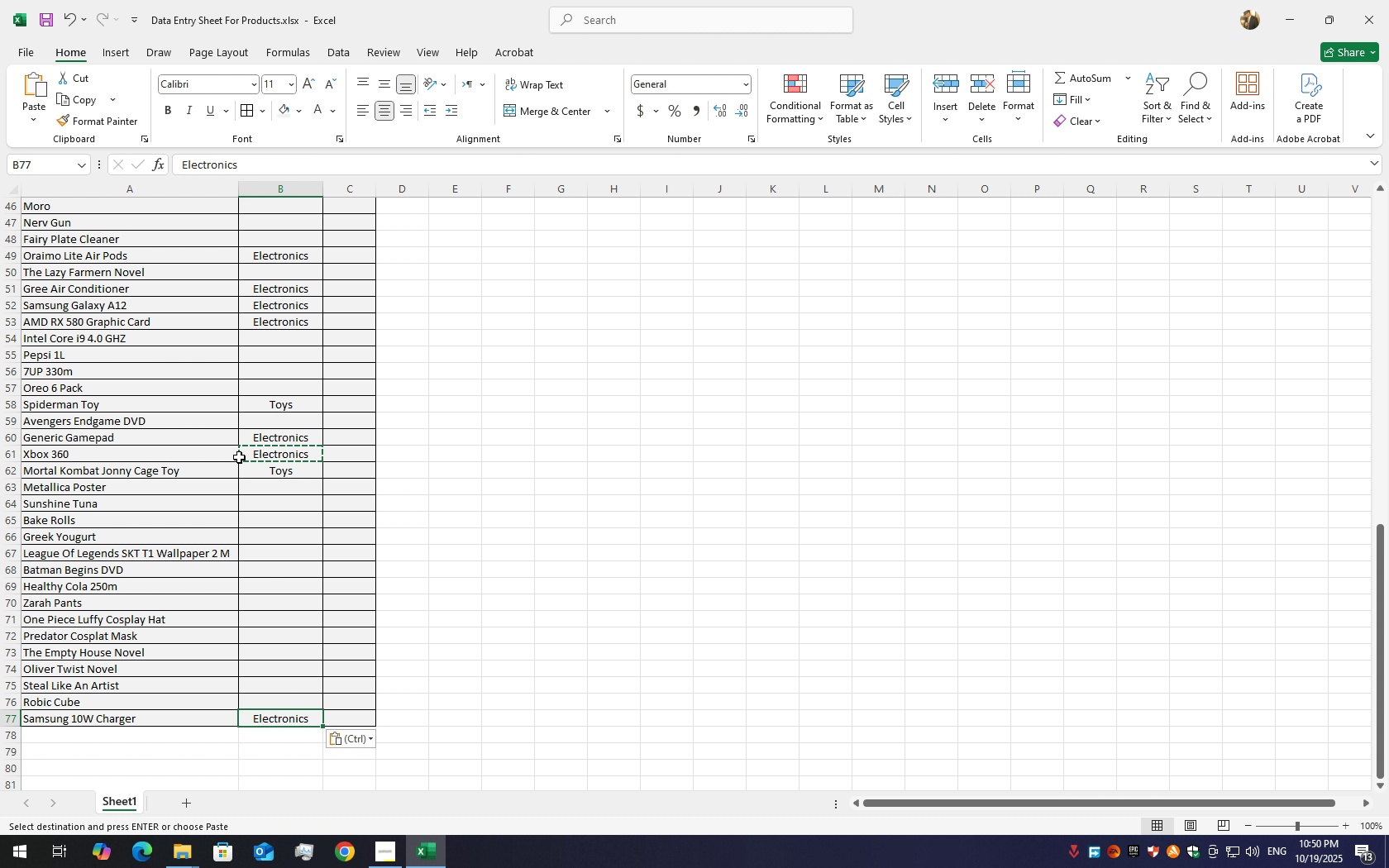 
scroll: coordinate [250, 458], scroll_direction: up, amount: 20.0
 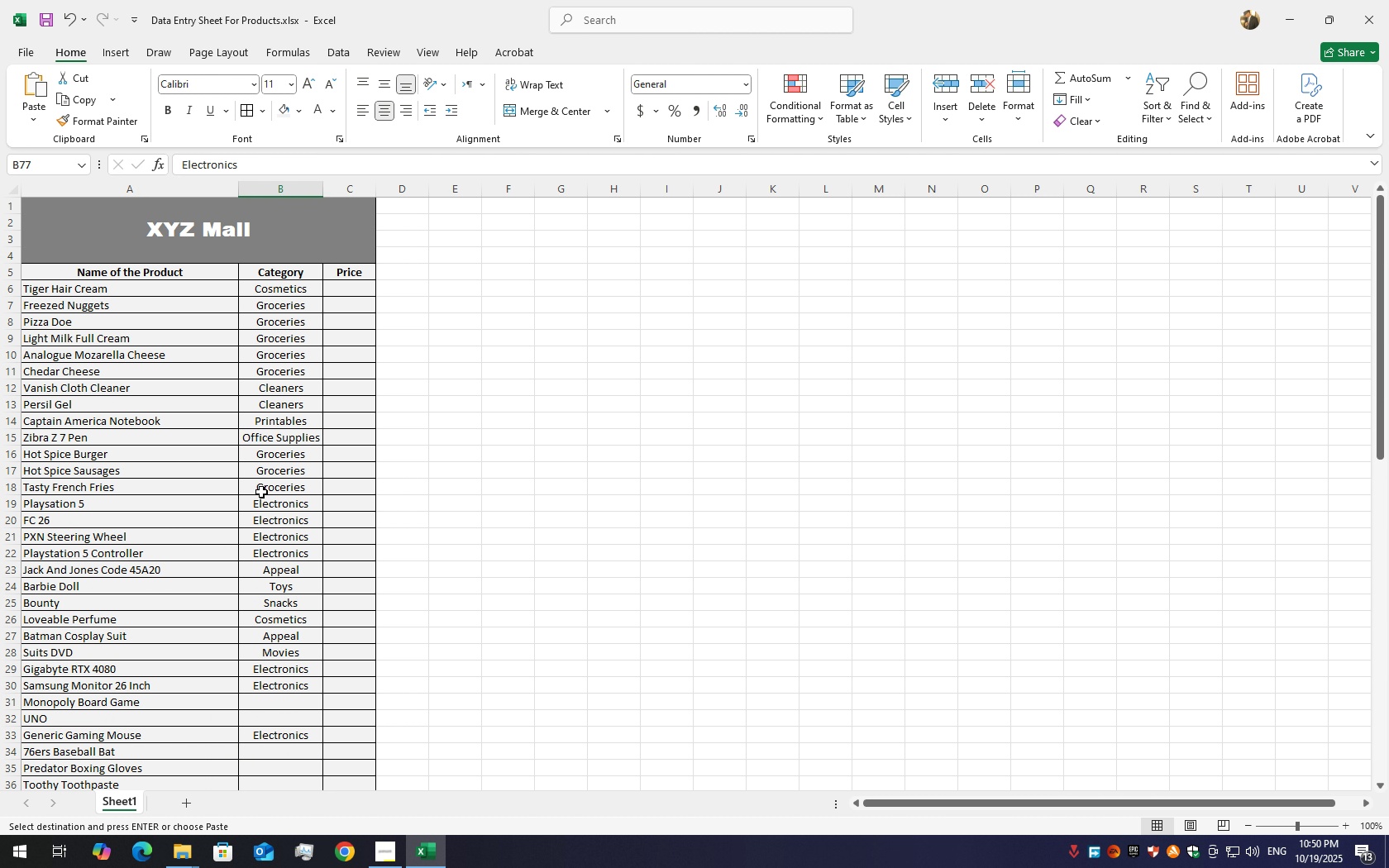 
scroll: coordinate [261, 494], scroll_direction: down, amount: 1.0
 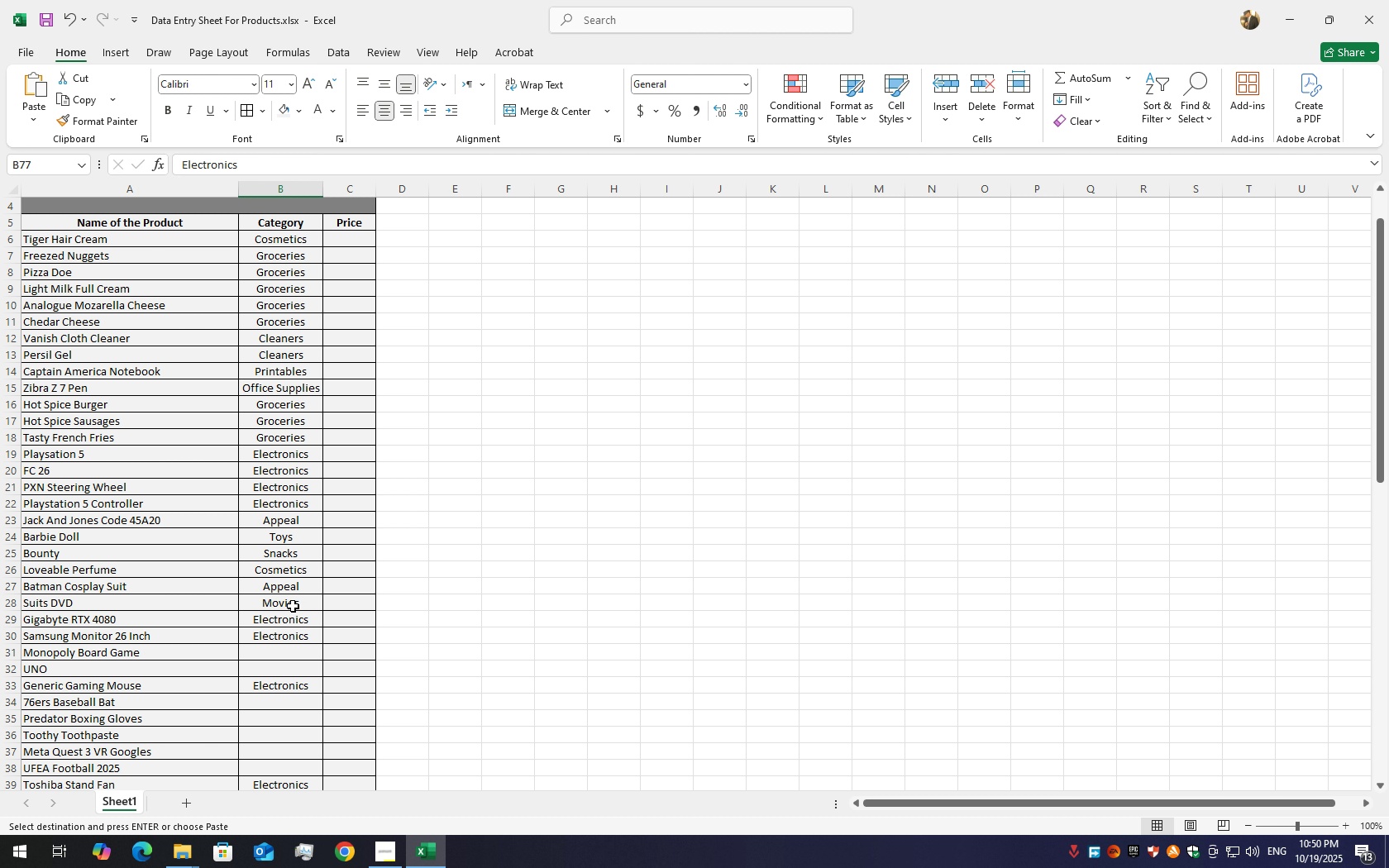 
wait(7.89)
 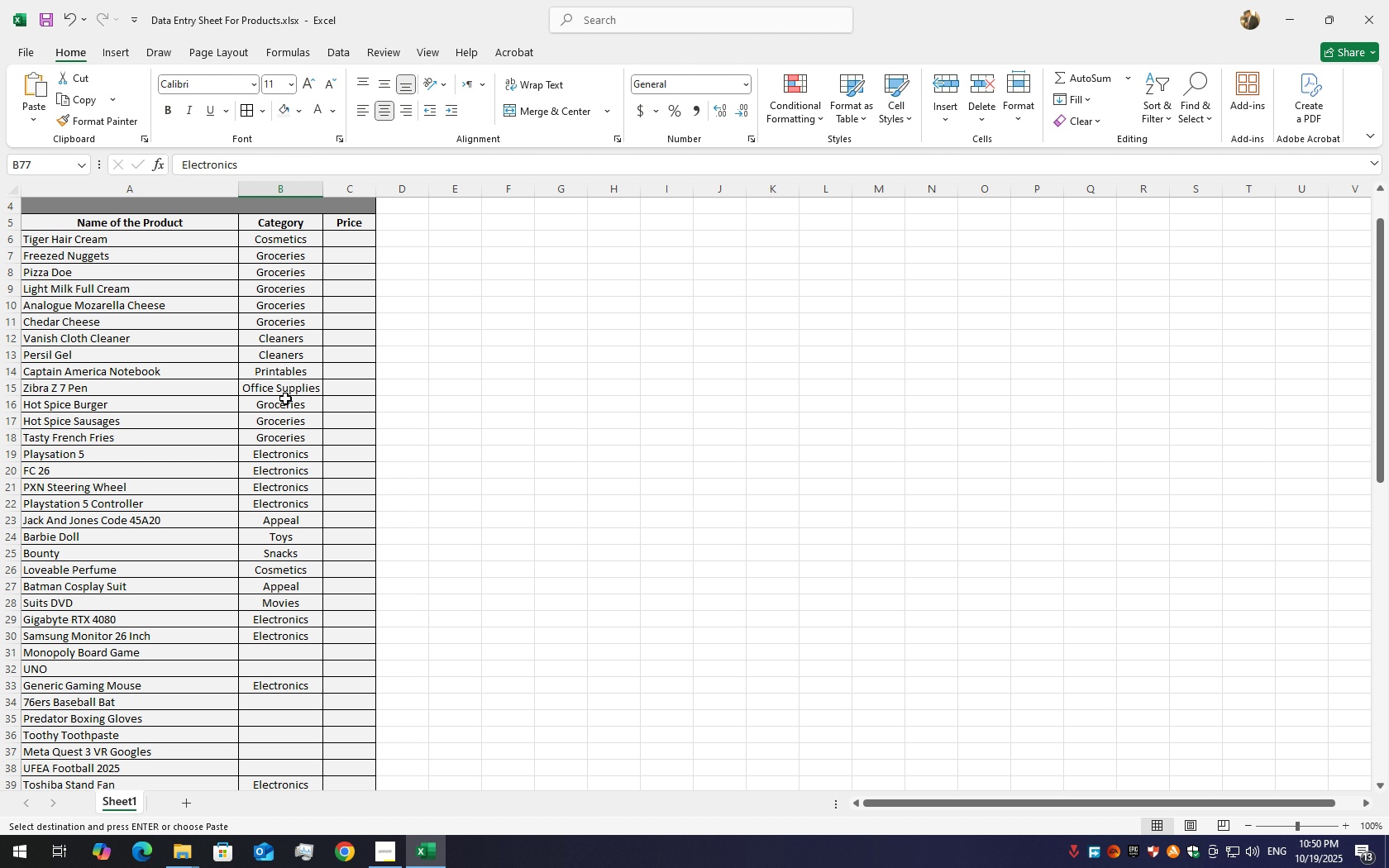 
left_click([290, 374])
 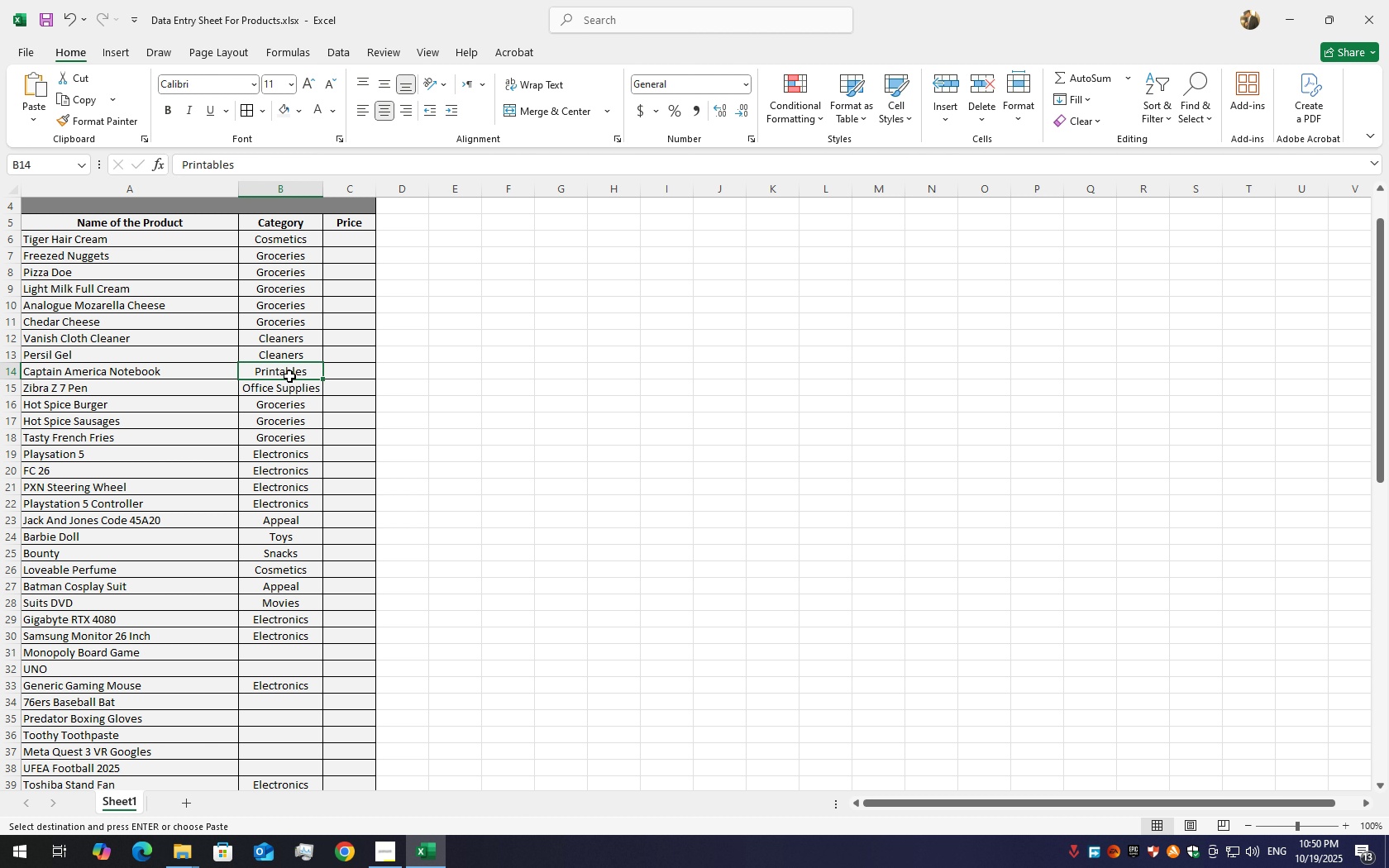 
key(Control+C)
 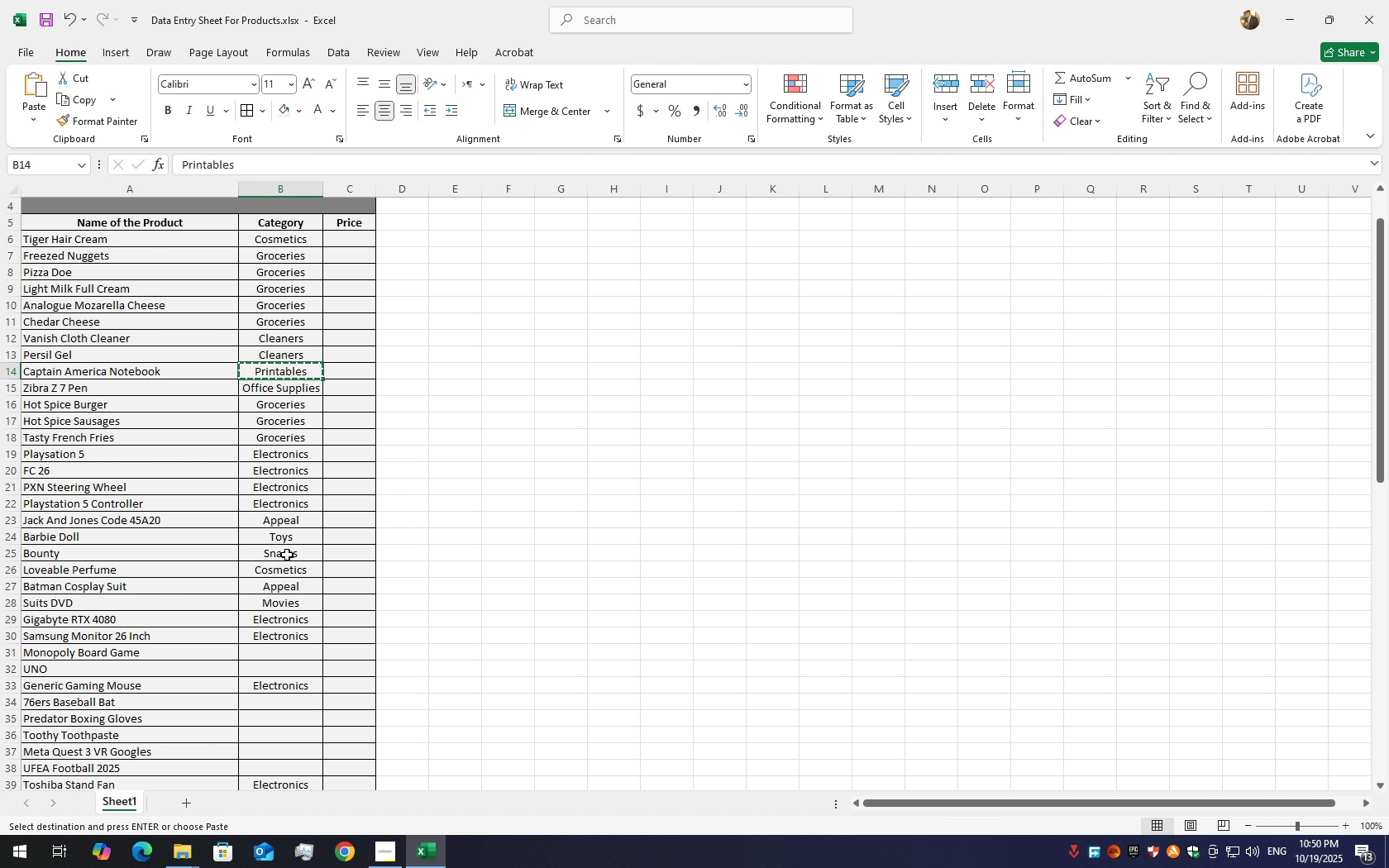 
scroll: coordinate [287, 556], scroll_direction: down, amount: 14.0
 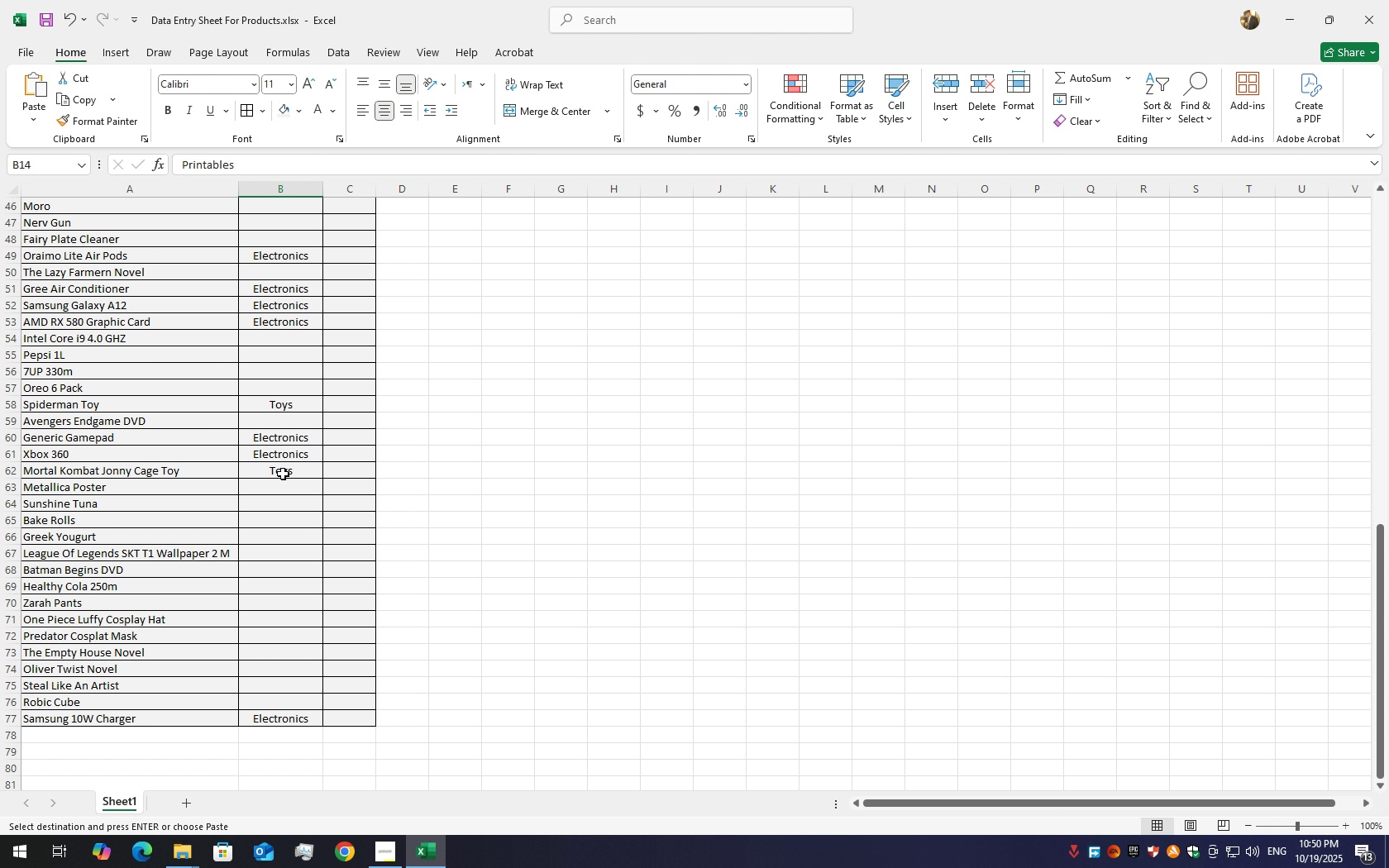 
wait(9.74)
 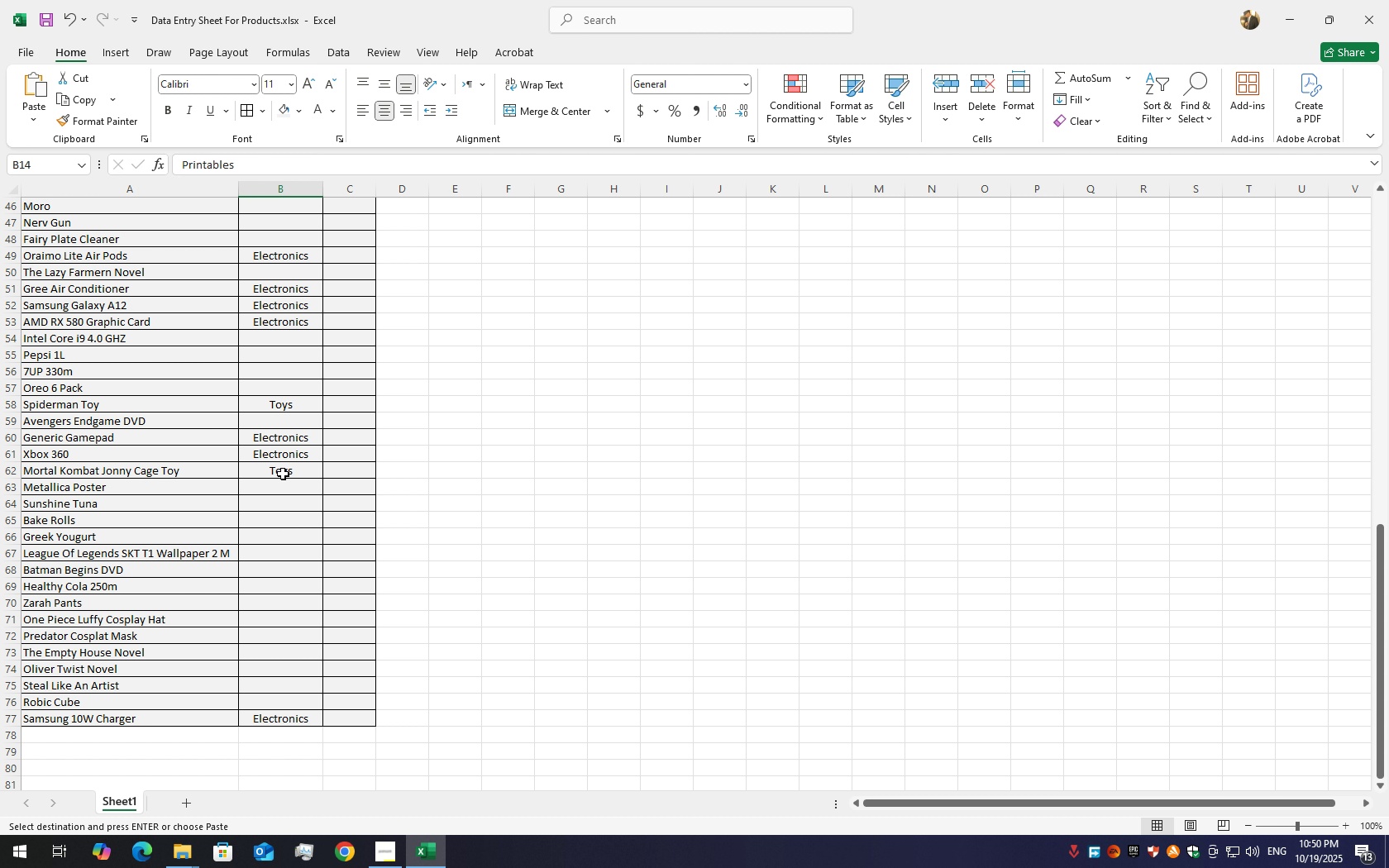 
left_click([298, 684])
 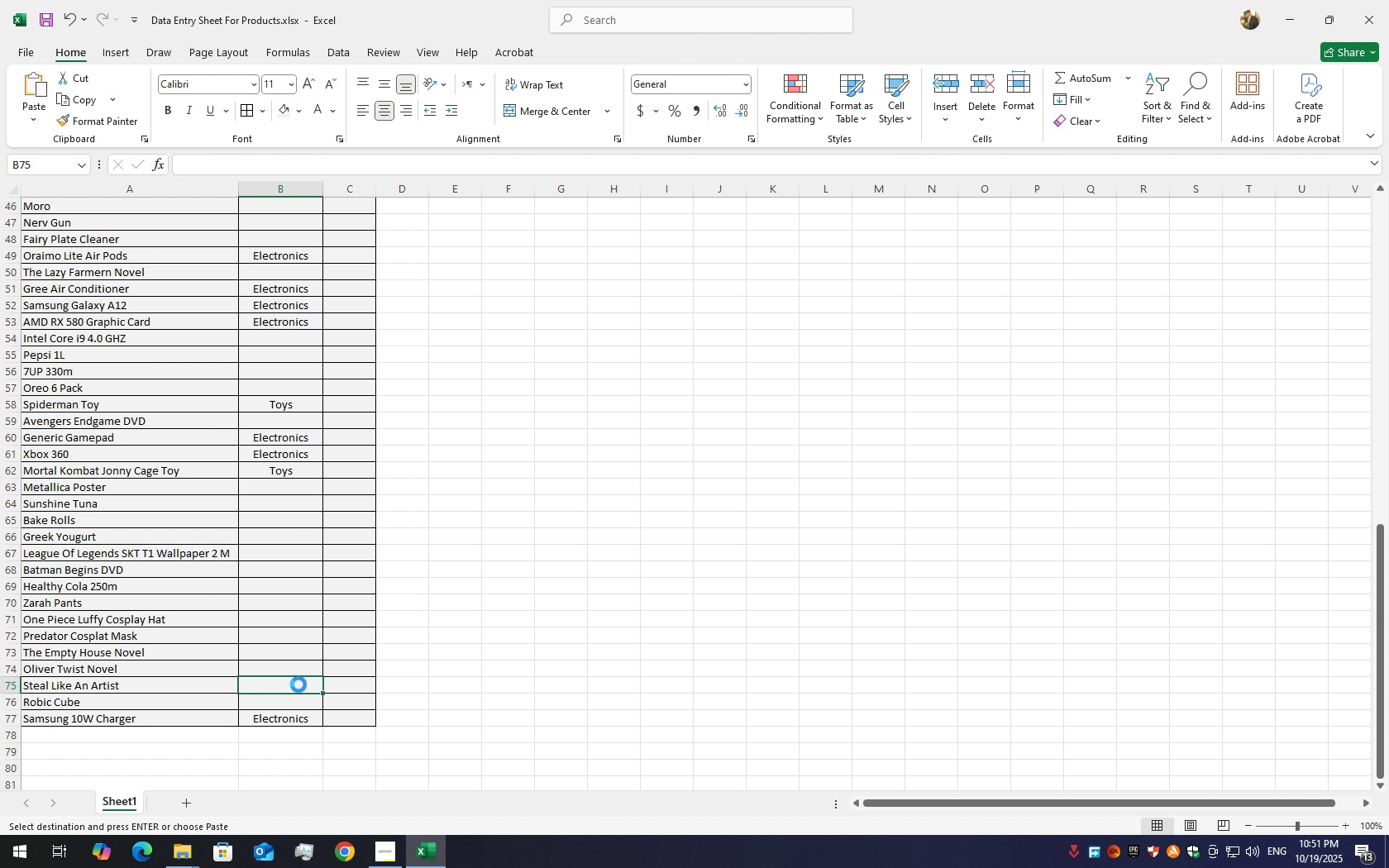 
key(Control+V)
 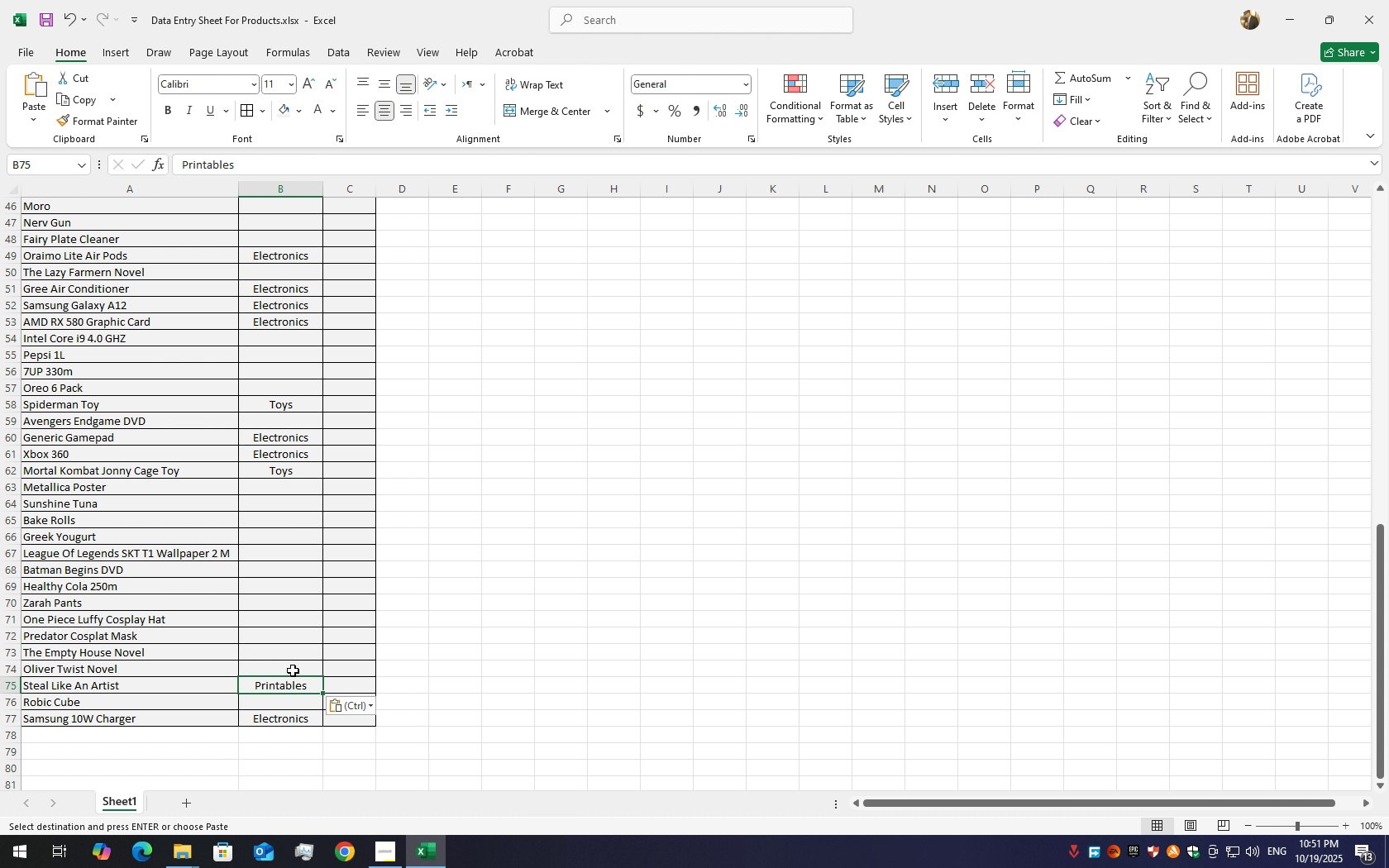 
left_click([293, 670])
 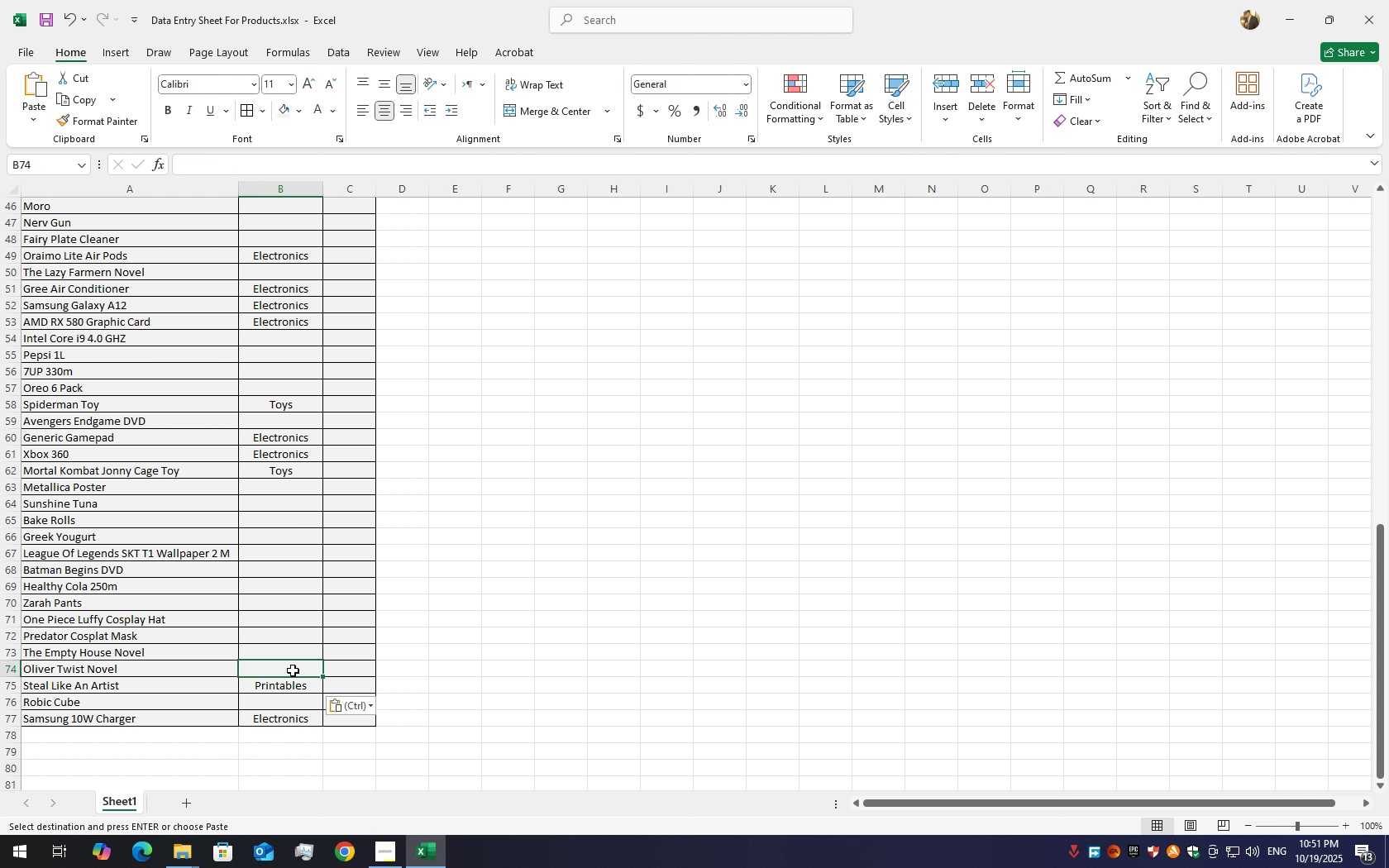 
key(Control+V)
 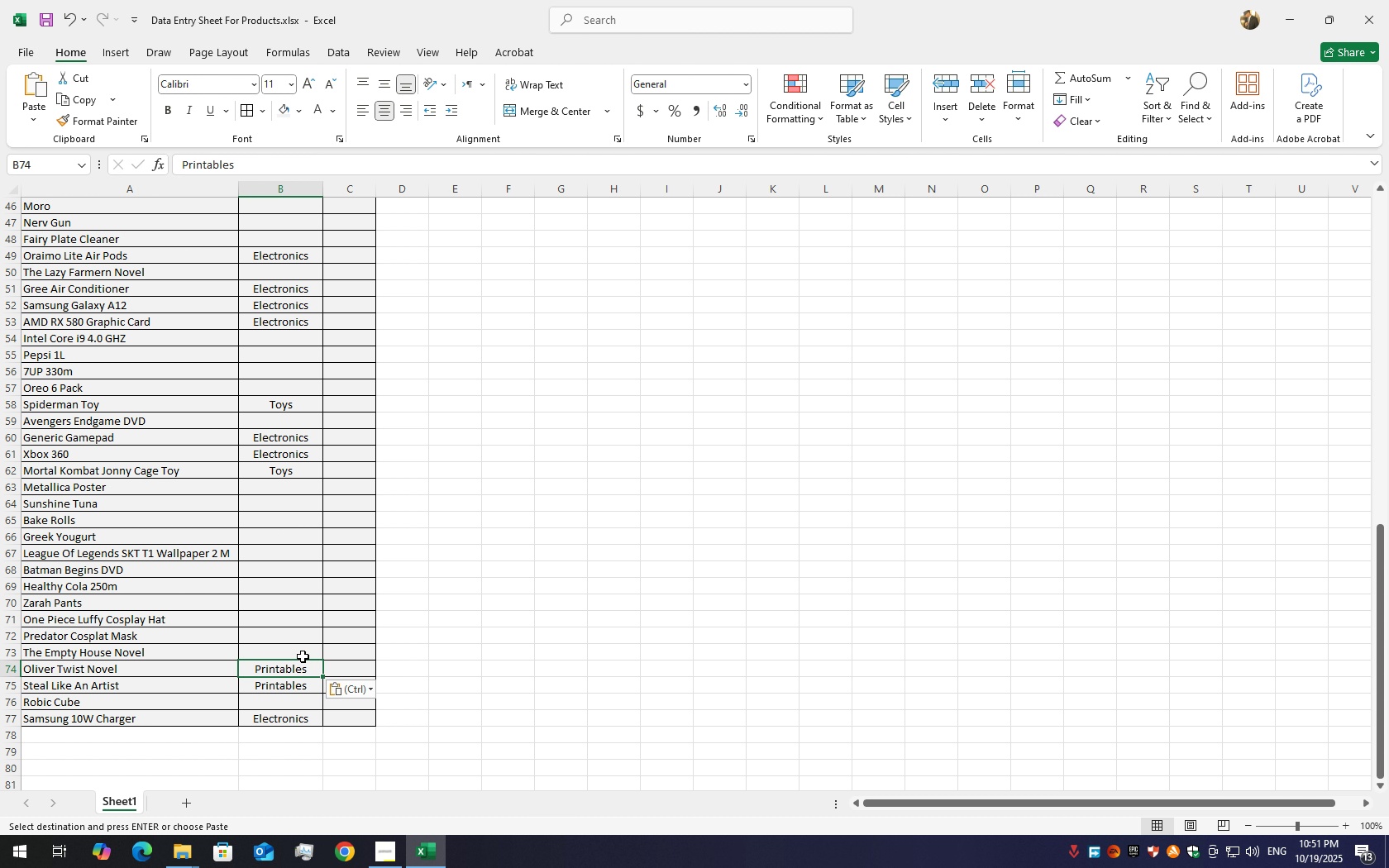 
left_click([303, 656])
 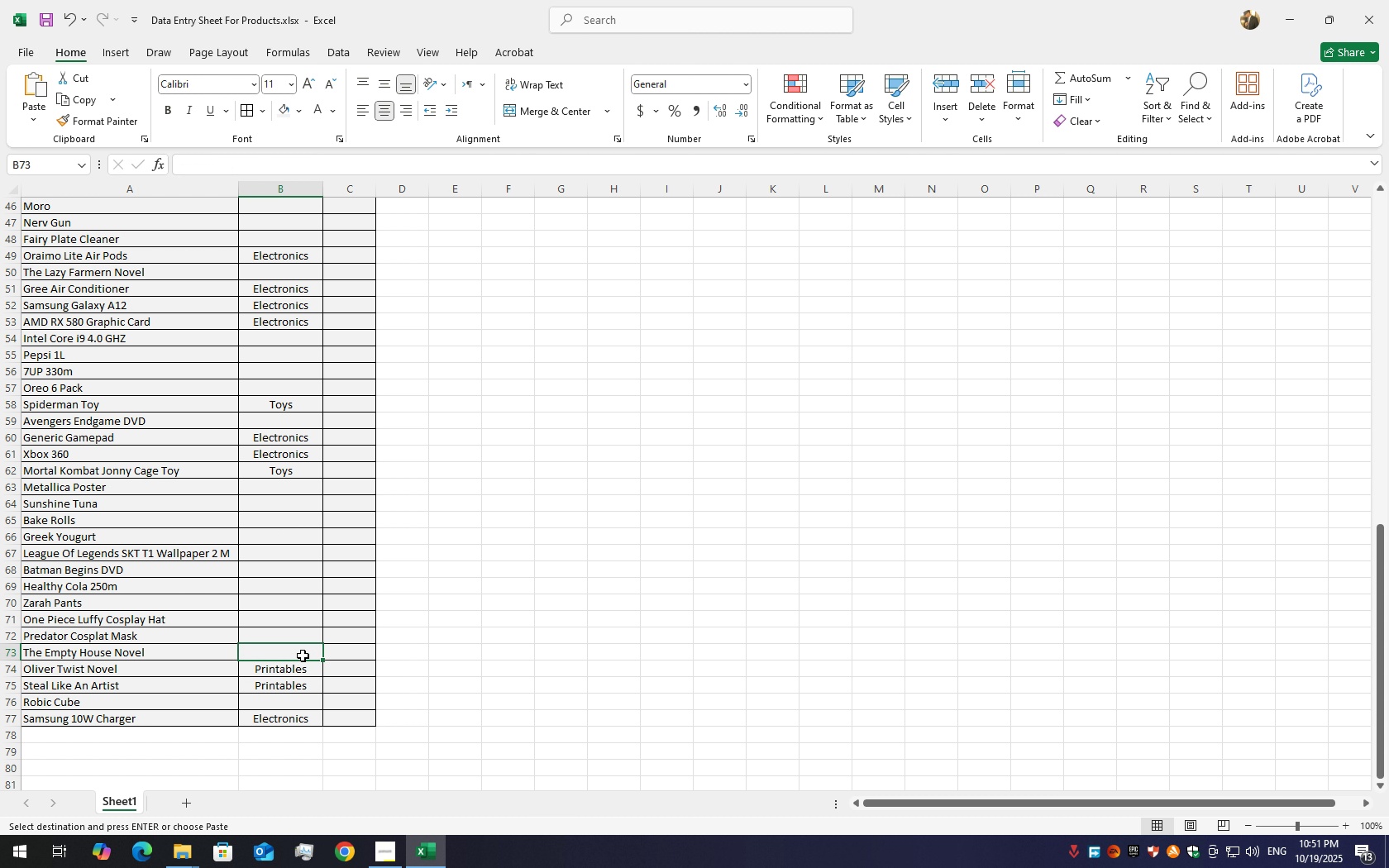 
key(Control+V)
 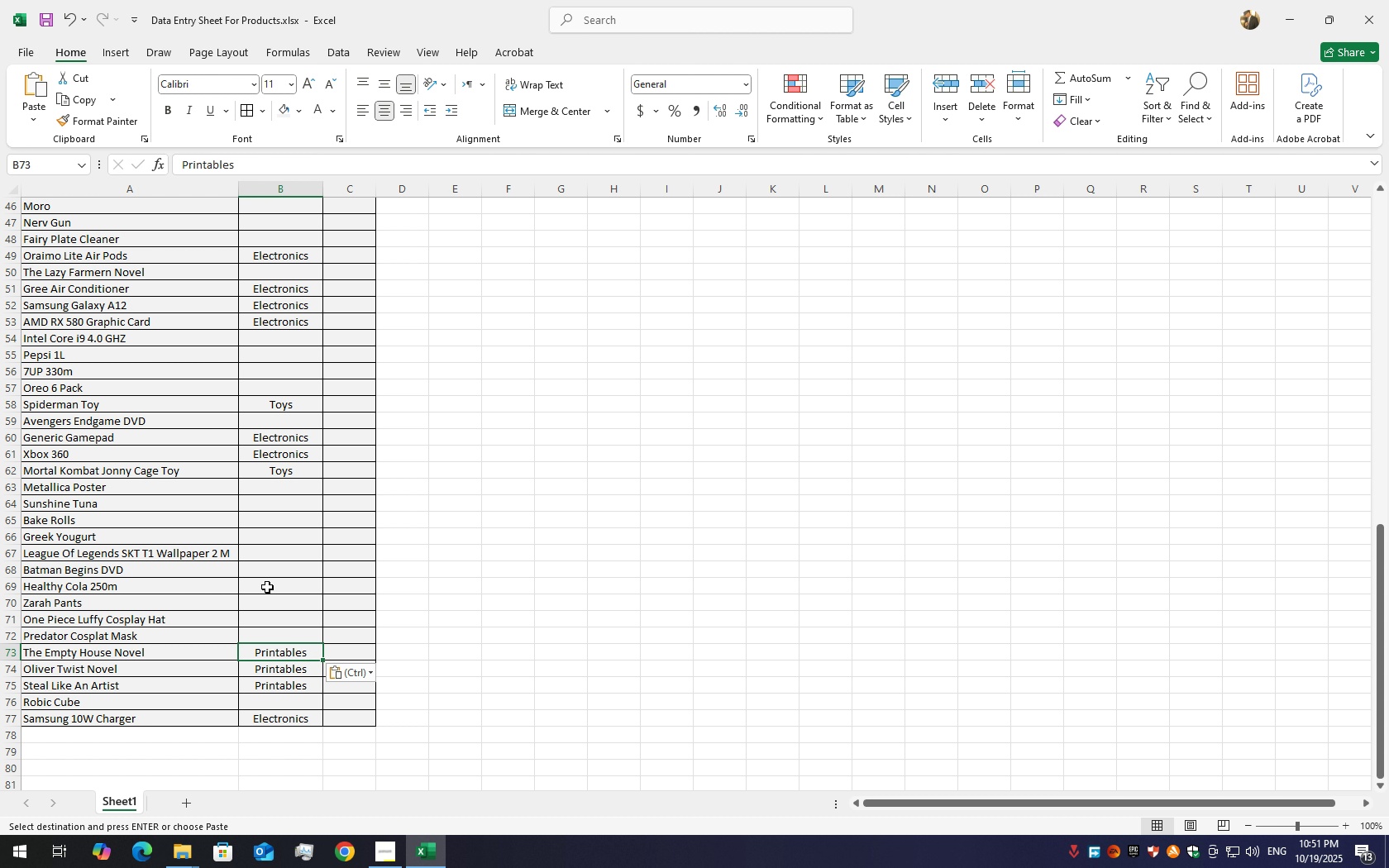 
left_click([271, 549])
 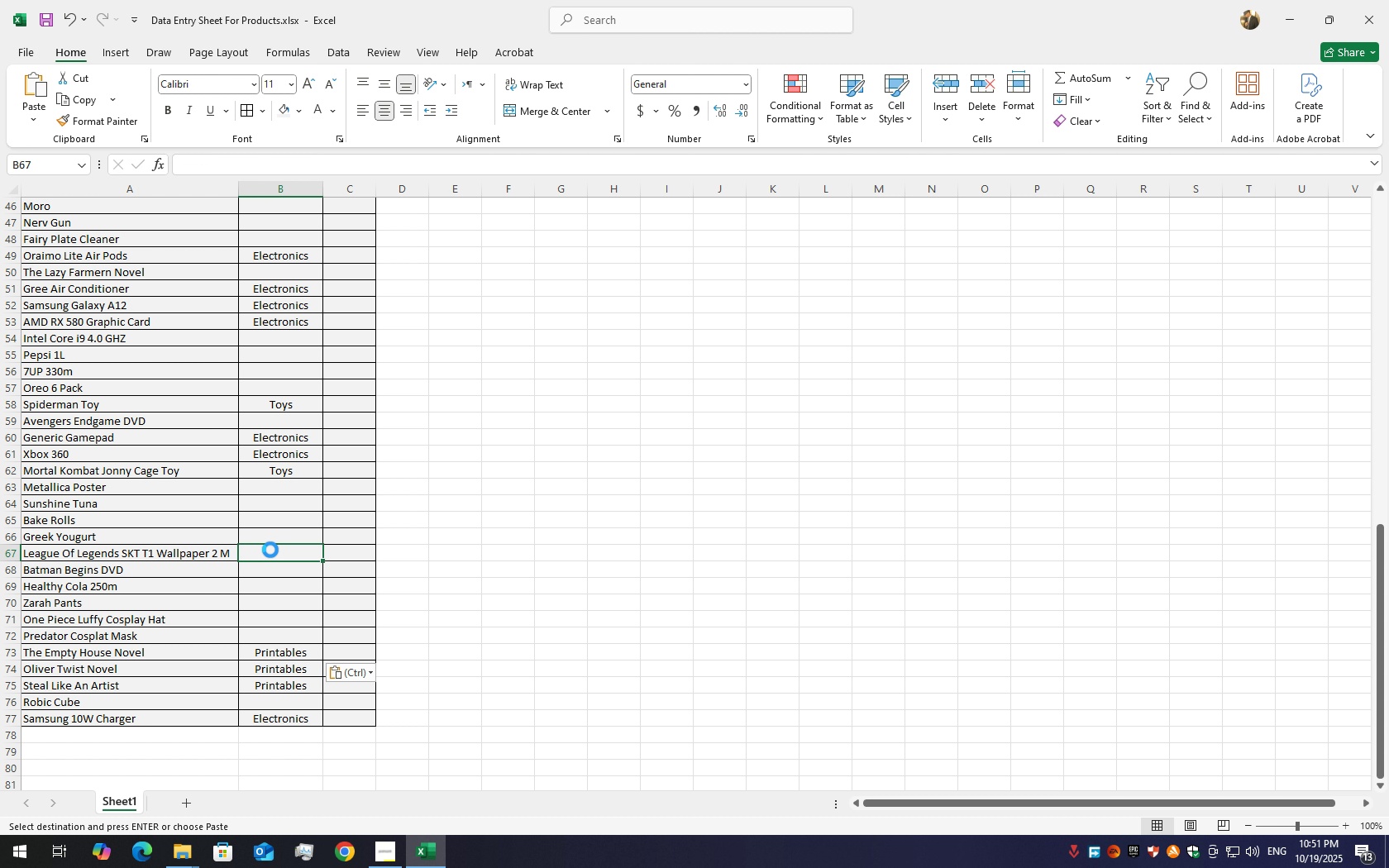 
key(Control+V)
 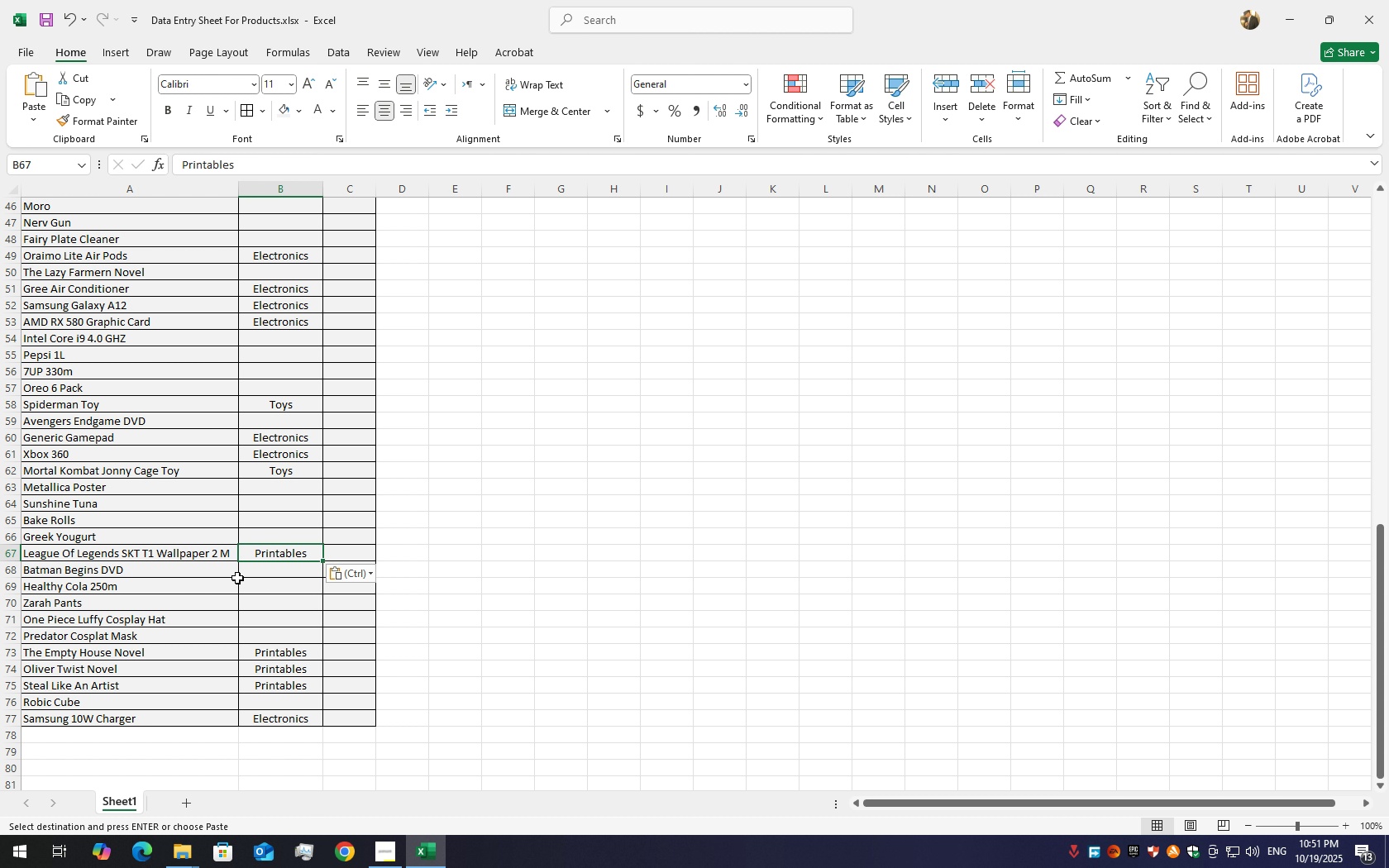 
scroll: coordinate [260, 482], scroll_direction: up, amount: 5.0
 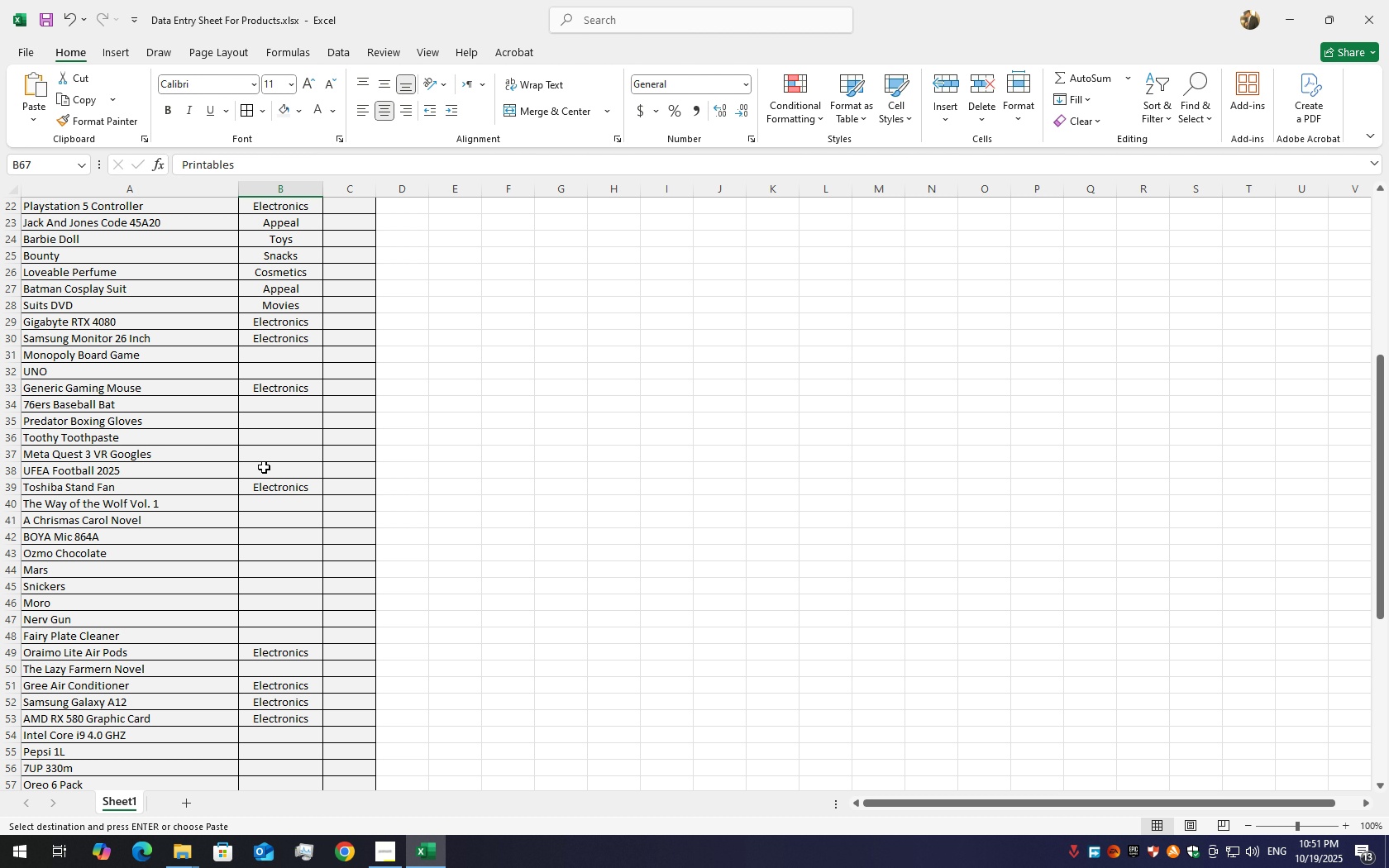 
scroll: coordinate [265, 526], scroll_direction: down, amount: 5.0
 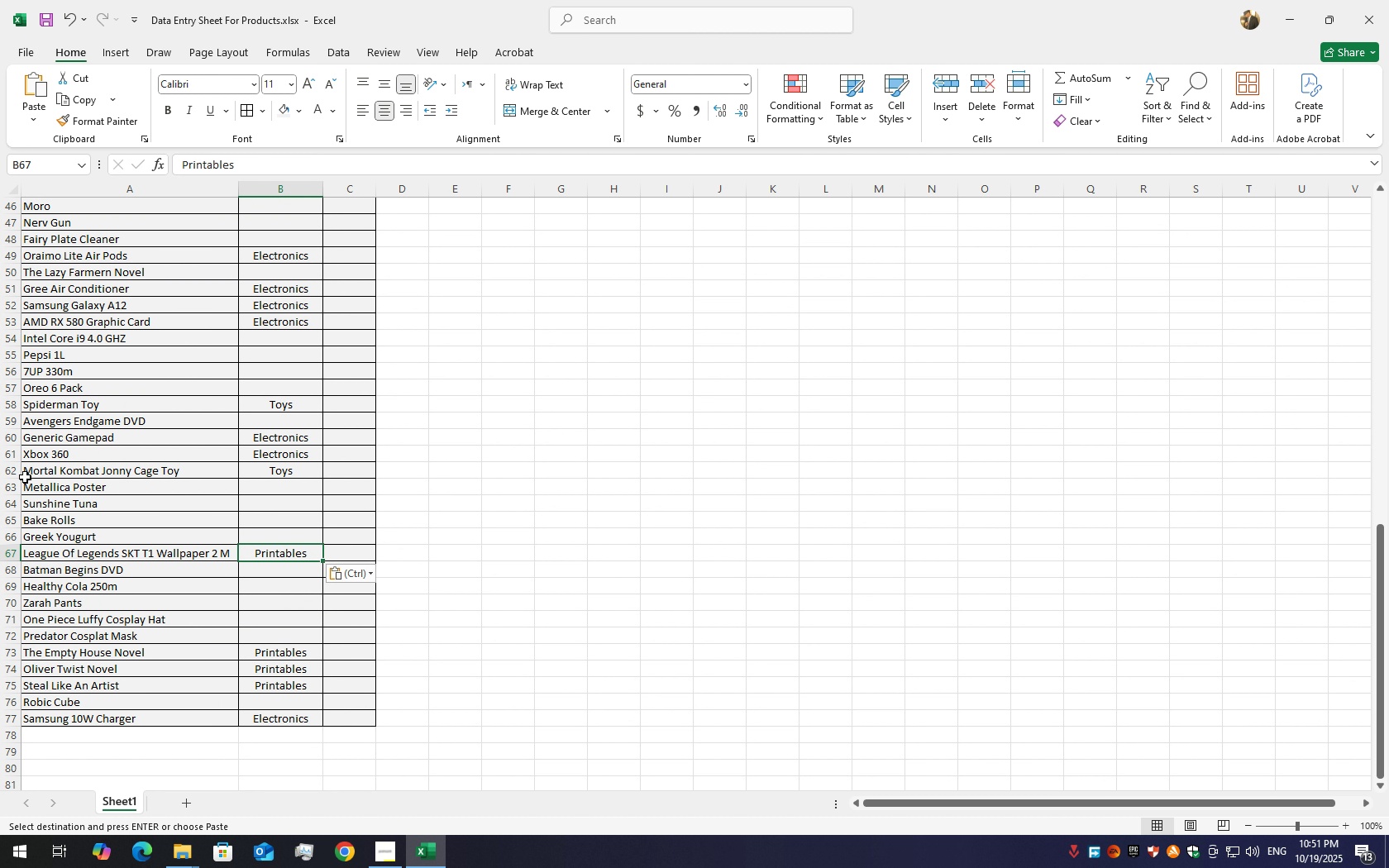 
scroll: coordinate [155, 406], scroll_direction: up, amount: 9.0
 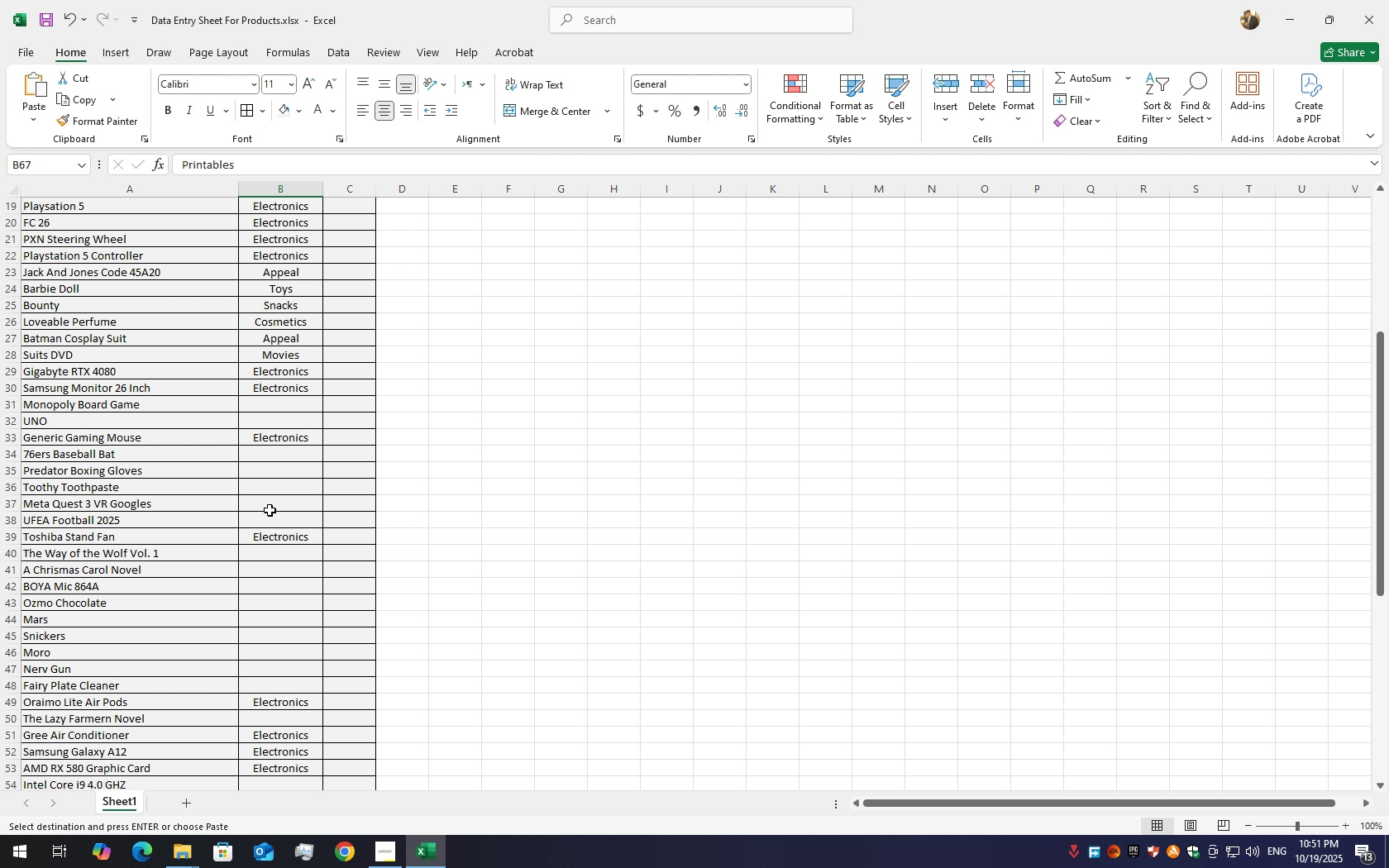 
wait(6.31)
 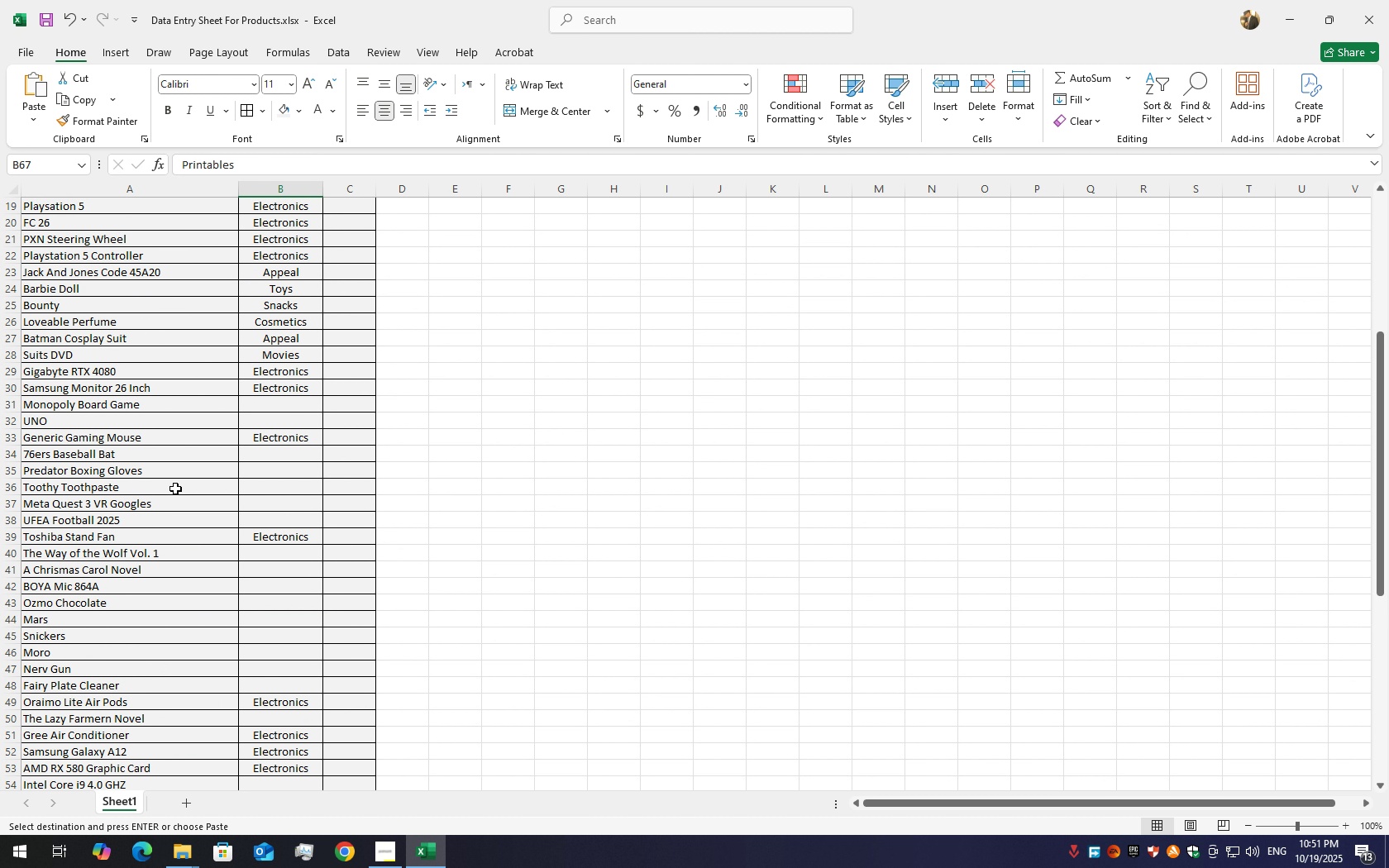 
scroll: coordinate [269, 525], scroll_direction: up, amount: 4.0
 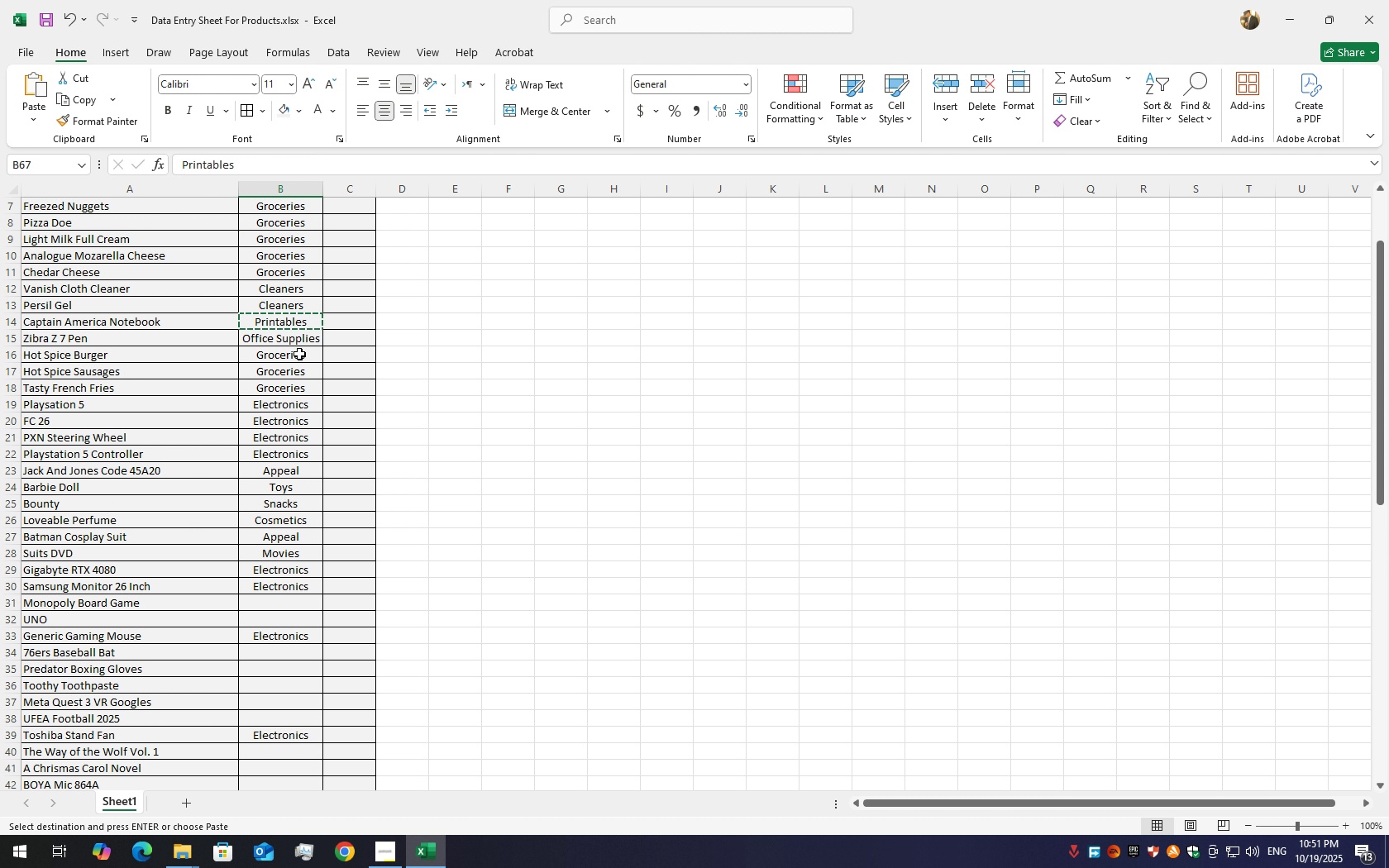 
wait(8.44)
 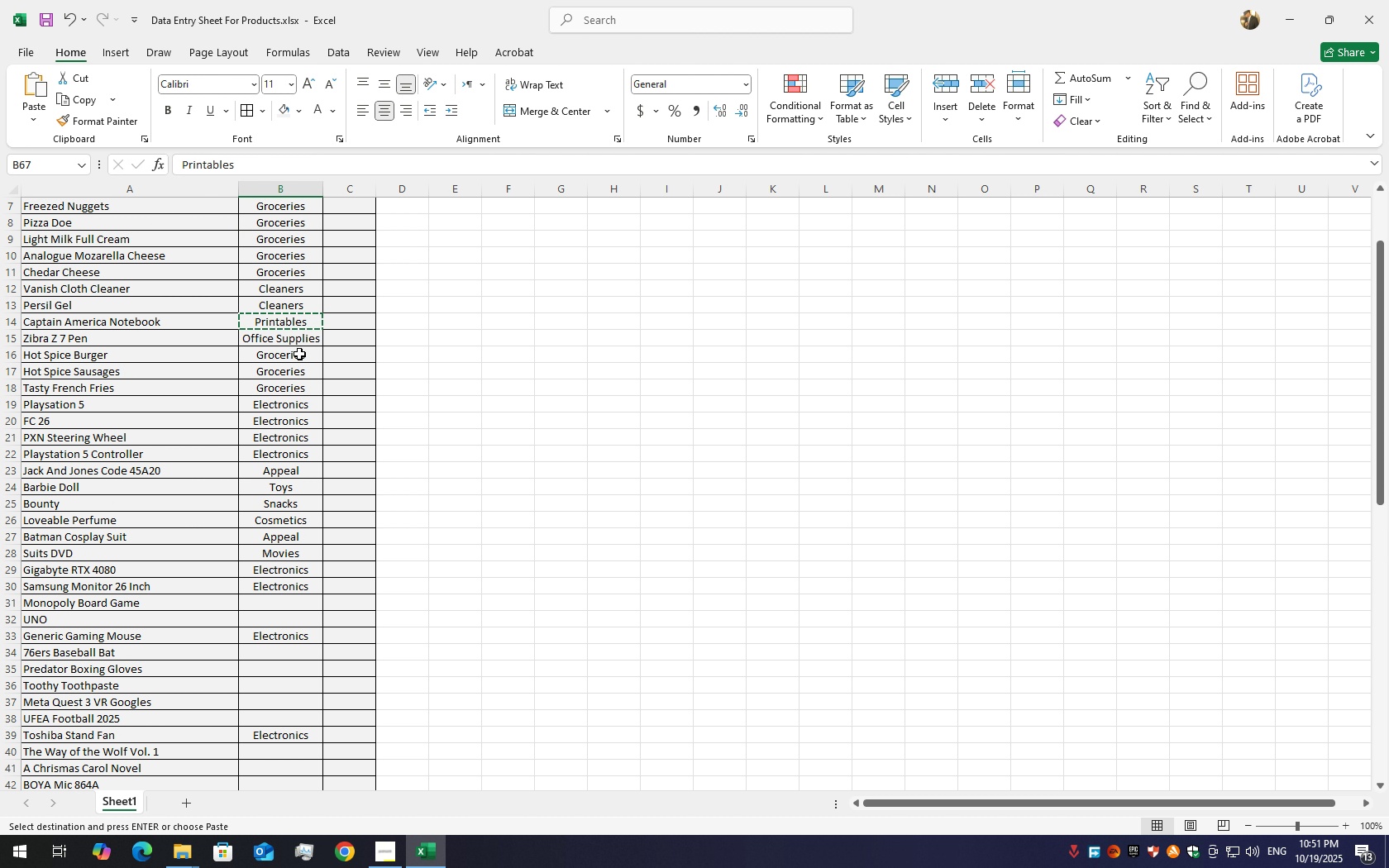 
left_click([290, 492])
 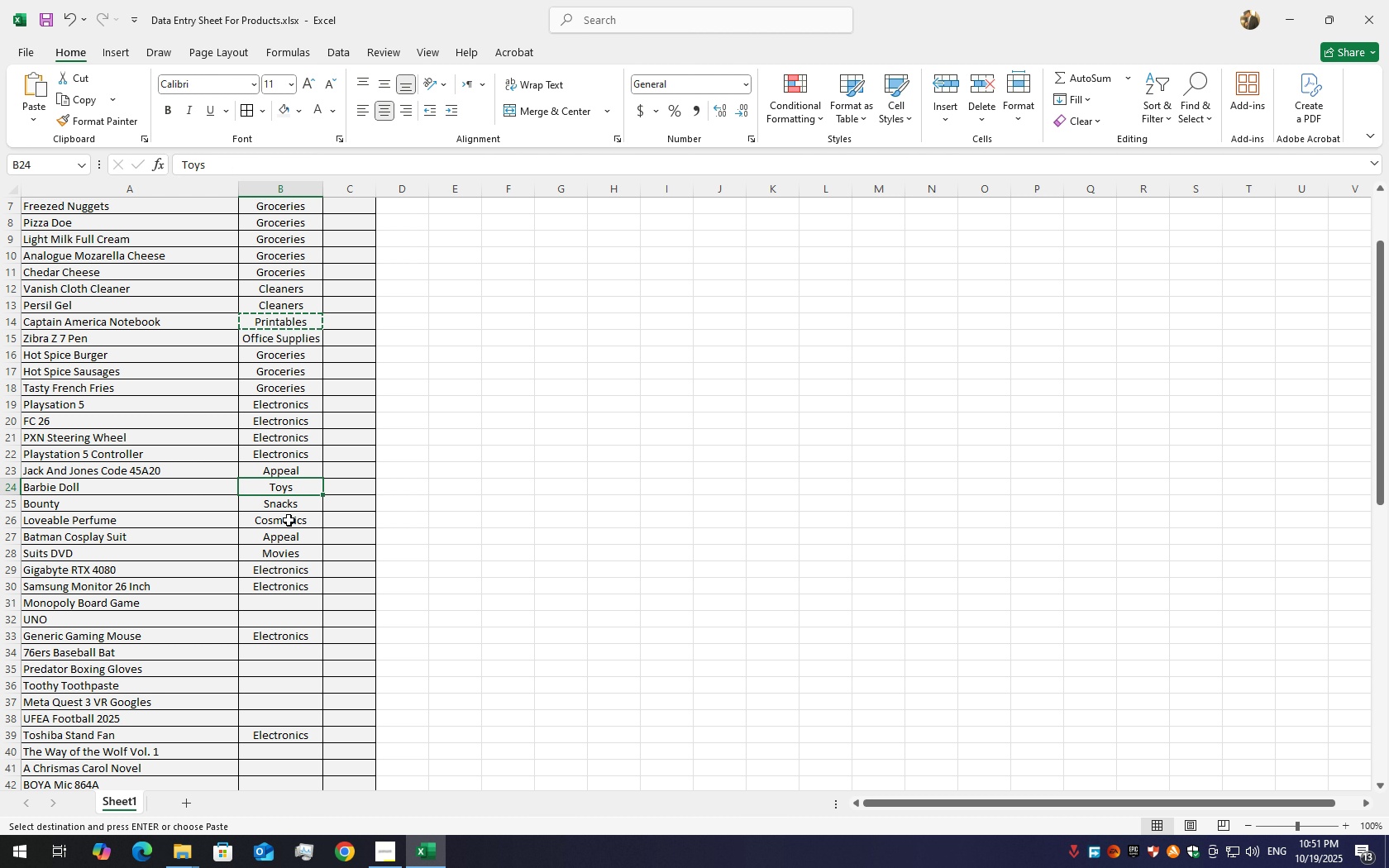 
key(Control+C)
 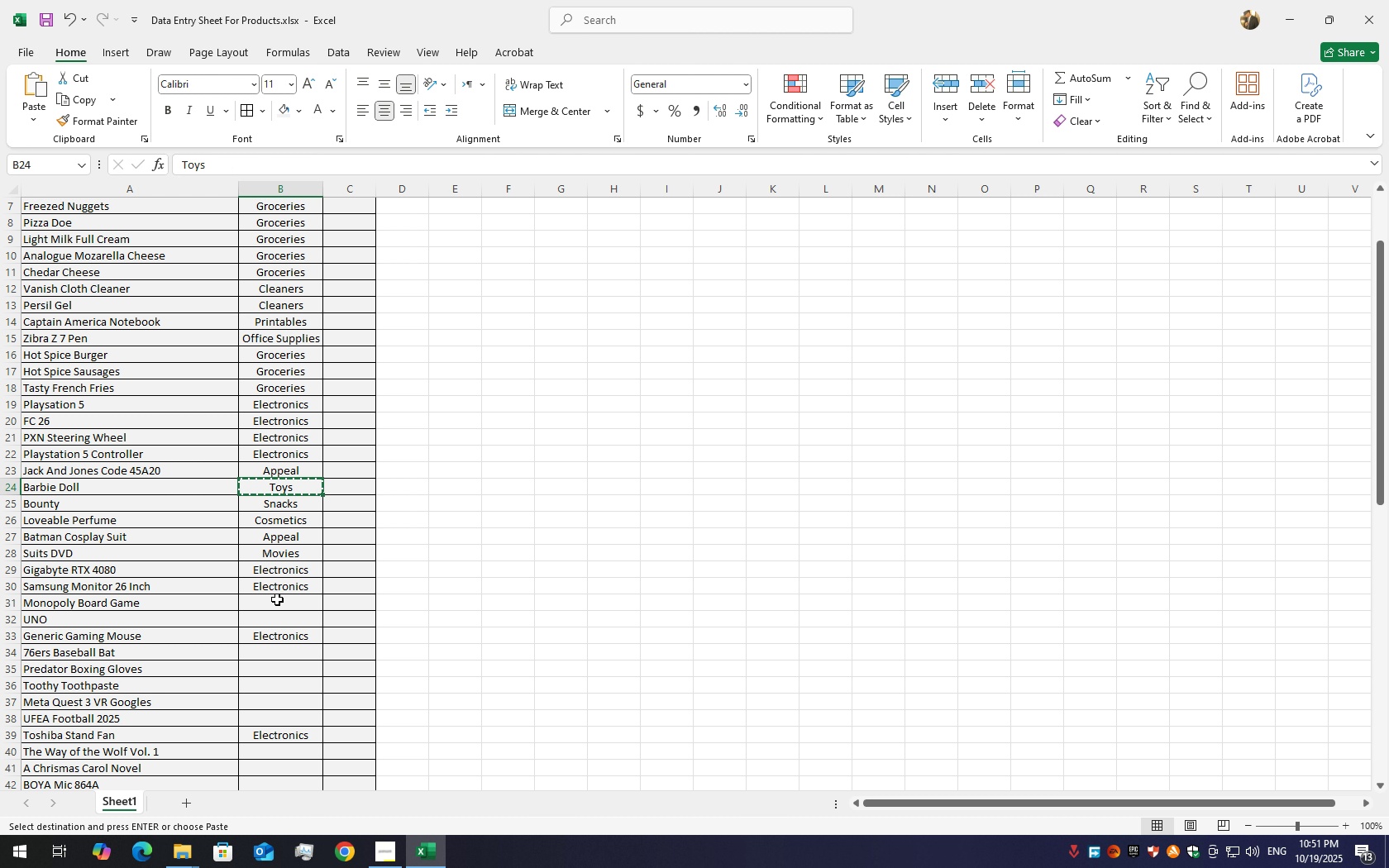 
left_click([277, 600])
 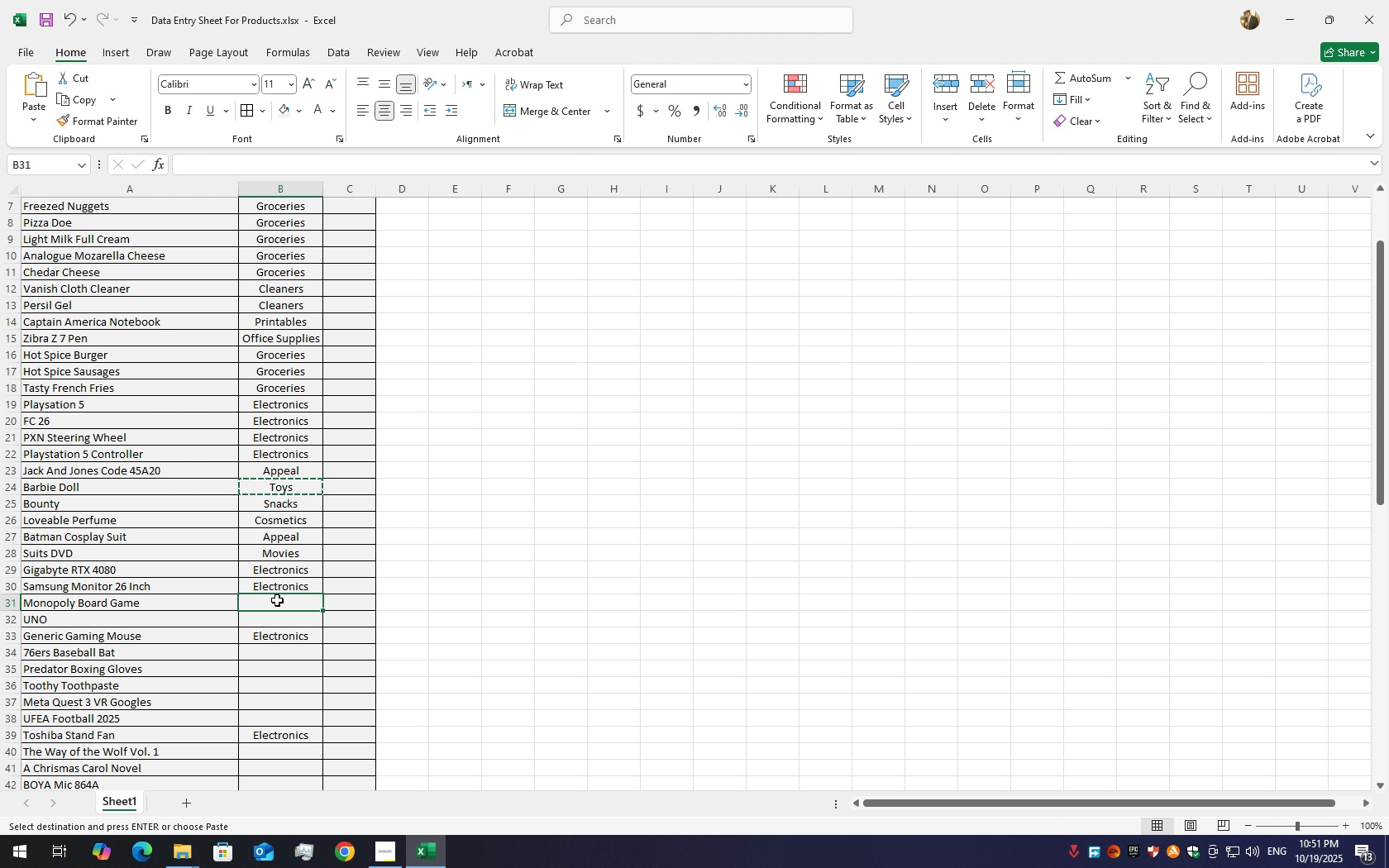 
key(Control+V)
 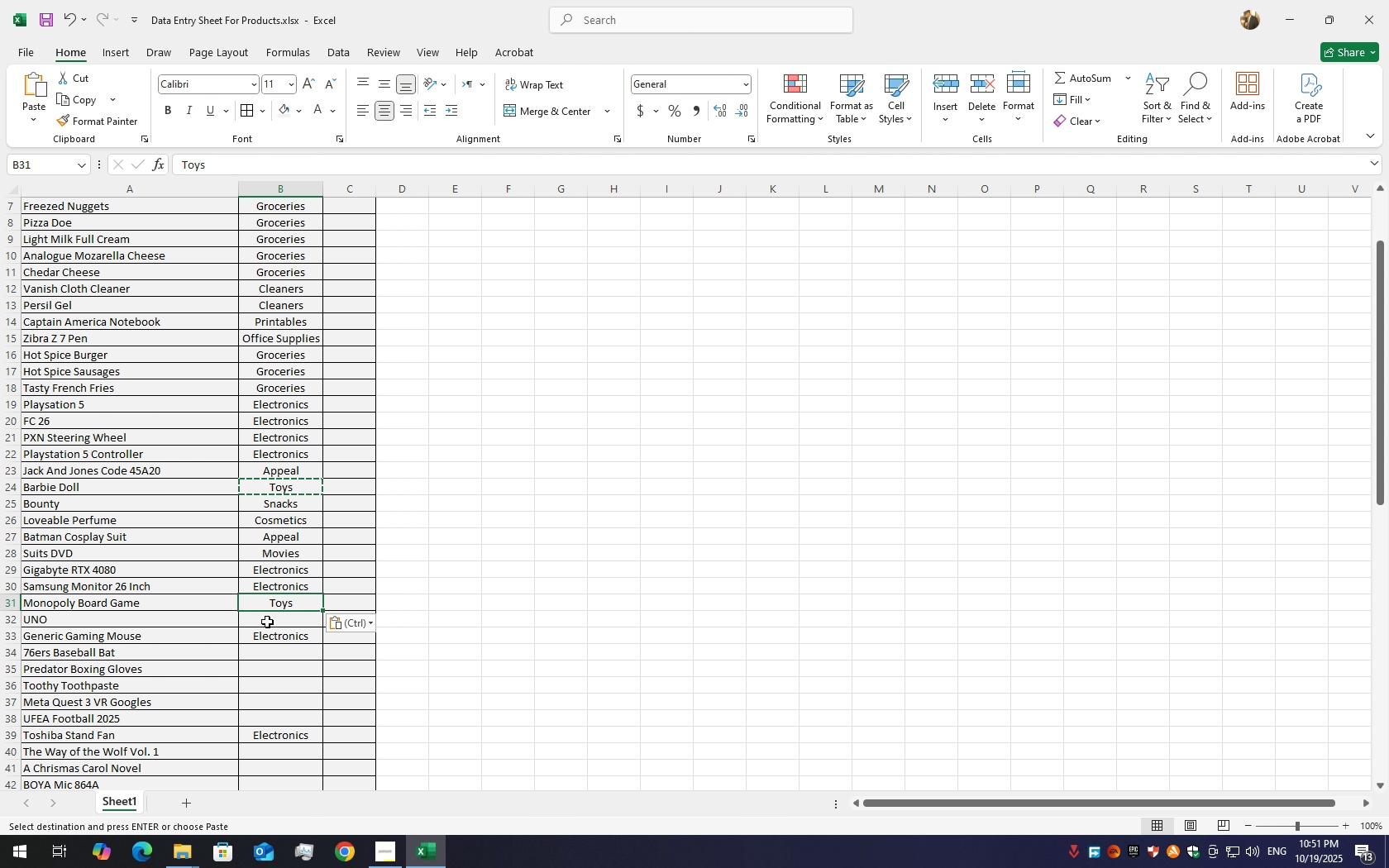 
left_click([267, 622])
 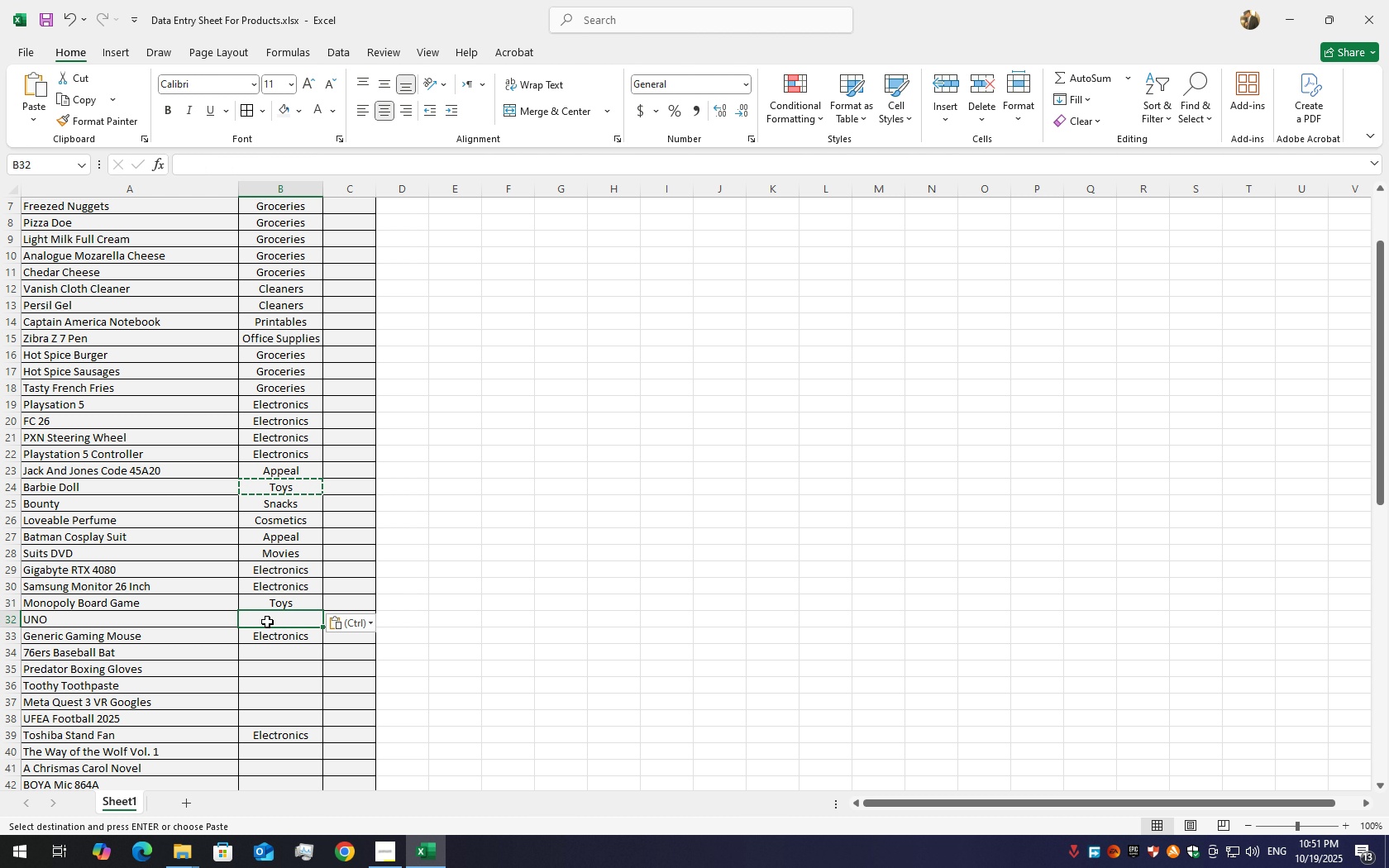 
key(Control+V)
 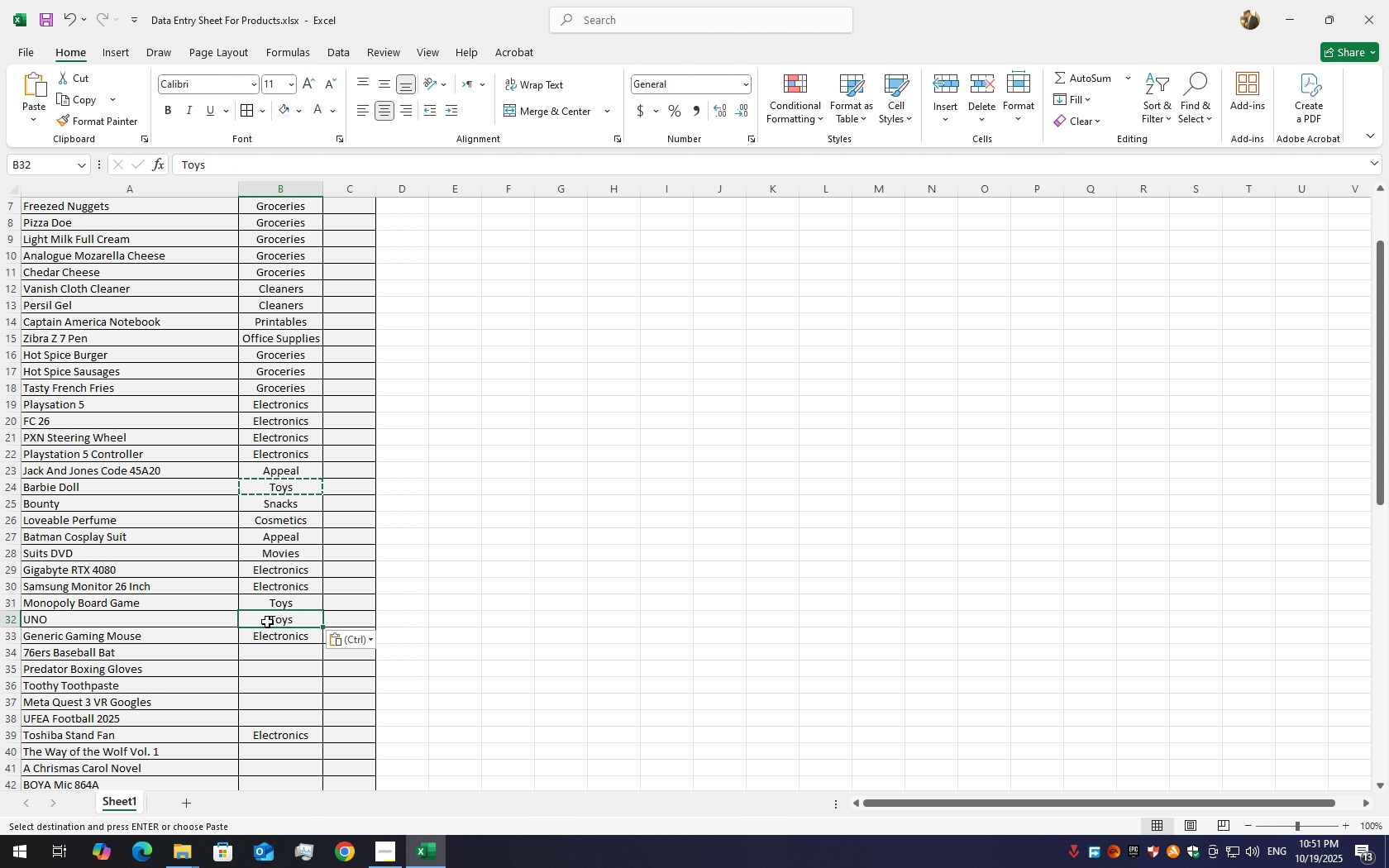 
key(Control+S)
 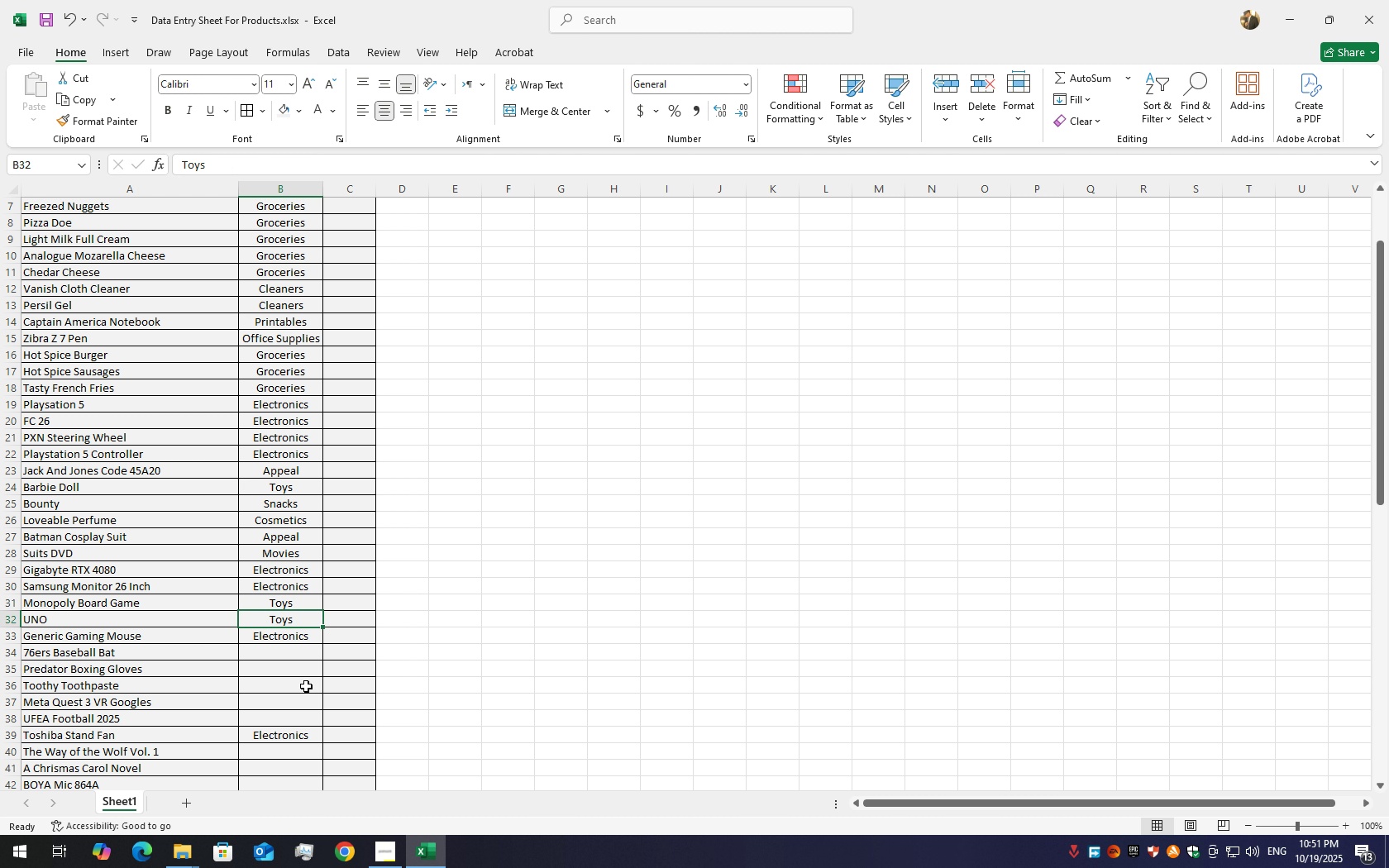 
left_click([288, 656])
 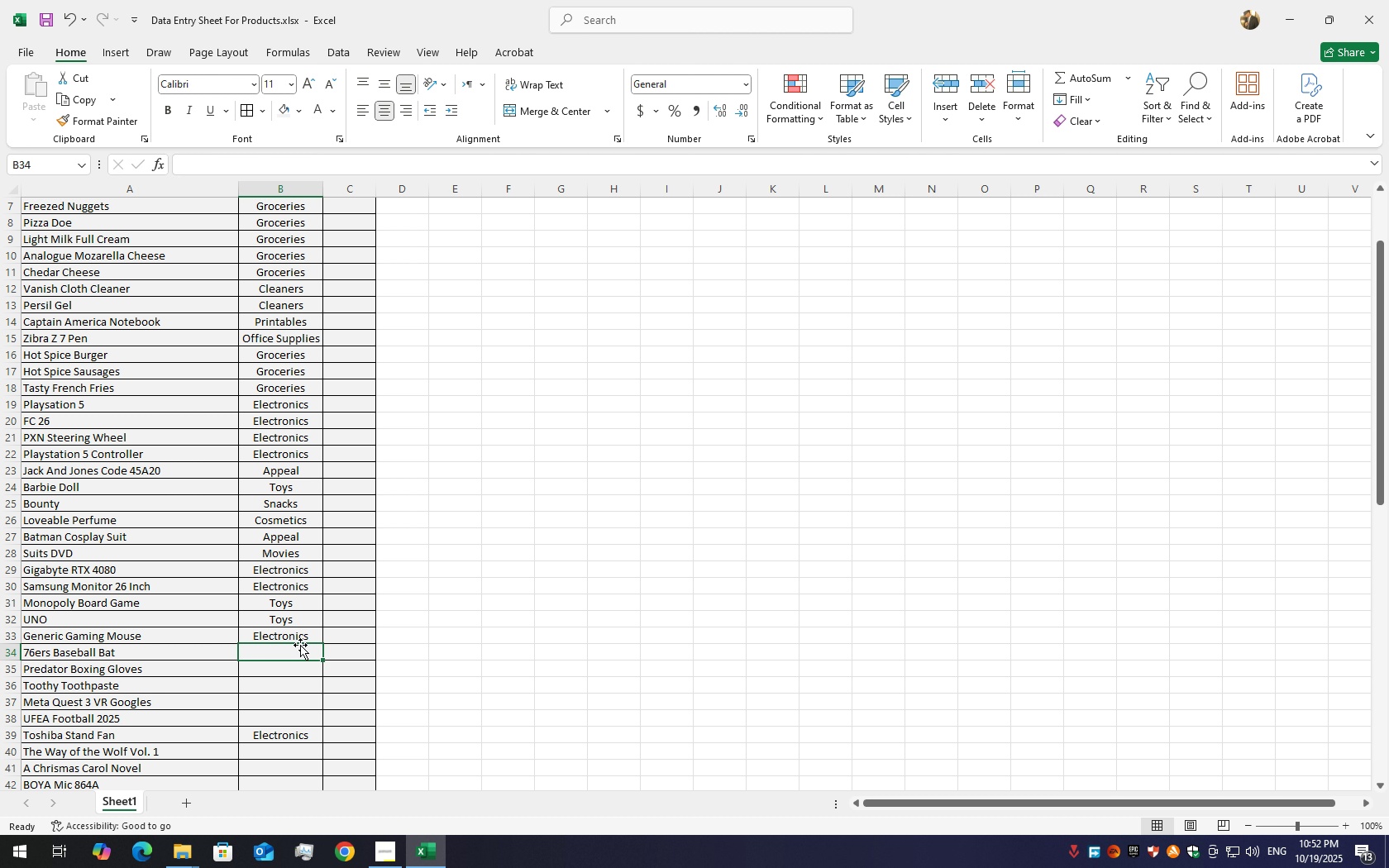 
wait(32.3)
 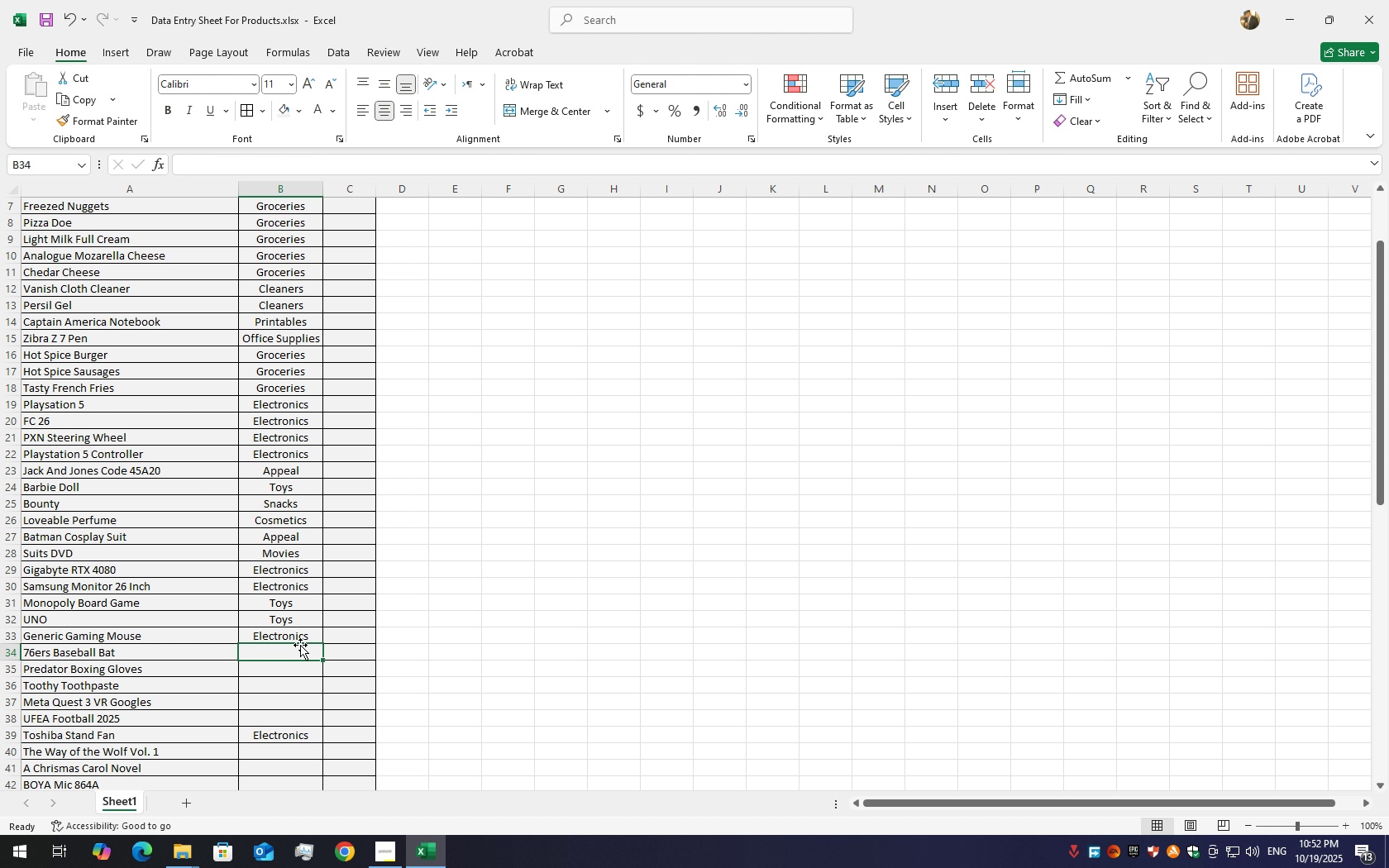 
double_click([269, 653])
 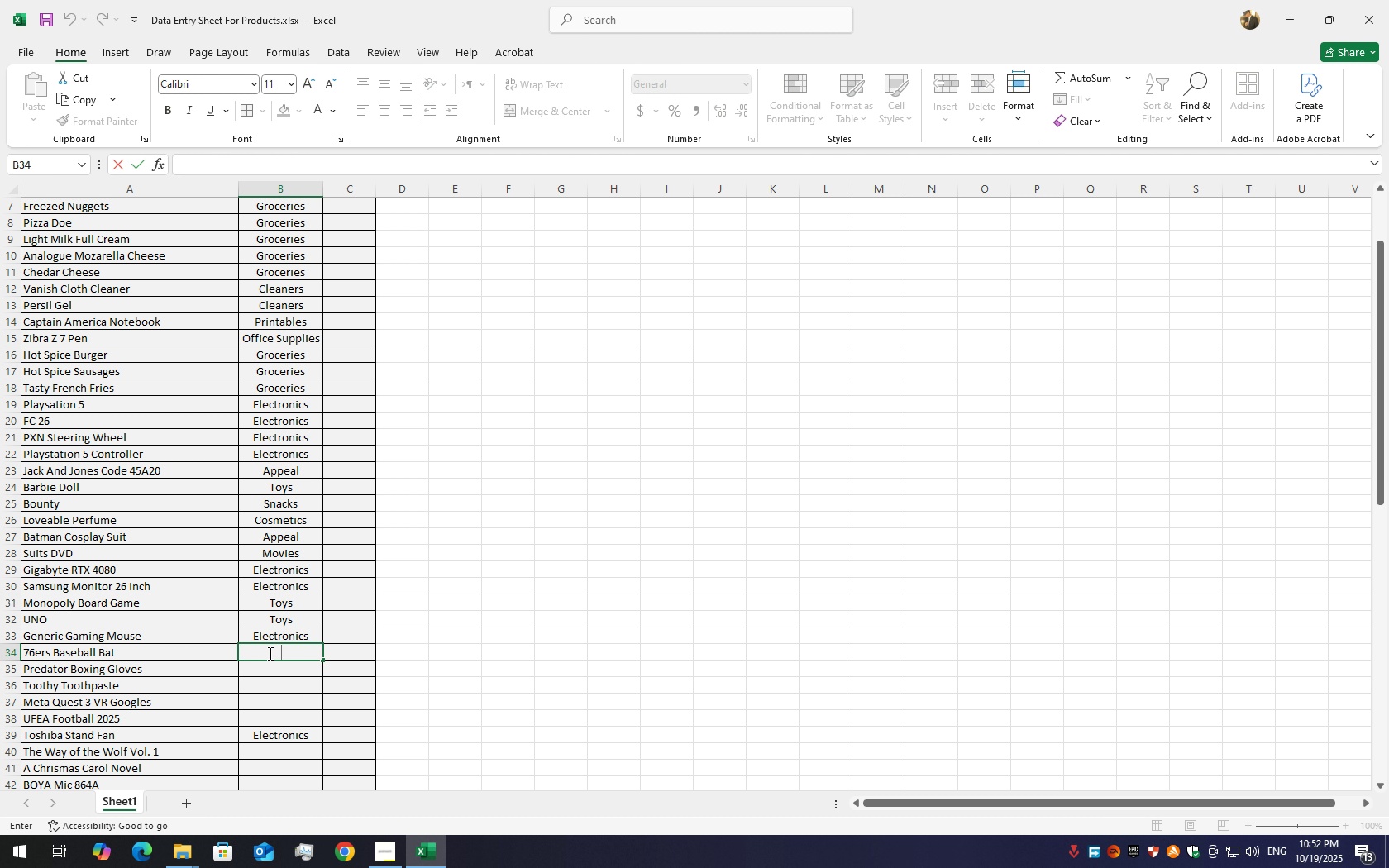 
type(Sports)
 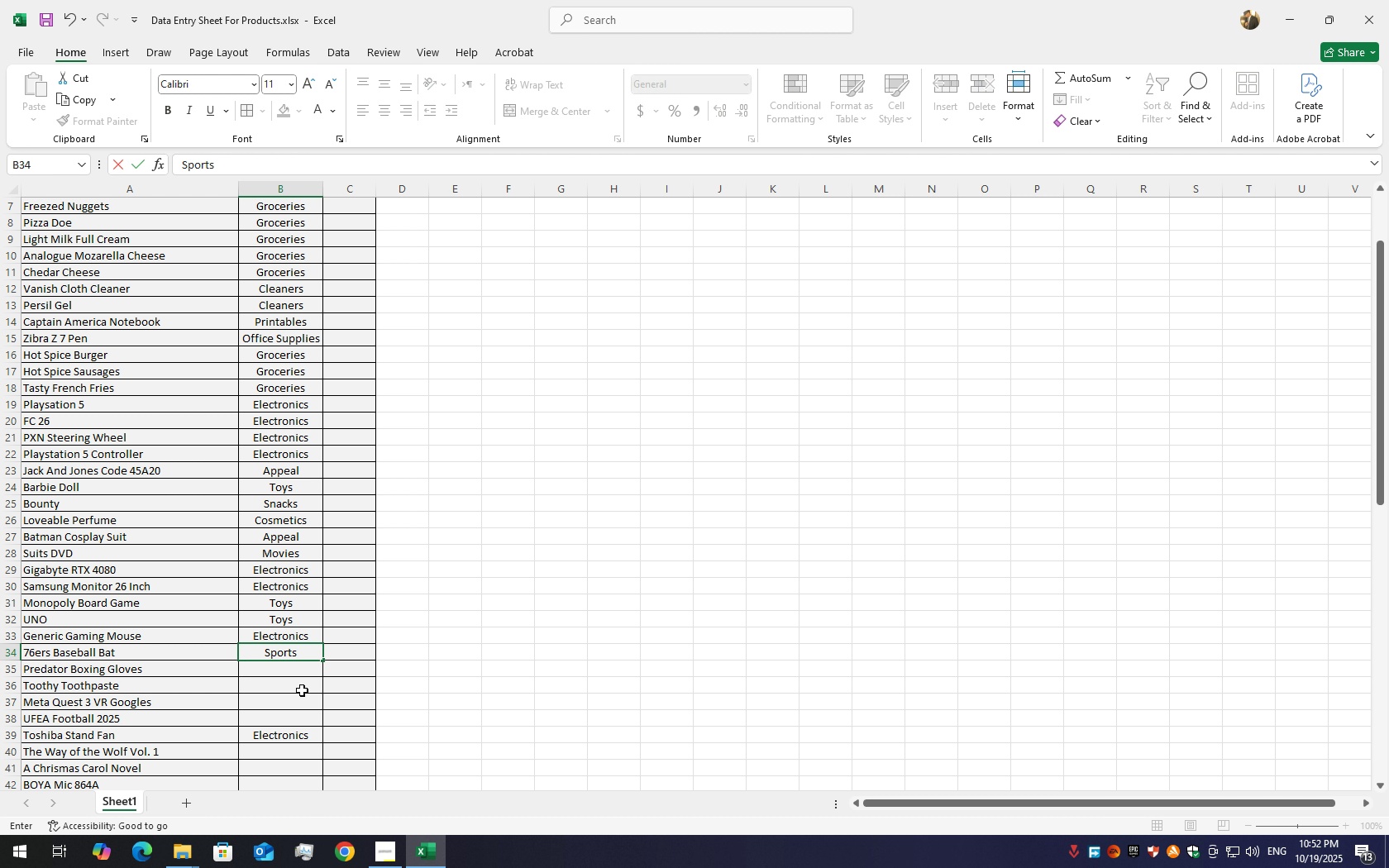 
left_click([296, 682])
 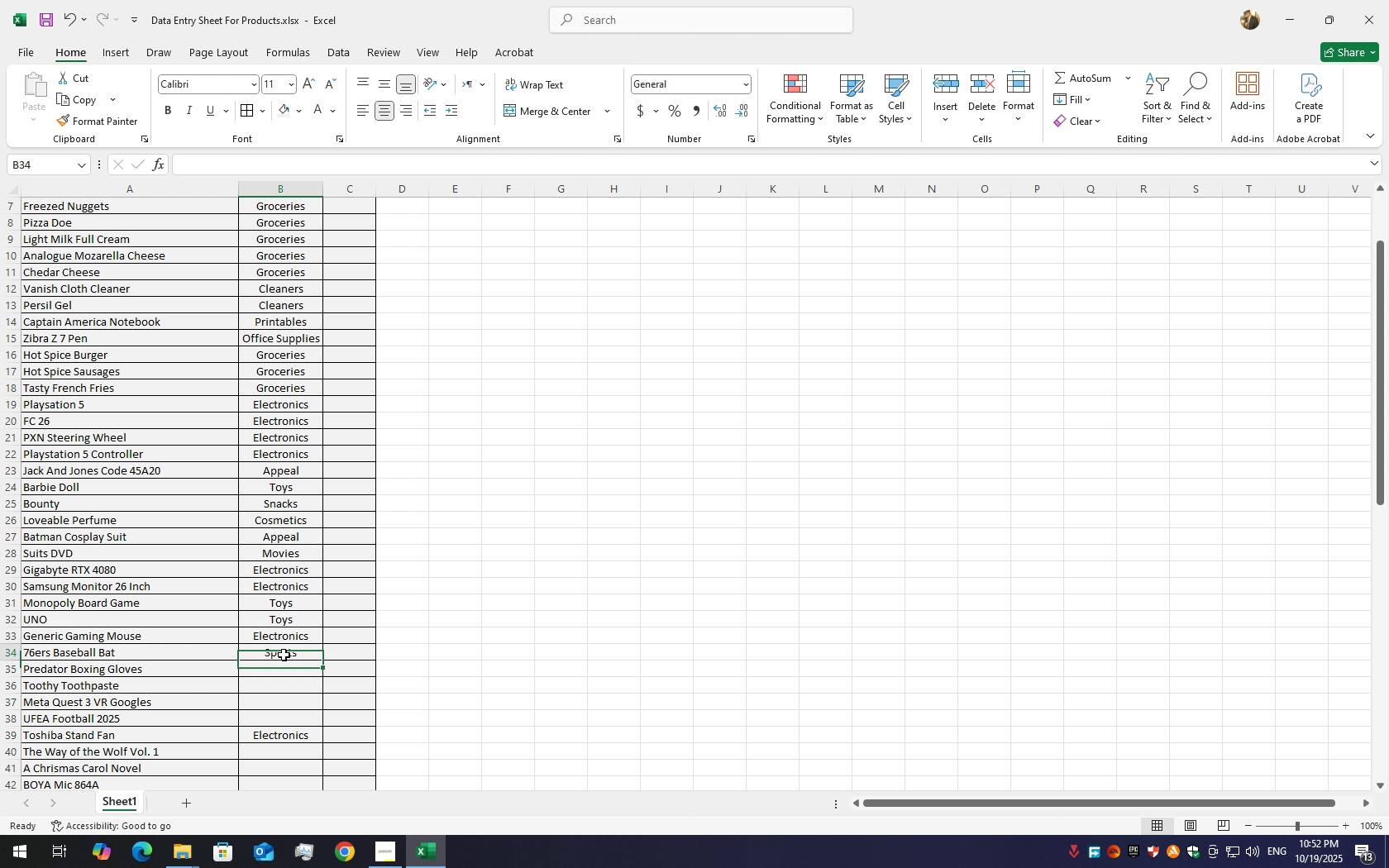 
left_click([284, 655])
 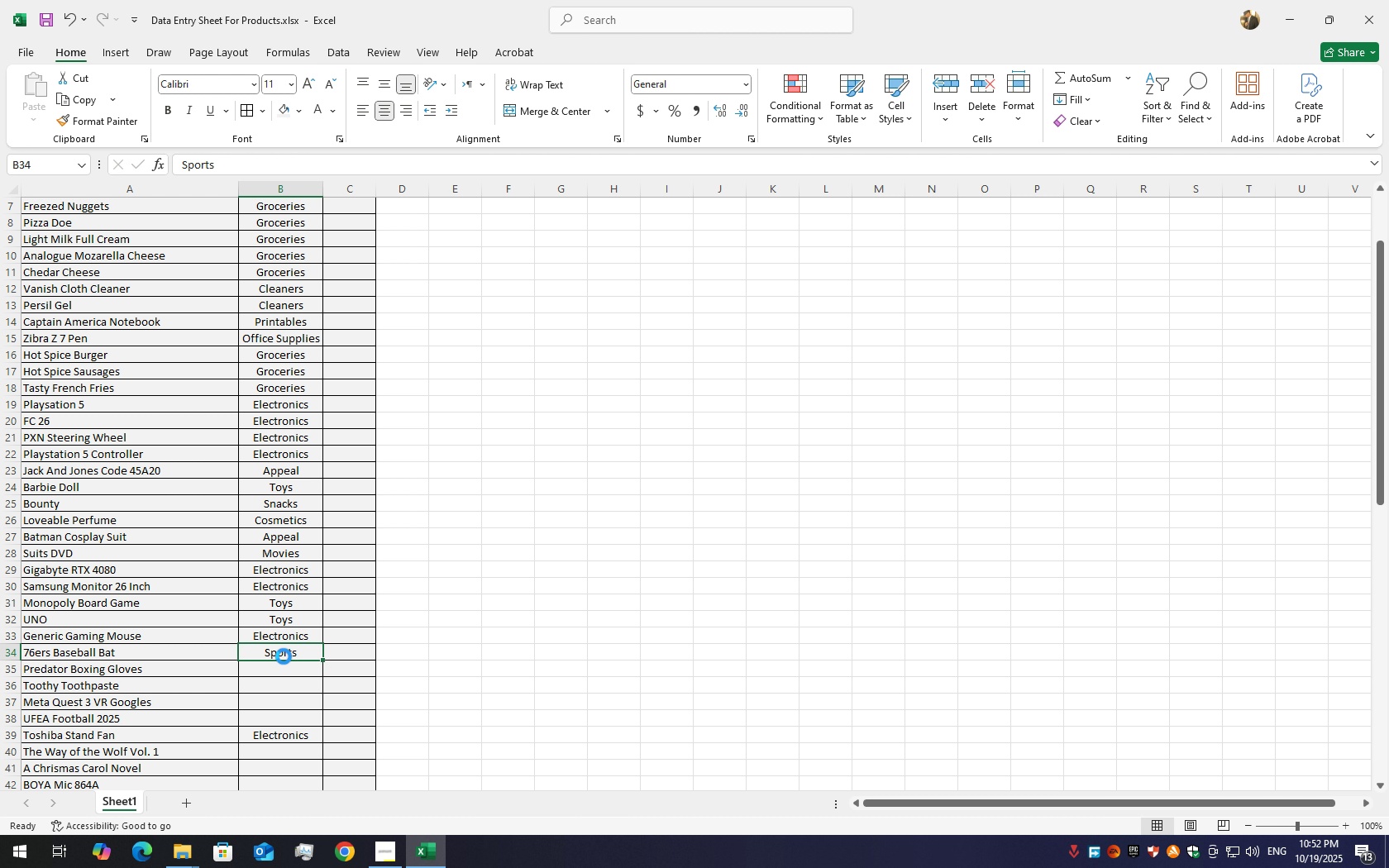 
key(Control+C)
 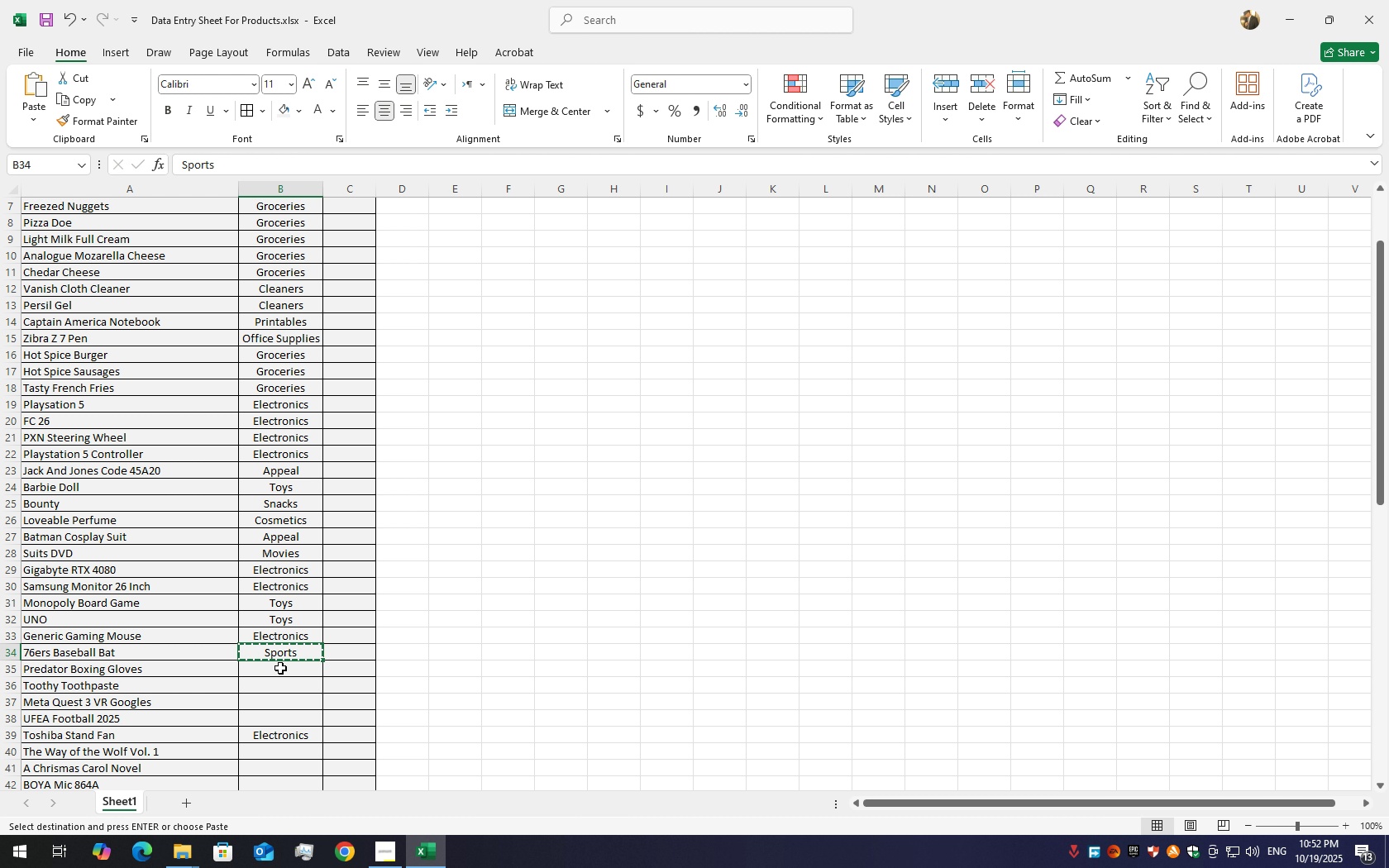 
left_click([280, 668])
 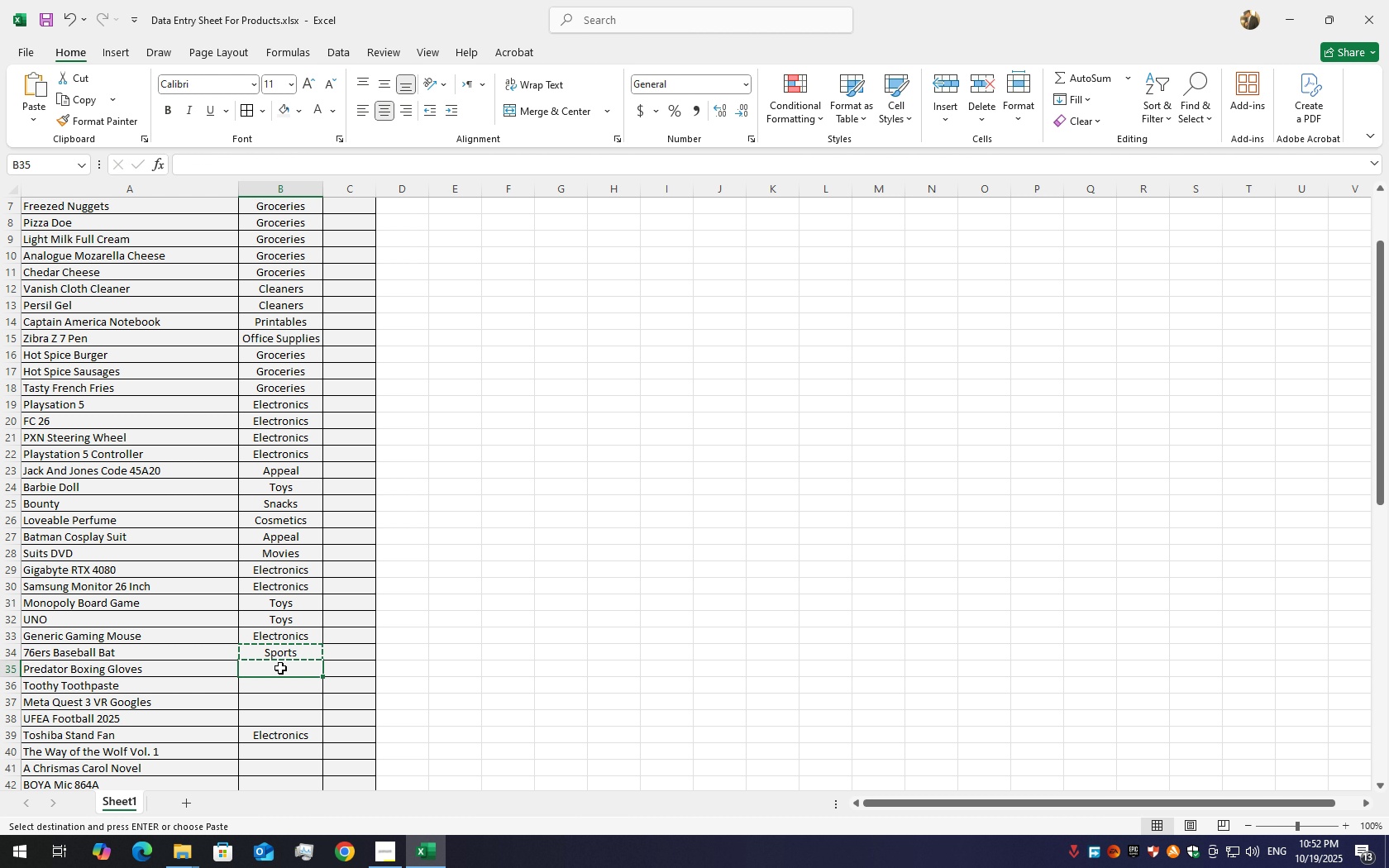 
key(Control+V)
 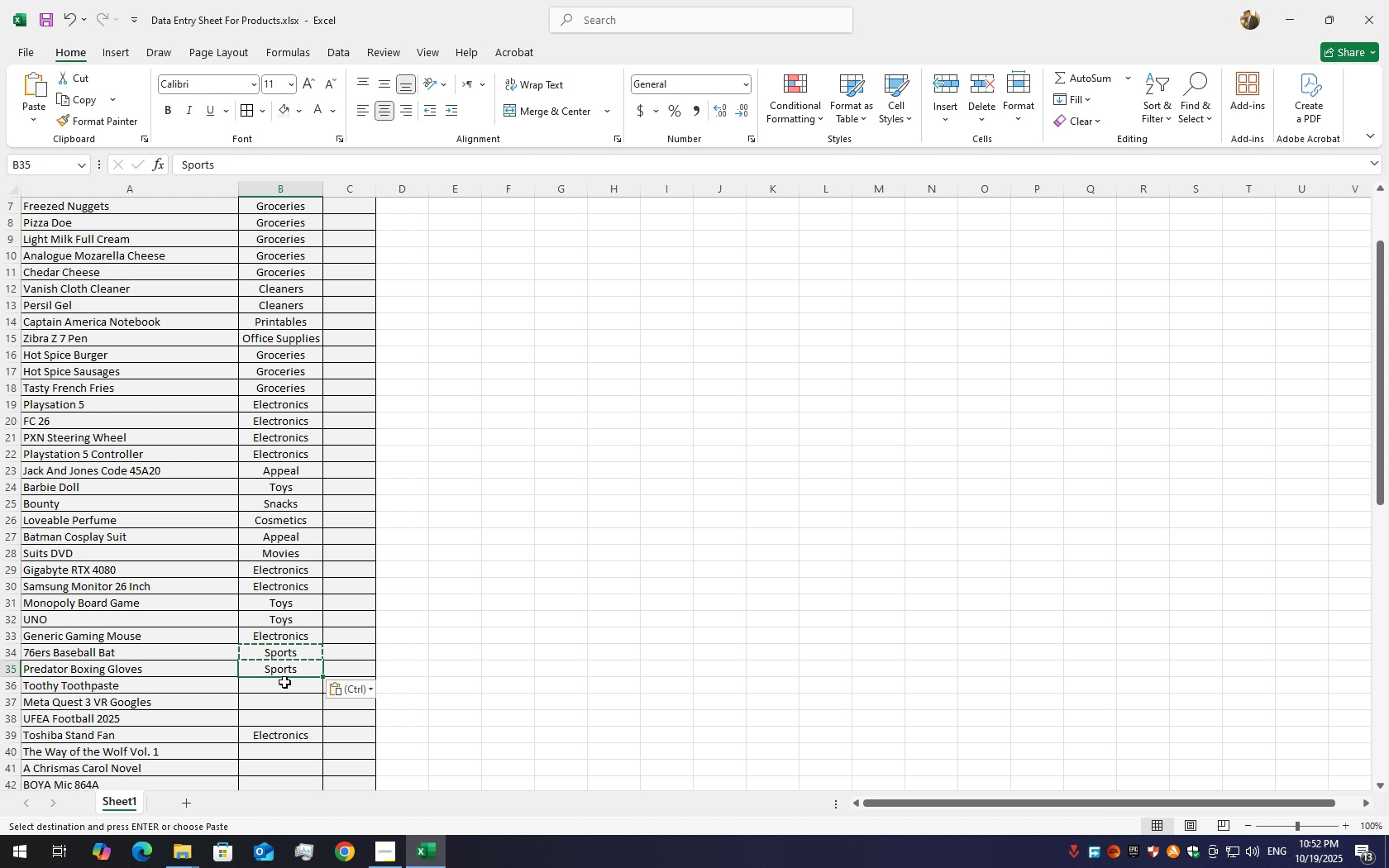 
mouse_move([289, 703])
 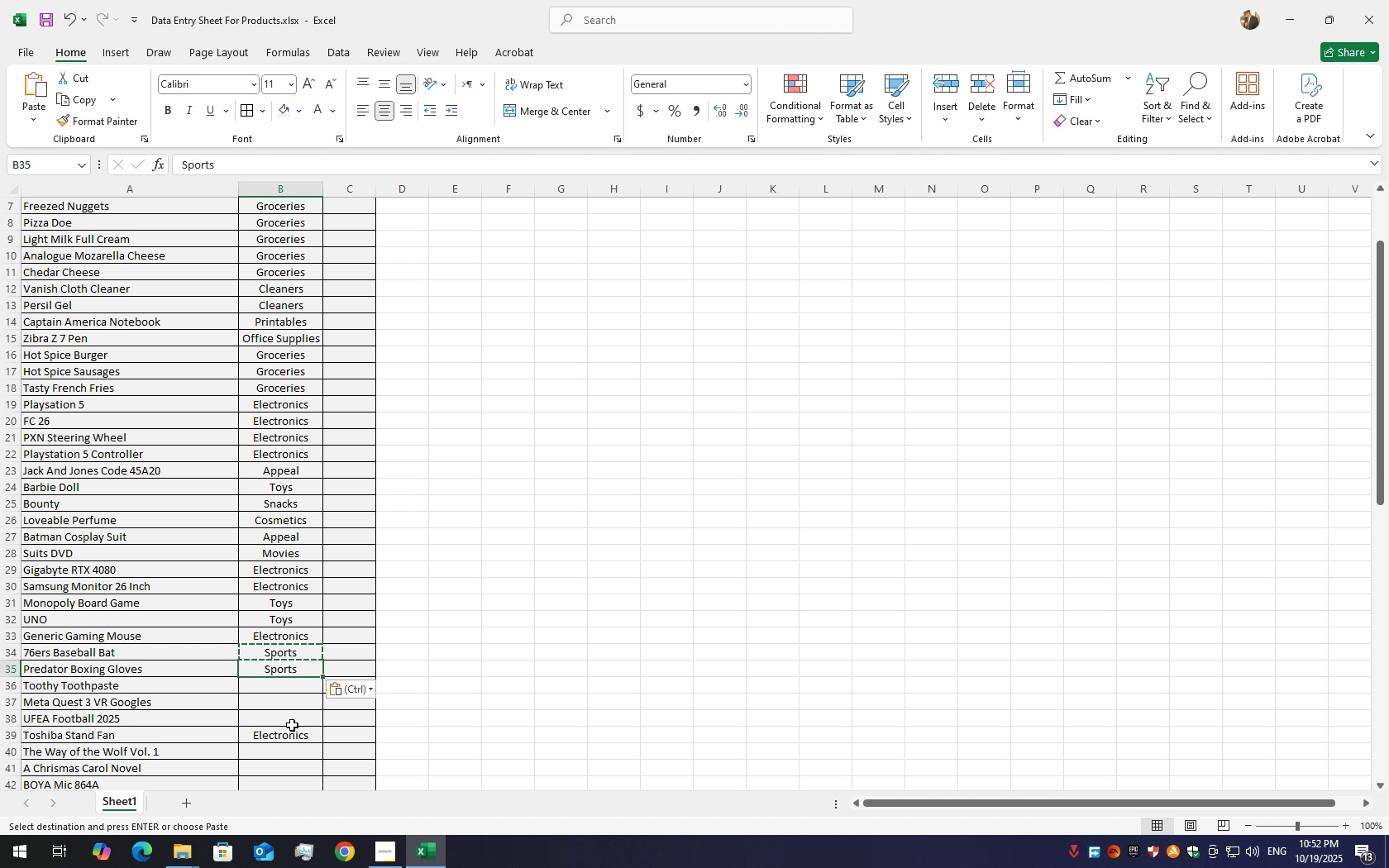 
left_click([293, 723])
 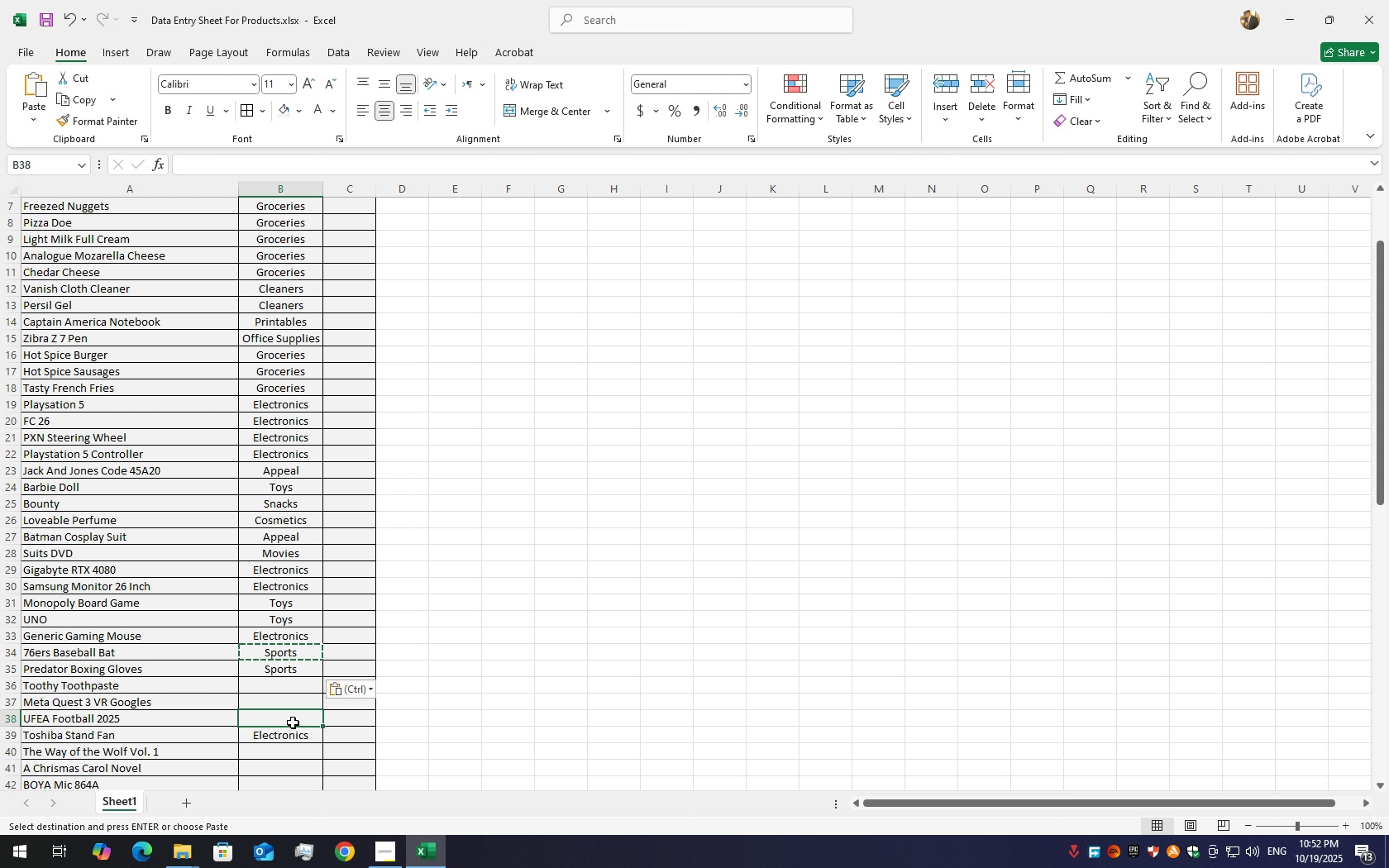 
key(Control+V)
 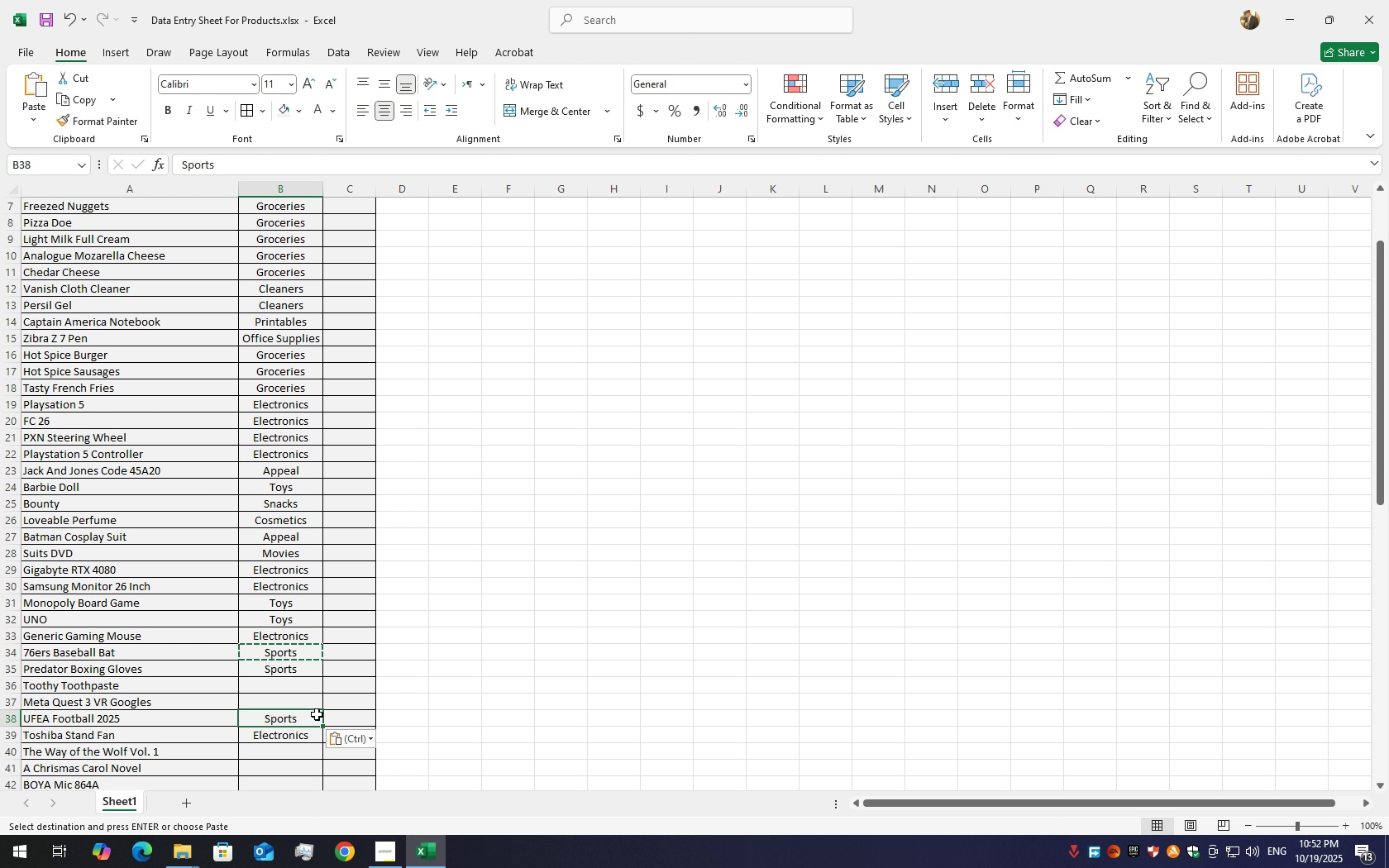 
scroll: coordinate [305, 669], scroll_direction: down, amount: 15.0
 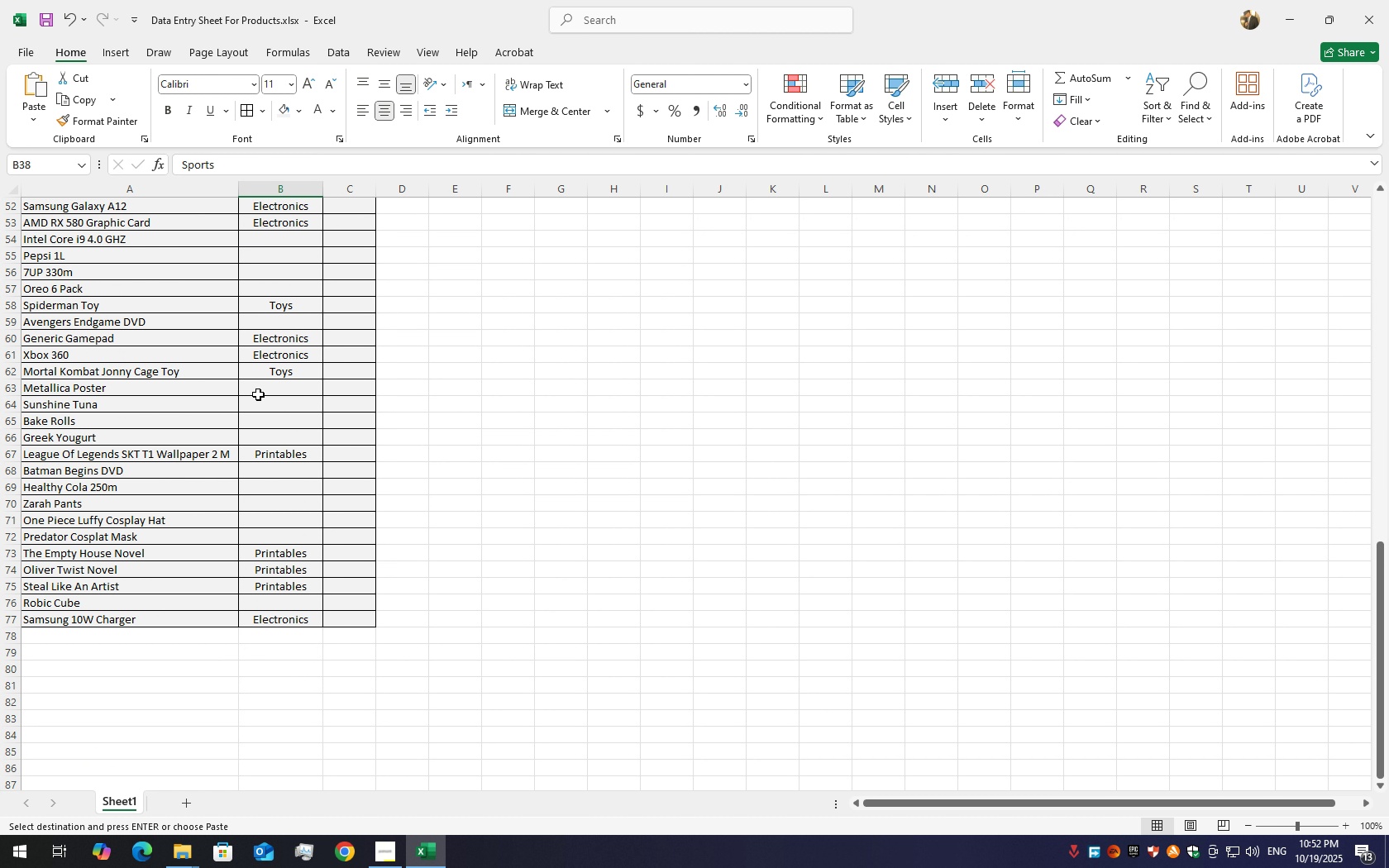 
left_click([273, 374])
 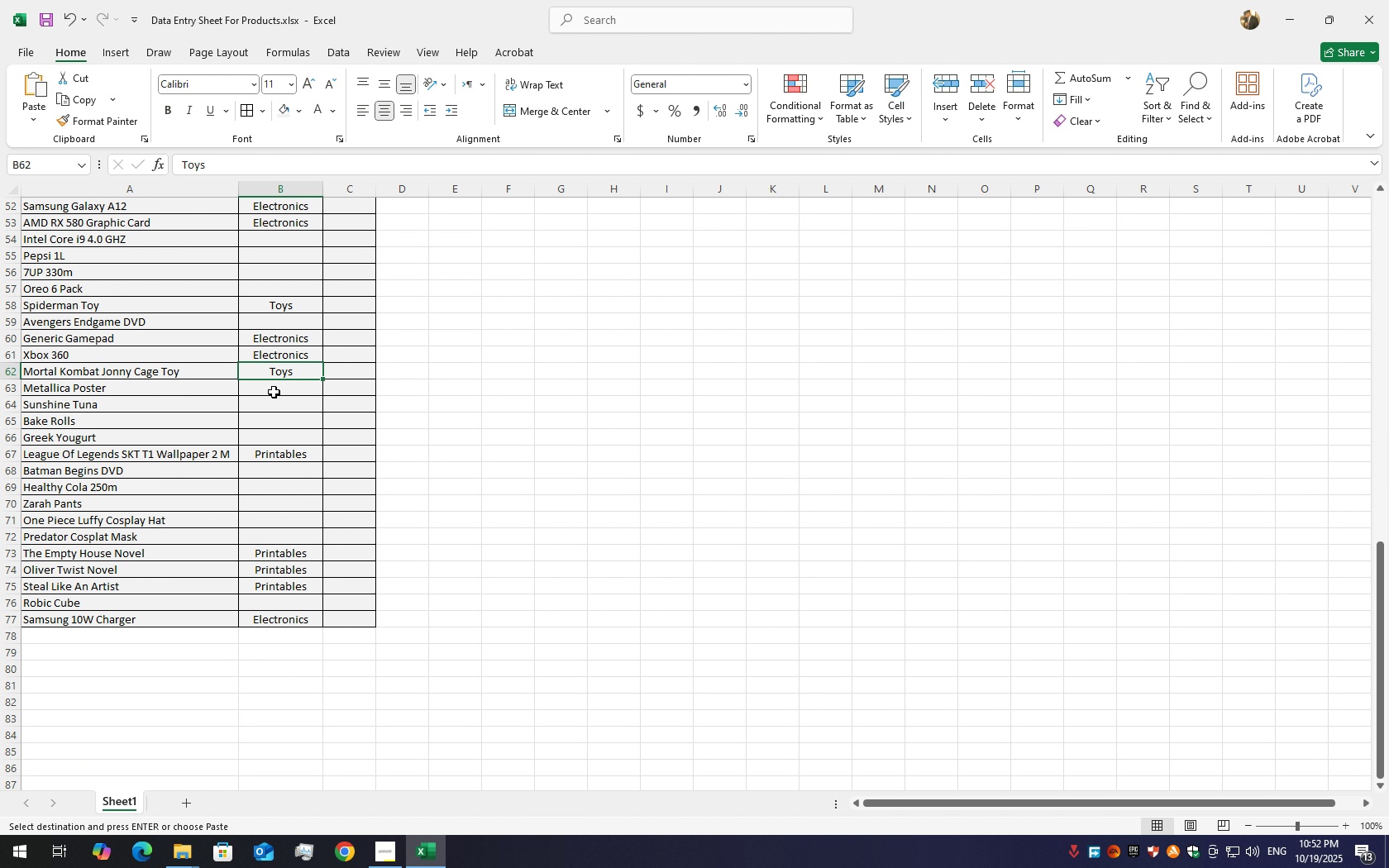 
key(Control+C)
 